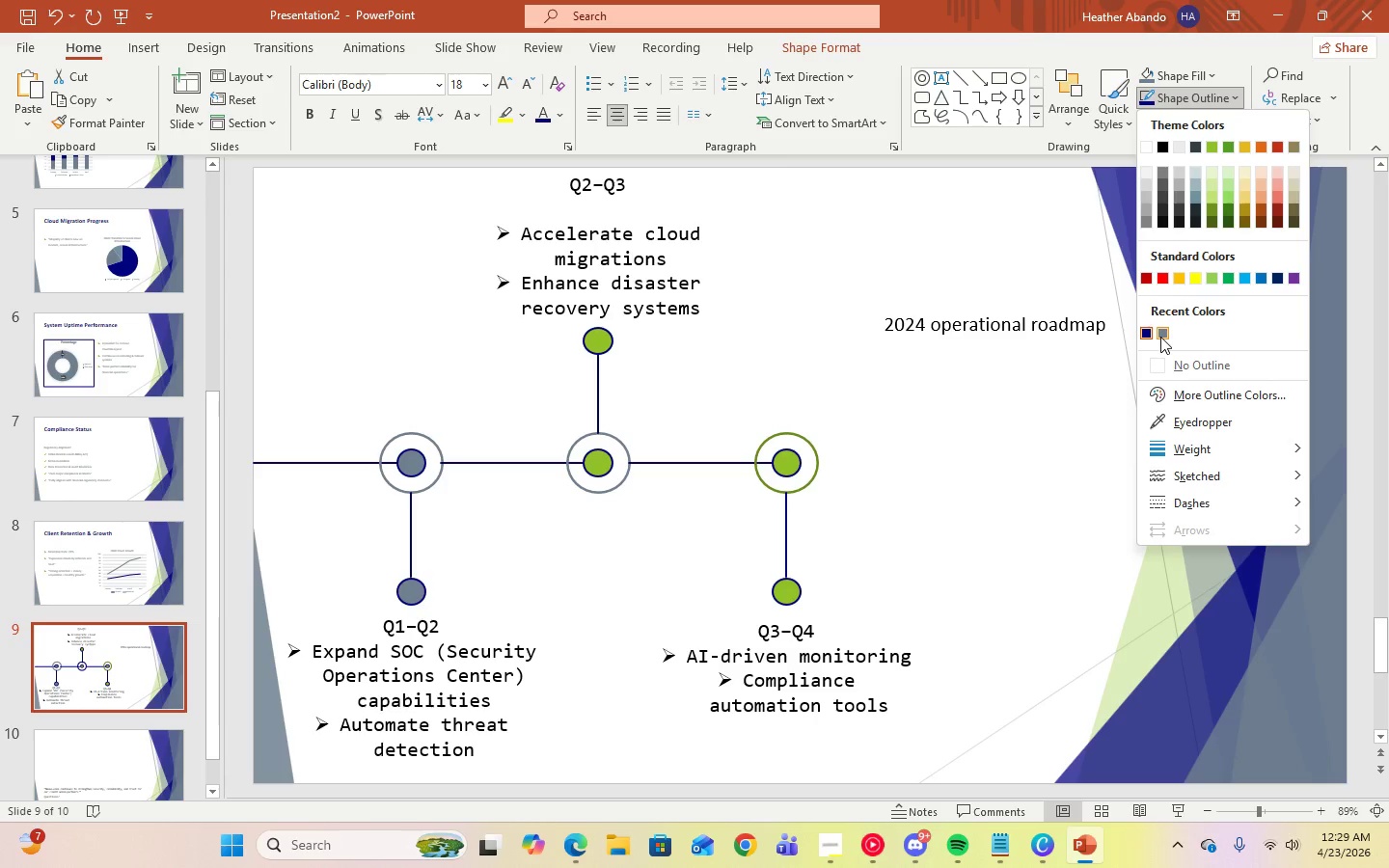 
left_click([1160, 337])
 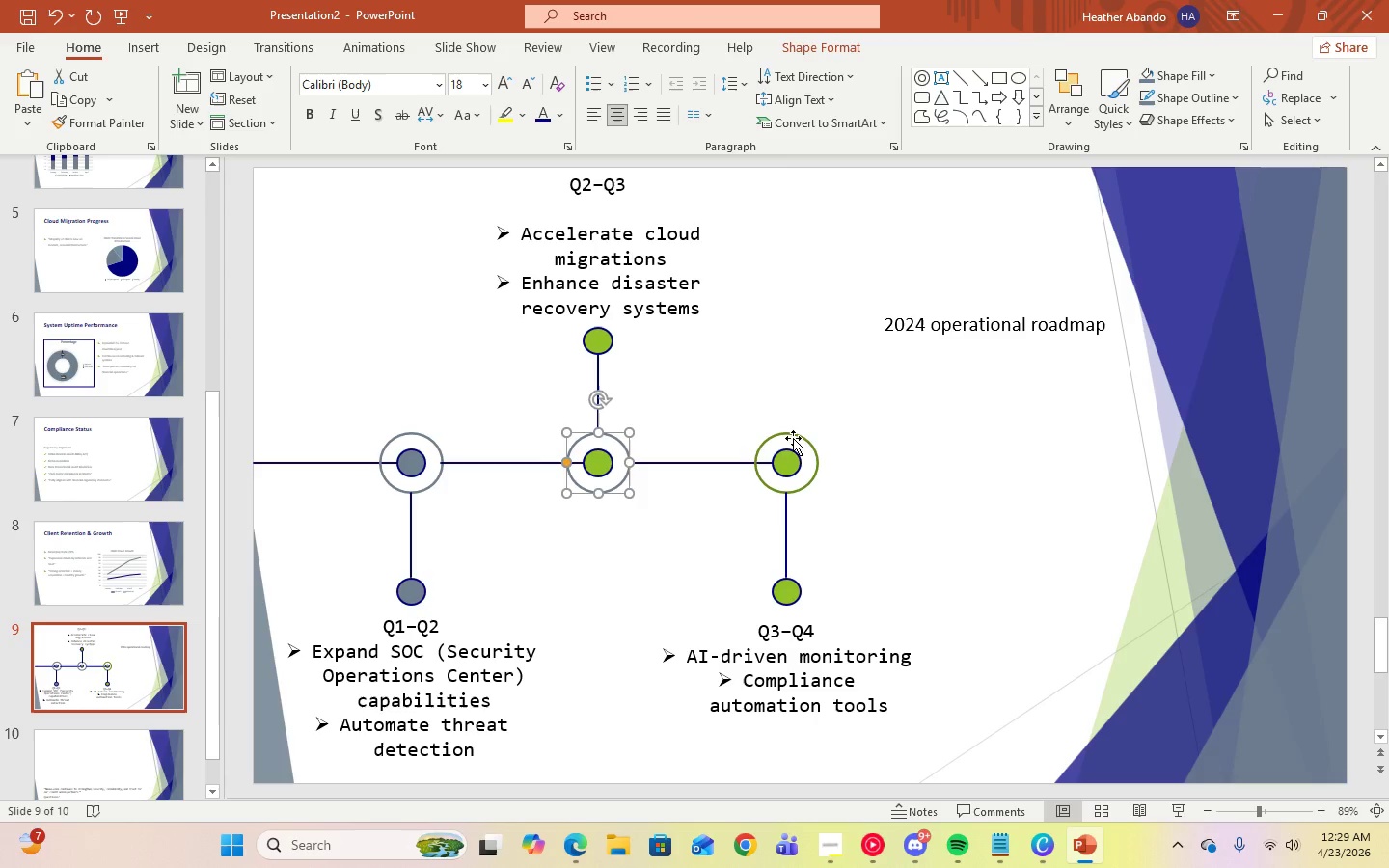 
left_click([794, 434])
 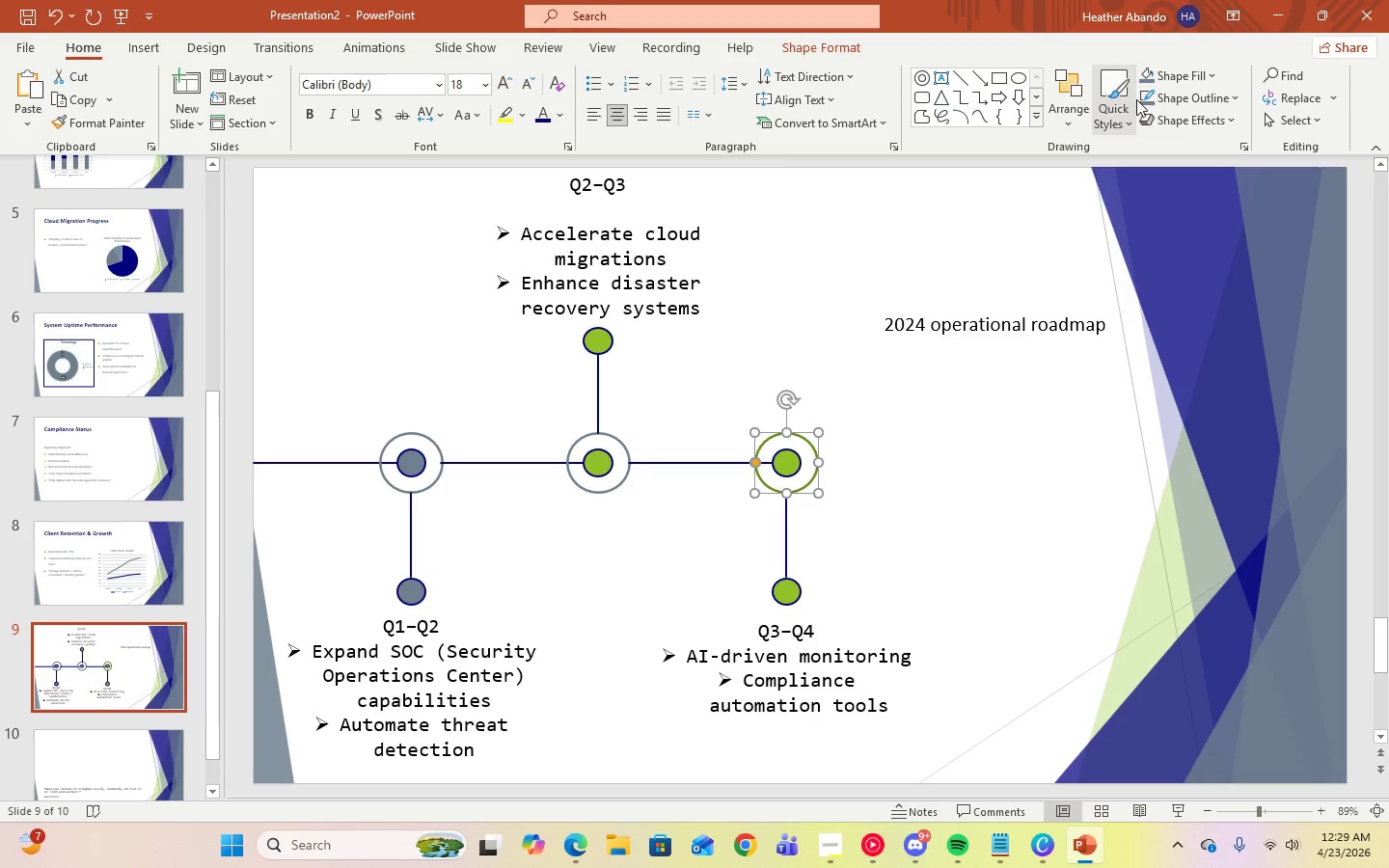 
left_click([1143, 98])
 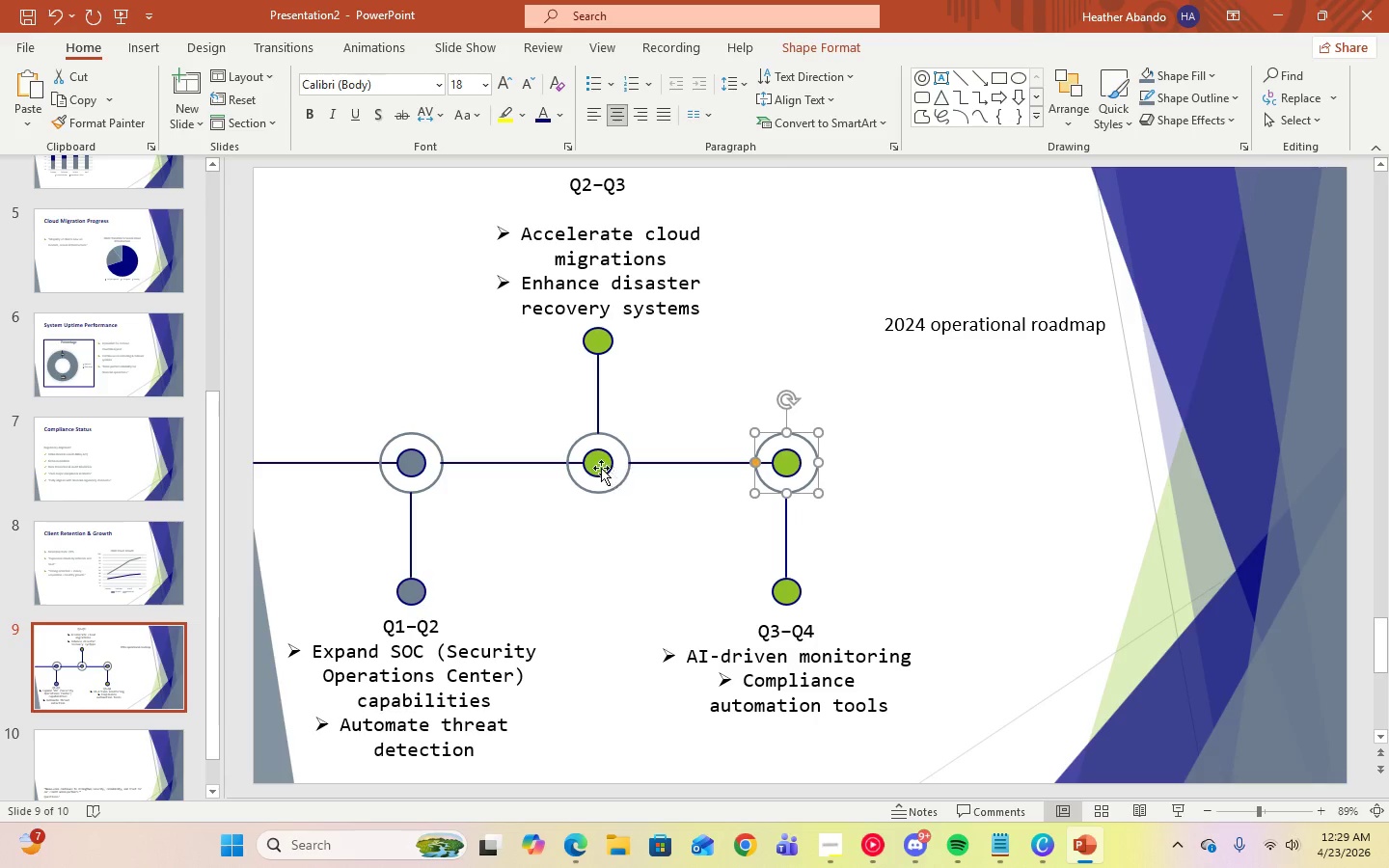 
left_click([601, 465])
 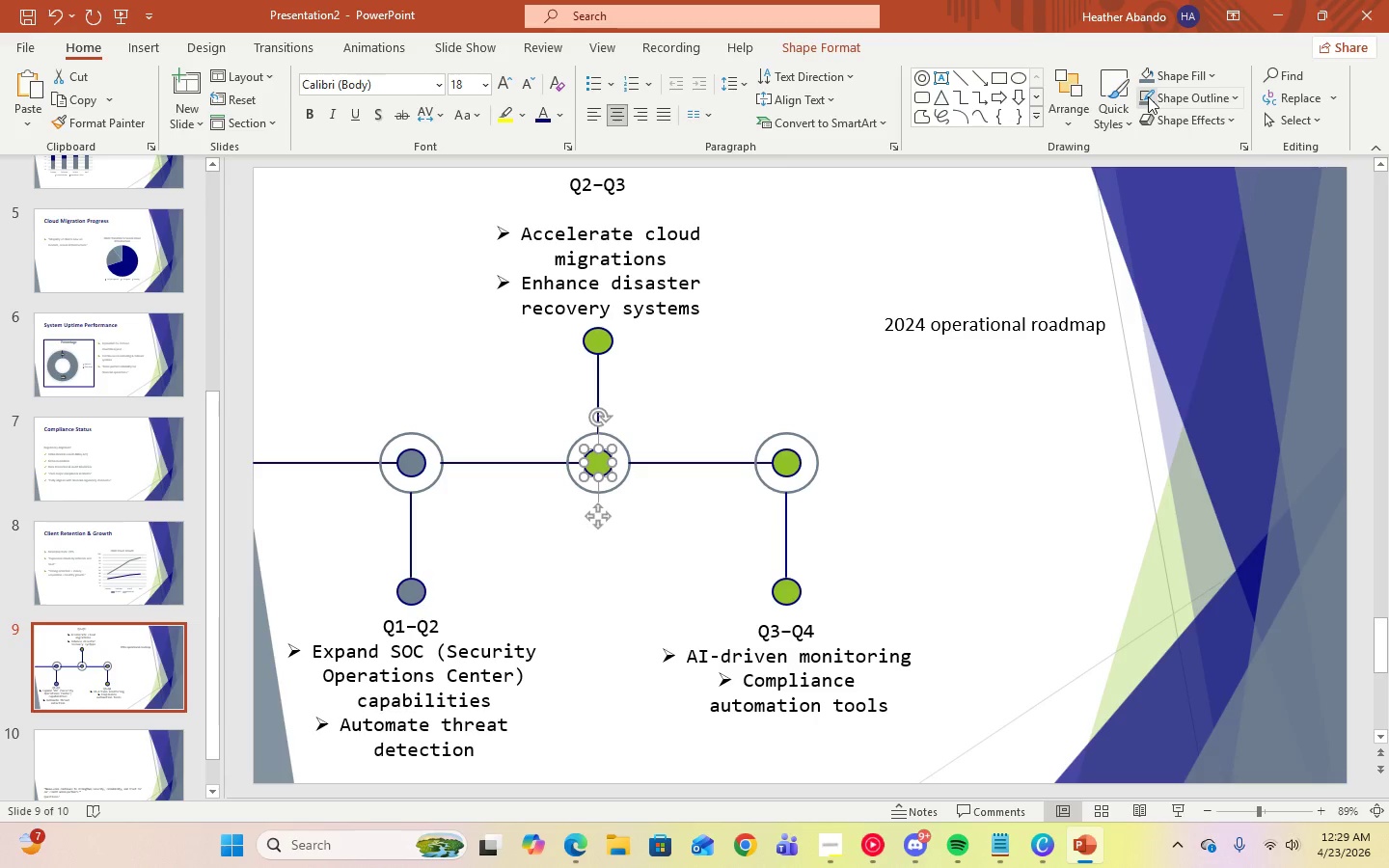 
left_click([1145, 77])
 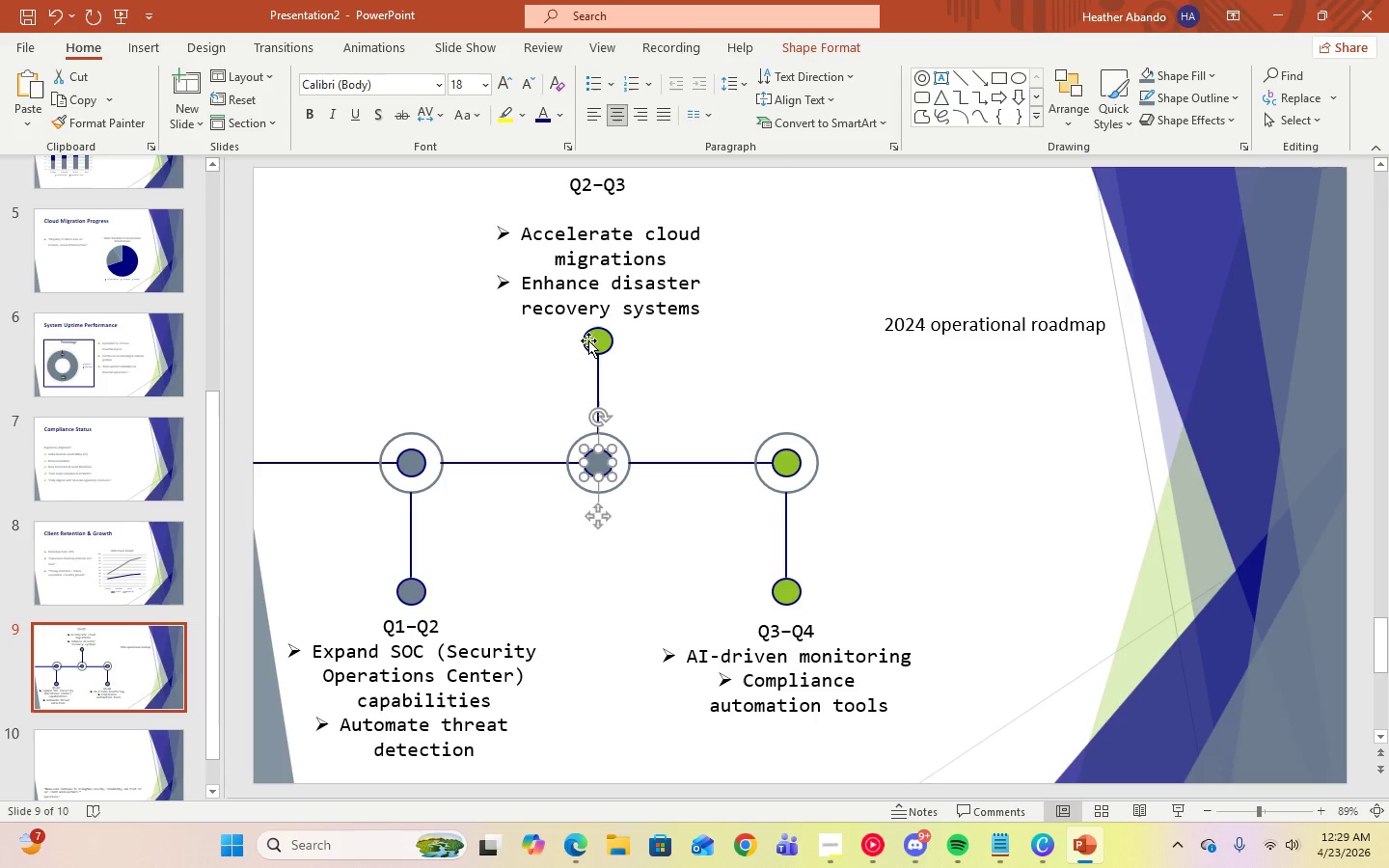 
left_click([594, 340])
 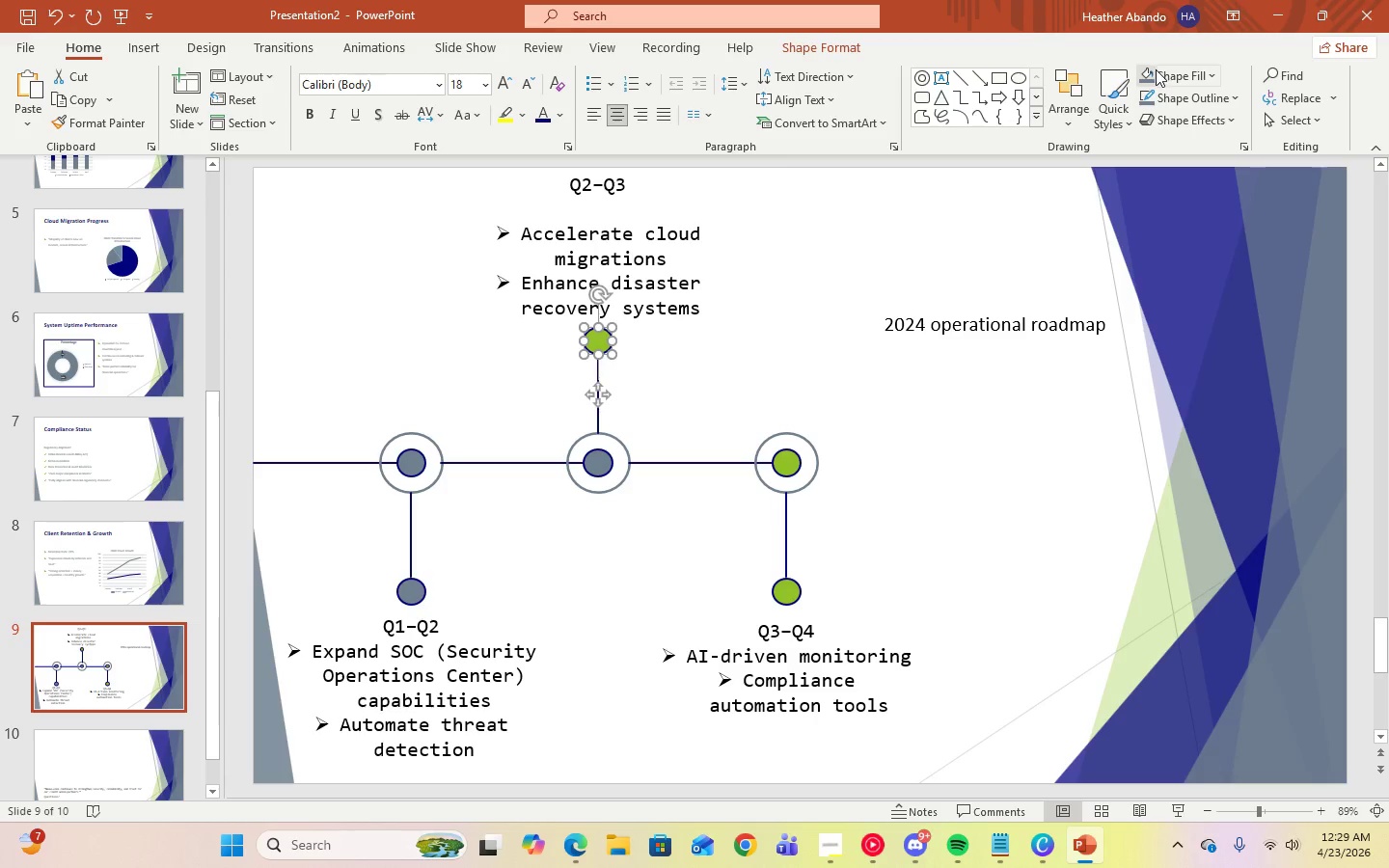 
left_click([1153, 72])
 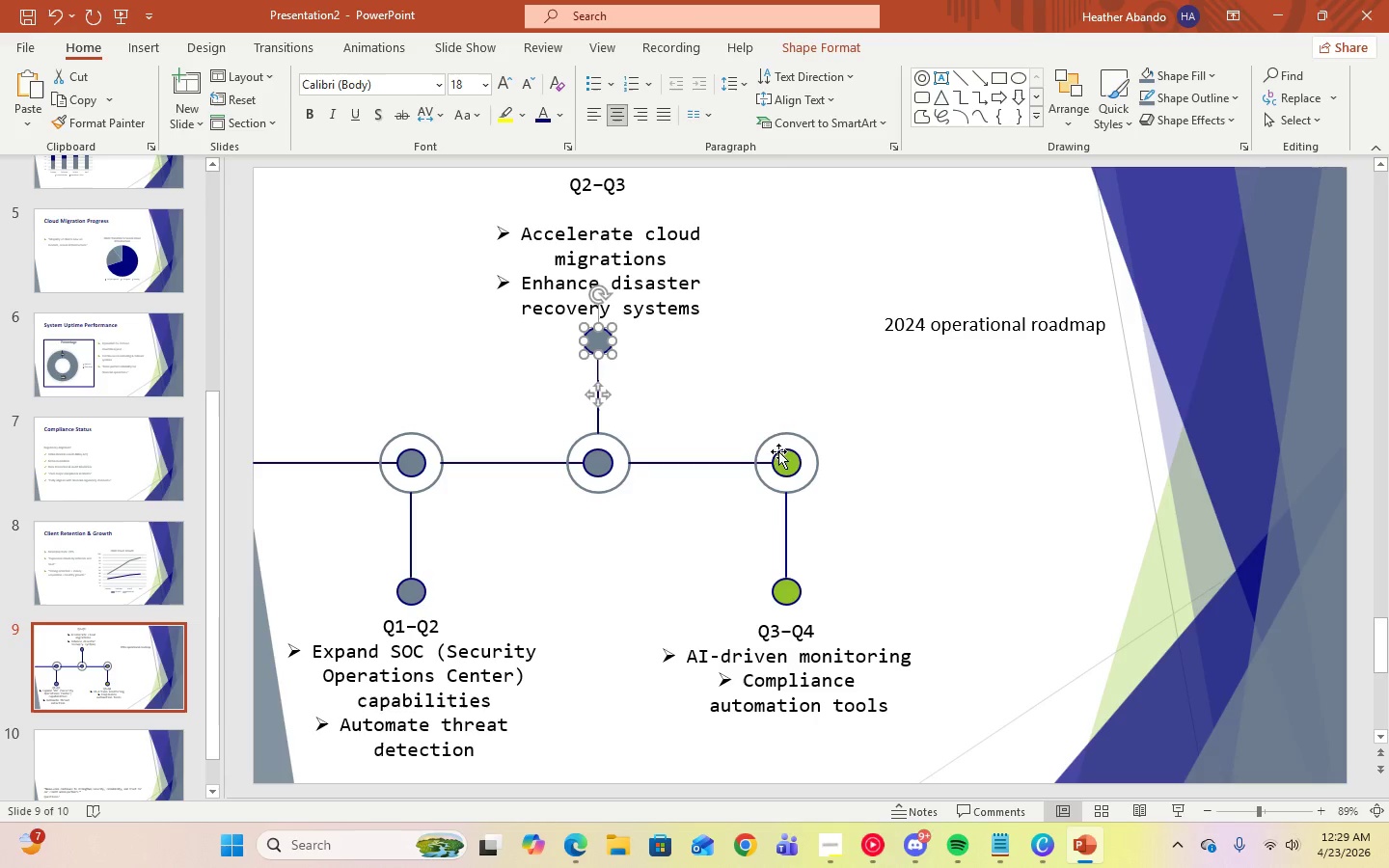 
left_click([783, 459])
 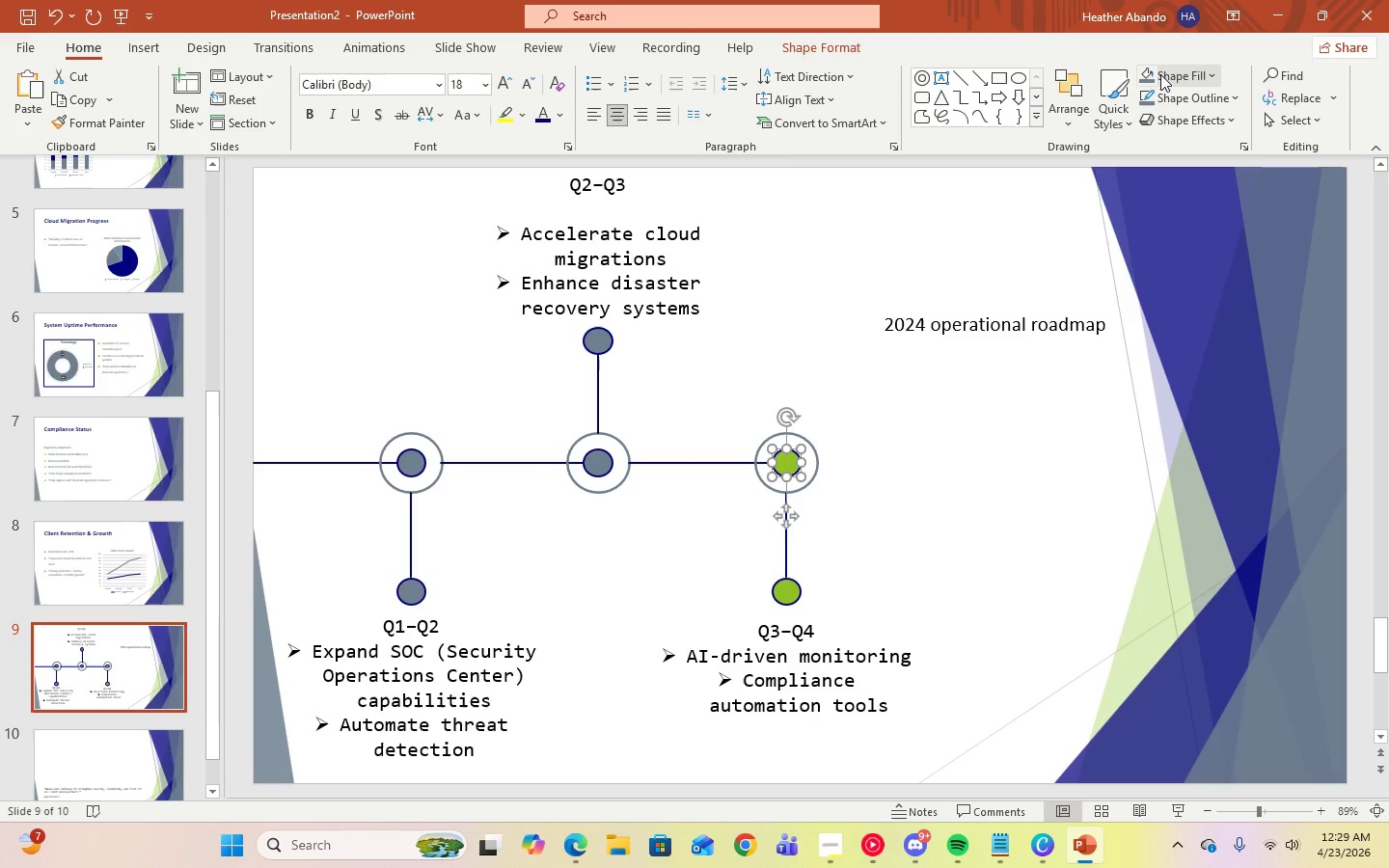 
left_click([1152, 76])
 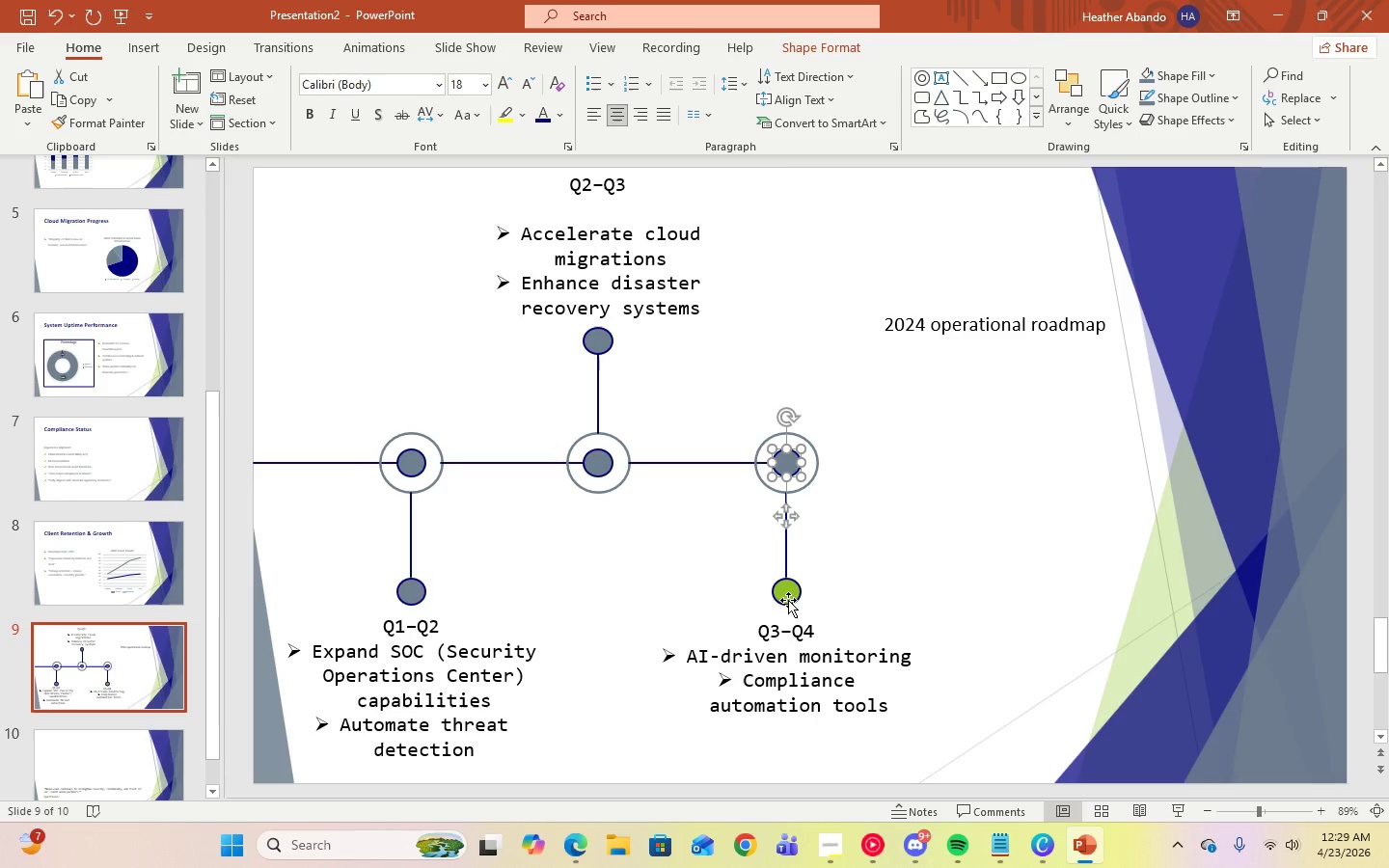 
left_click([787, 594])
 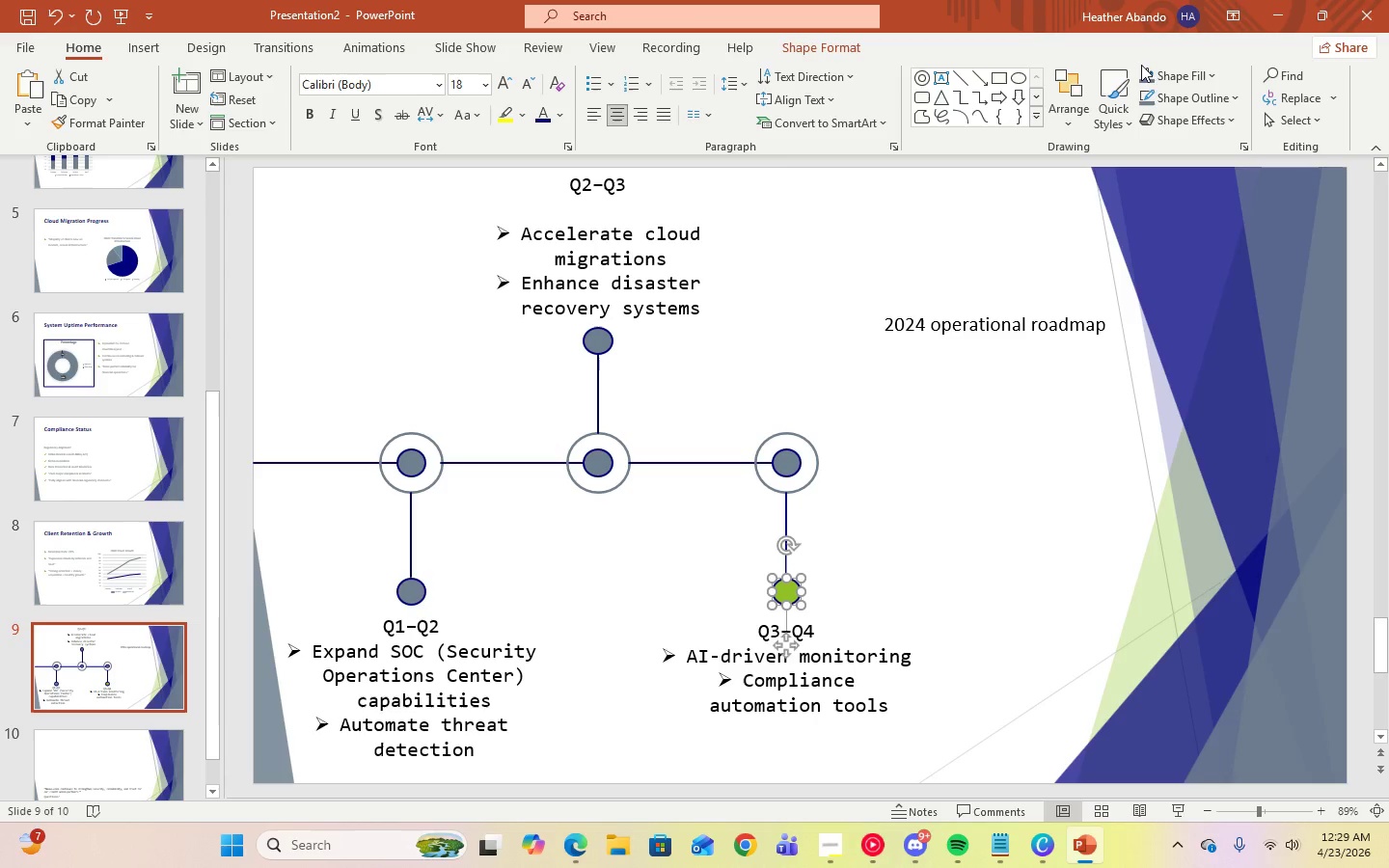 
left_click([1143, 69])
 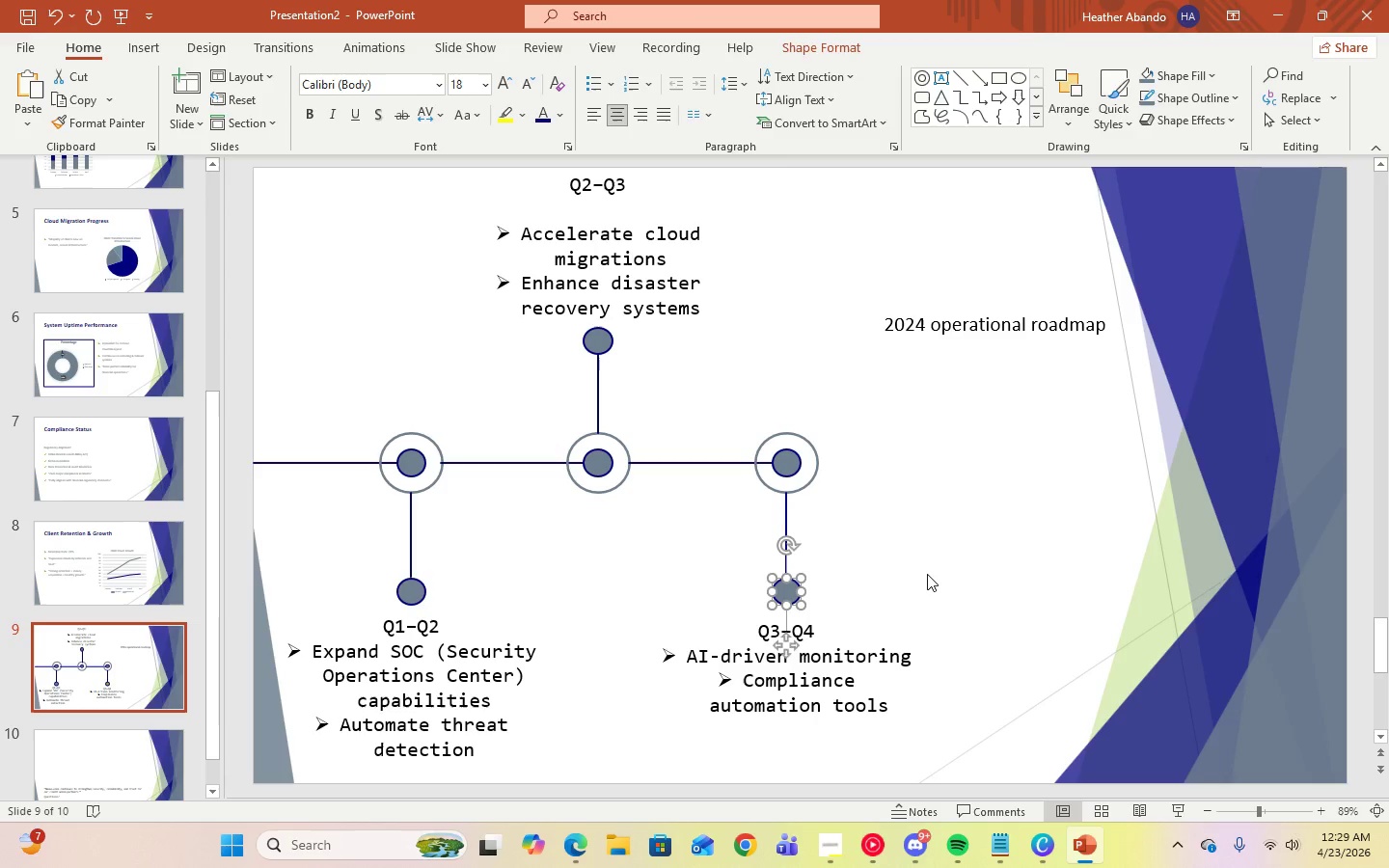 
left_click([927, 574])
 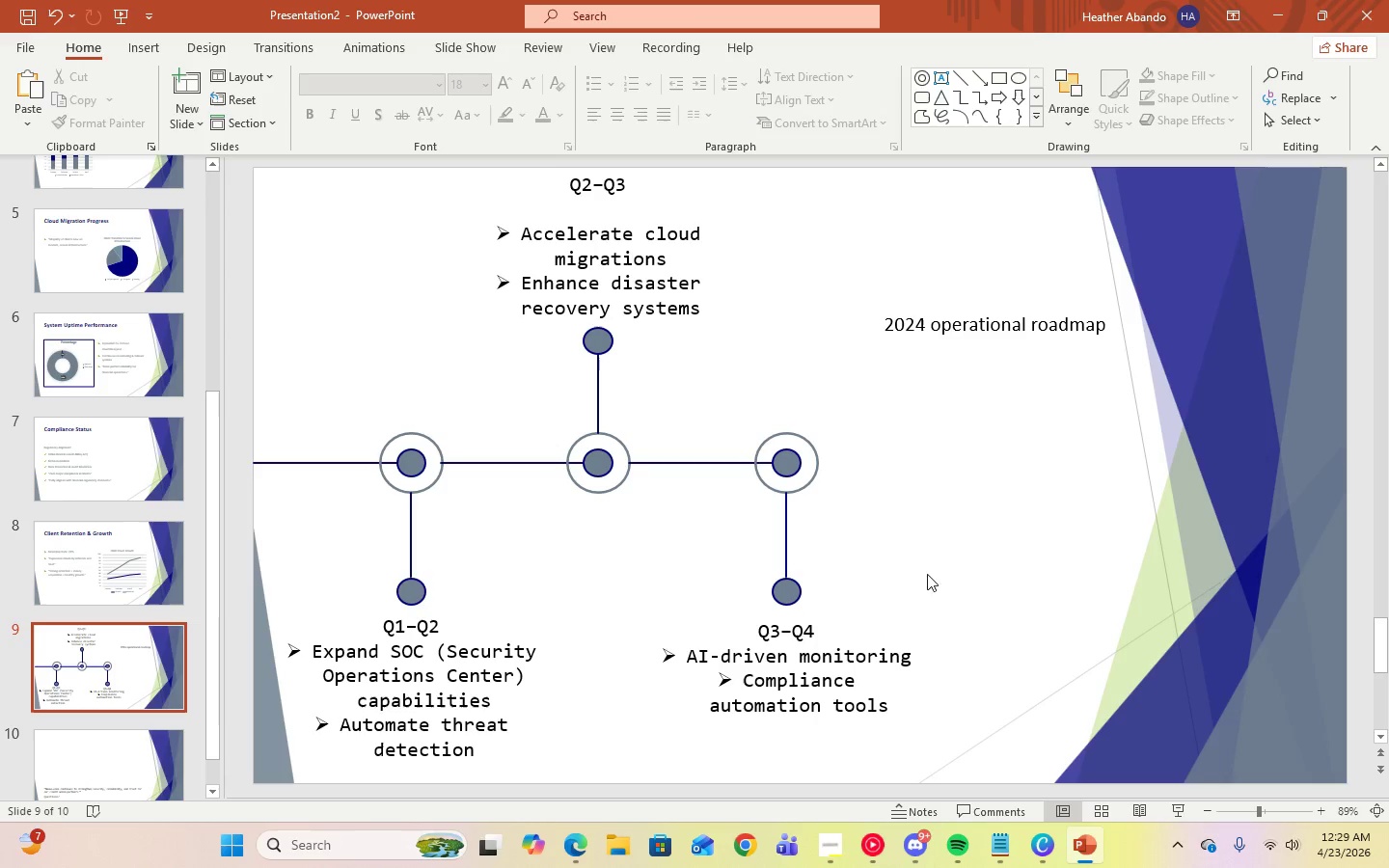 
left_click([487, 748])
 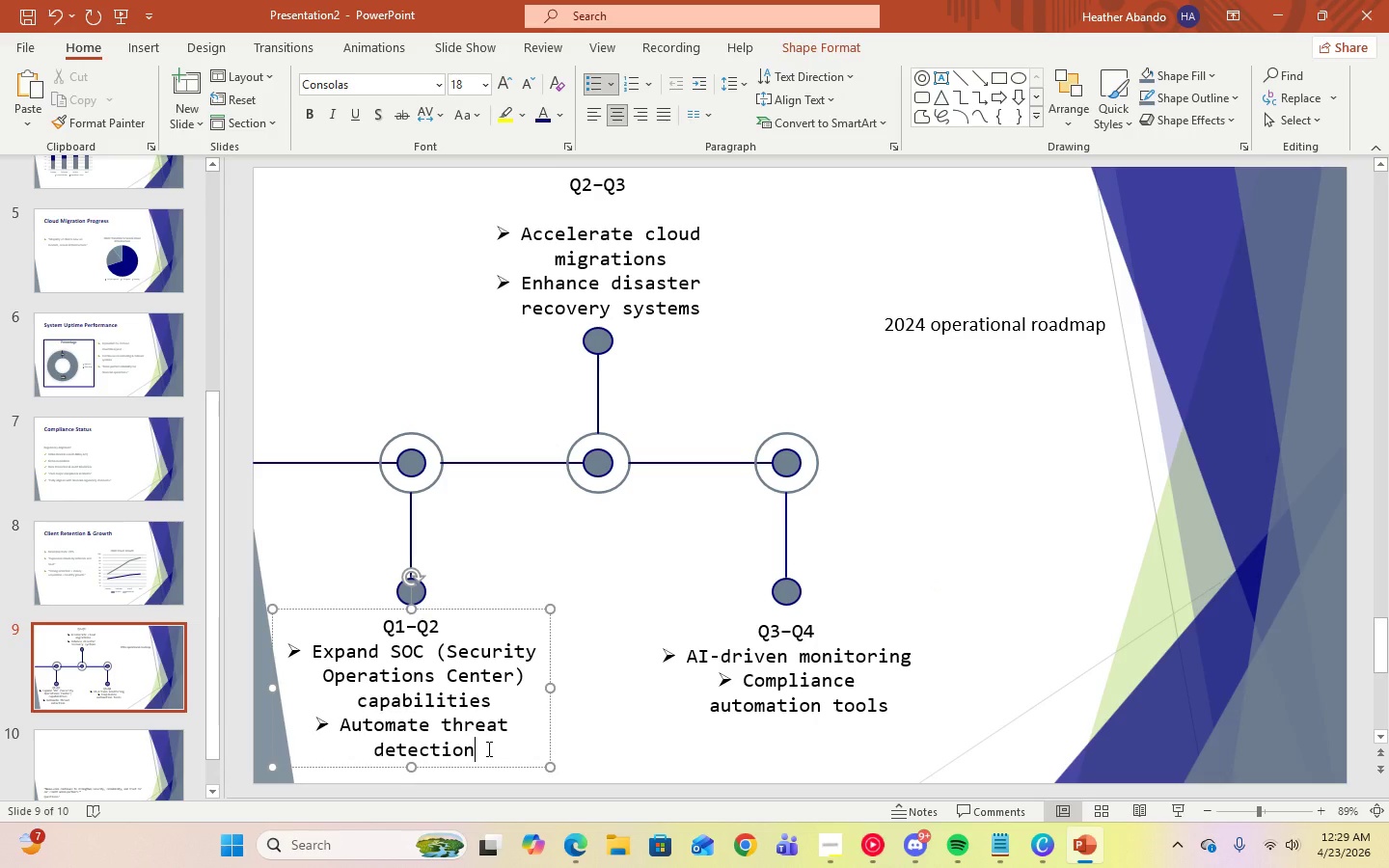 
key(Control+A)
 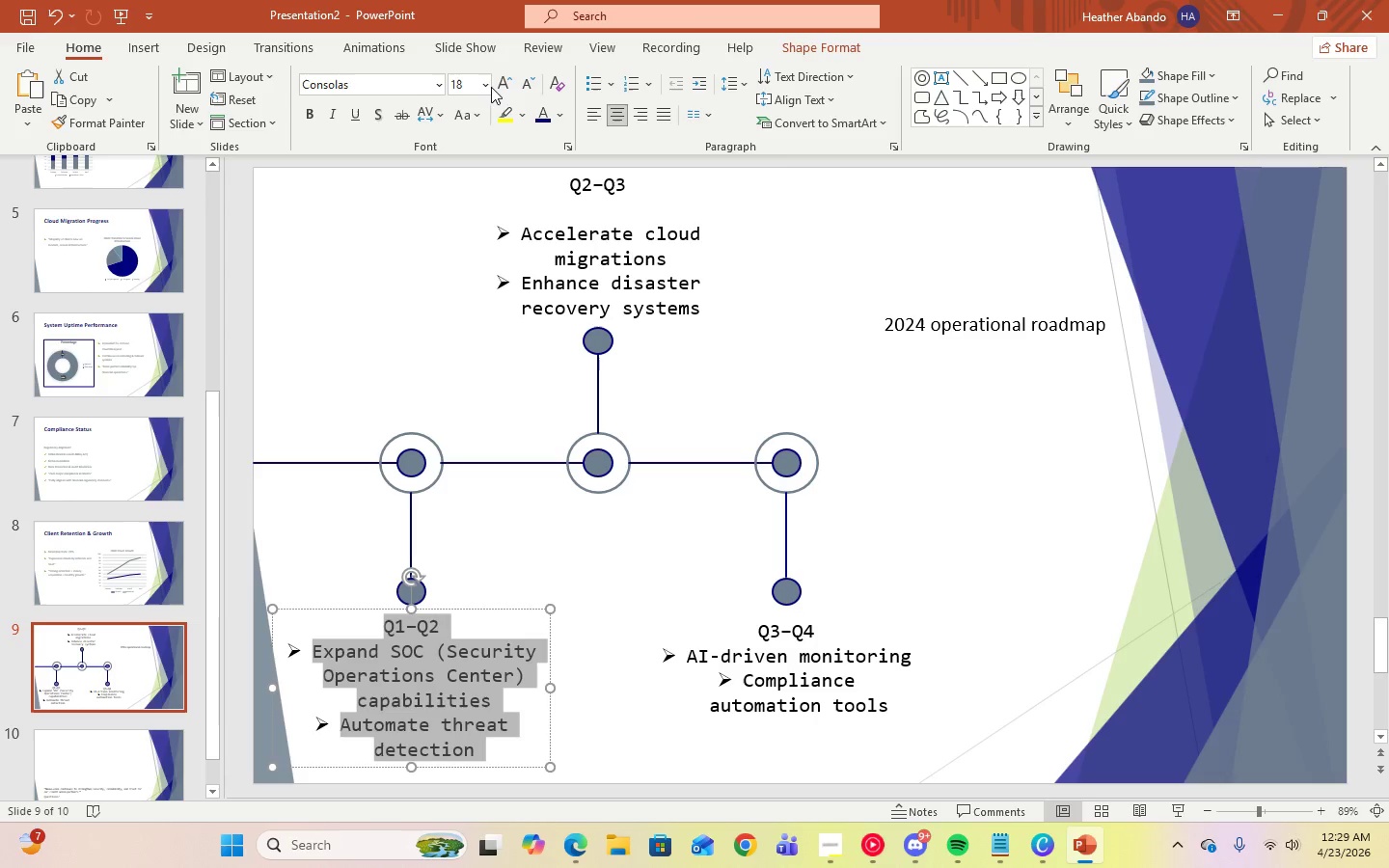 
left_click([484, 88])
 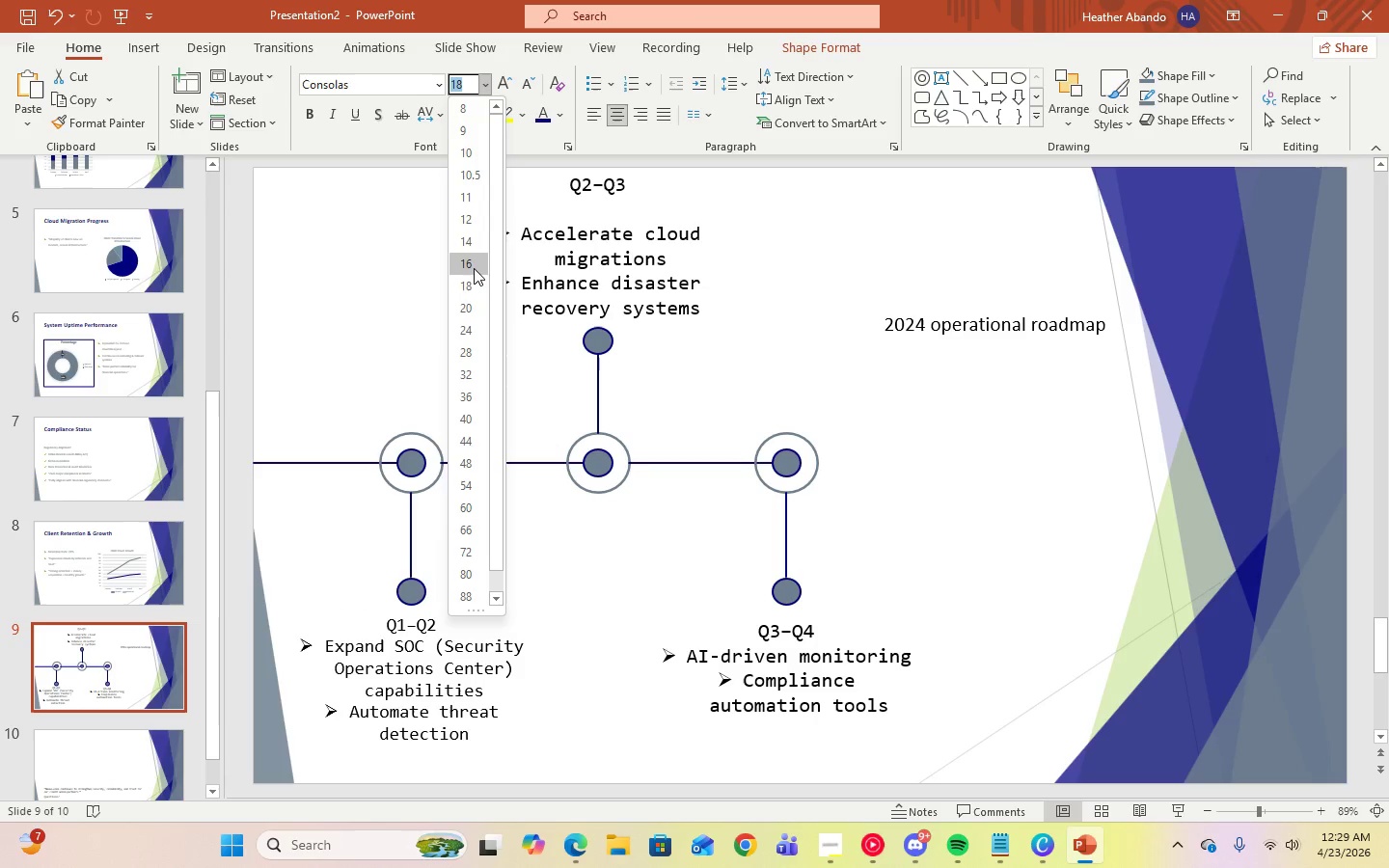 
left_click([438, 84])
 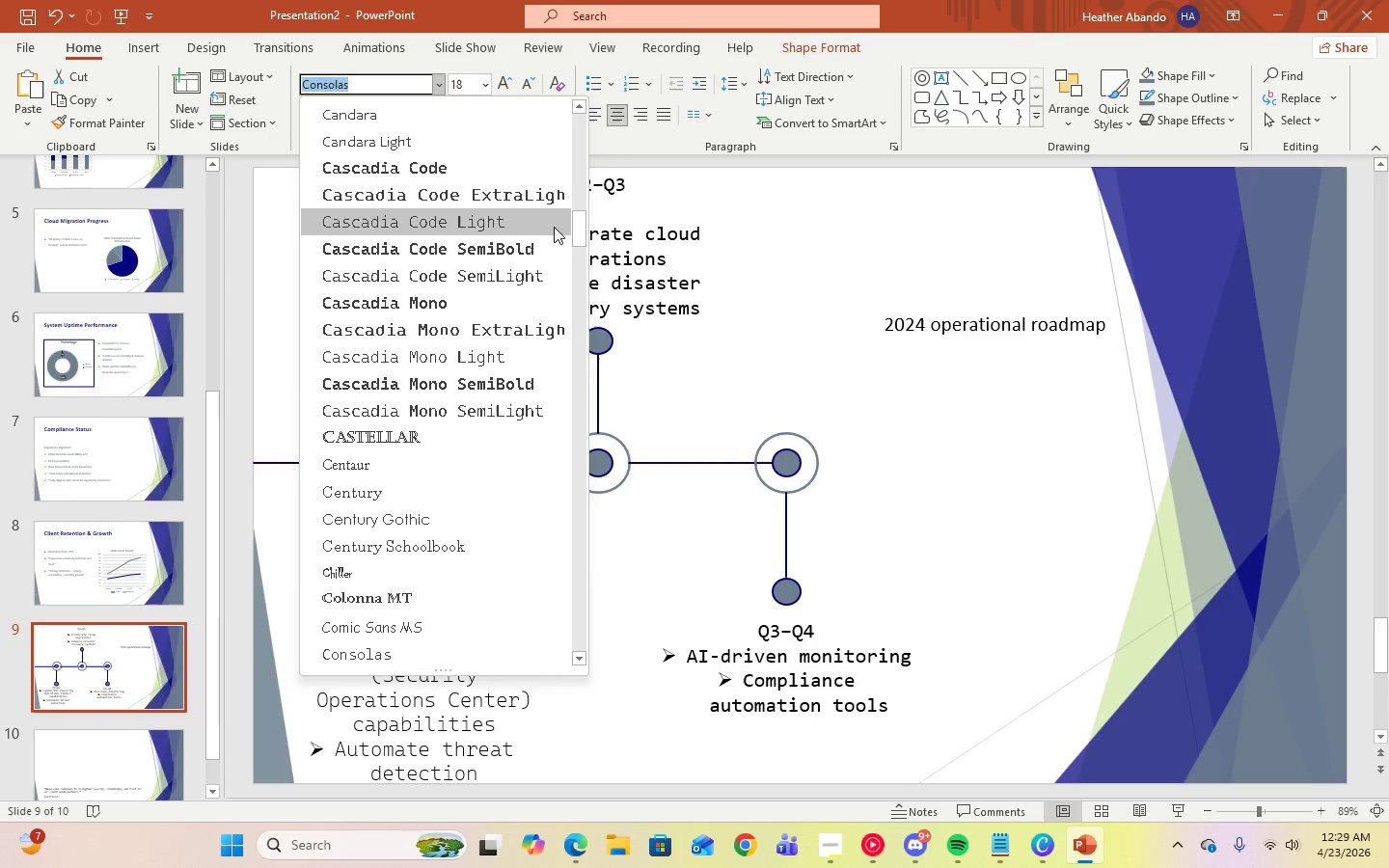 
left_click_drag(start_coordinate=[578, 227], to_coordinate=[580, 89])
 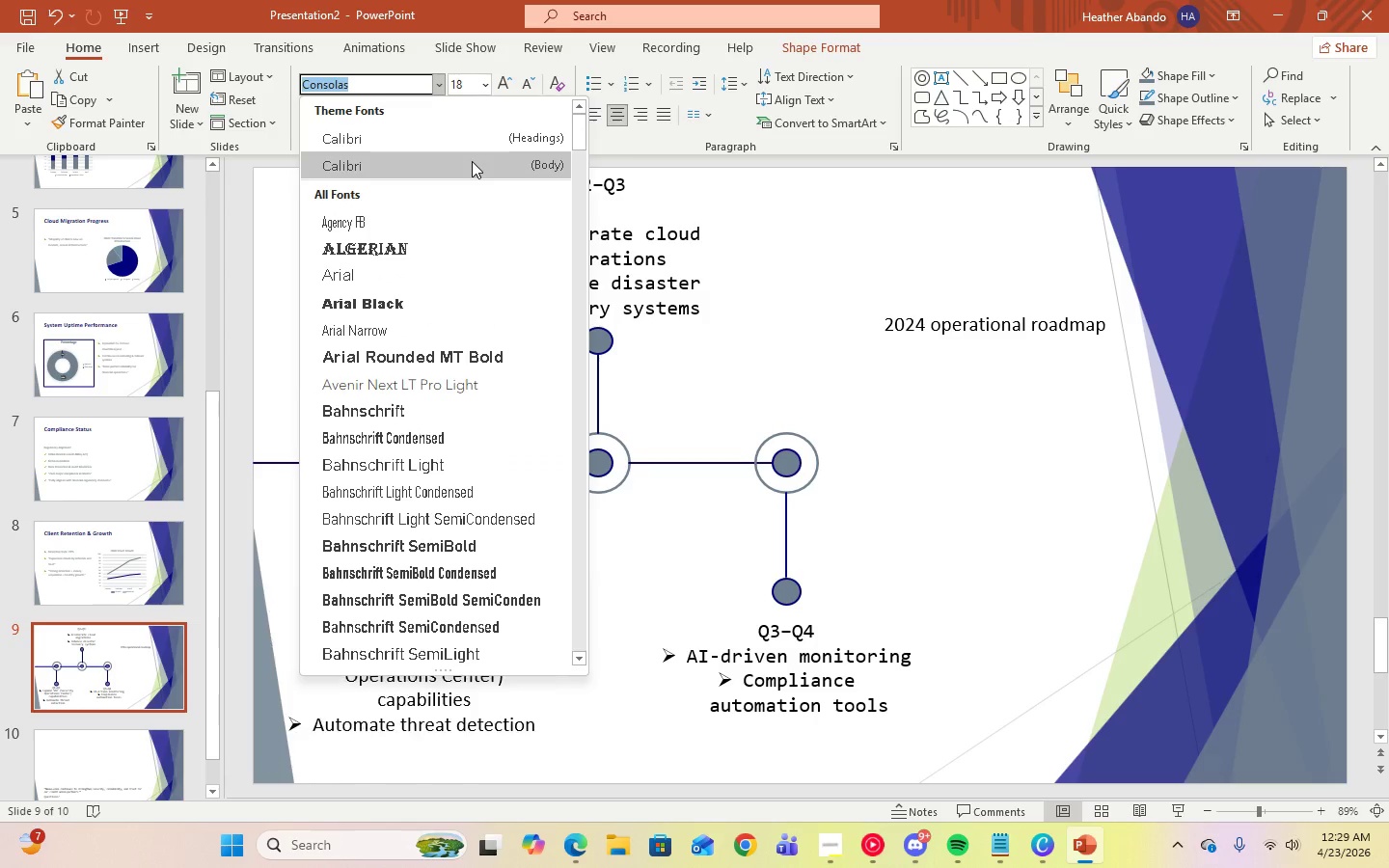 
left_click([472, 161])
 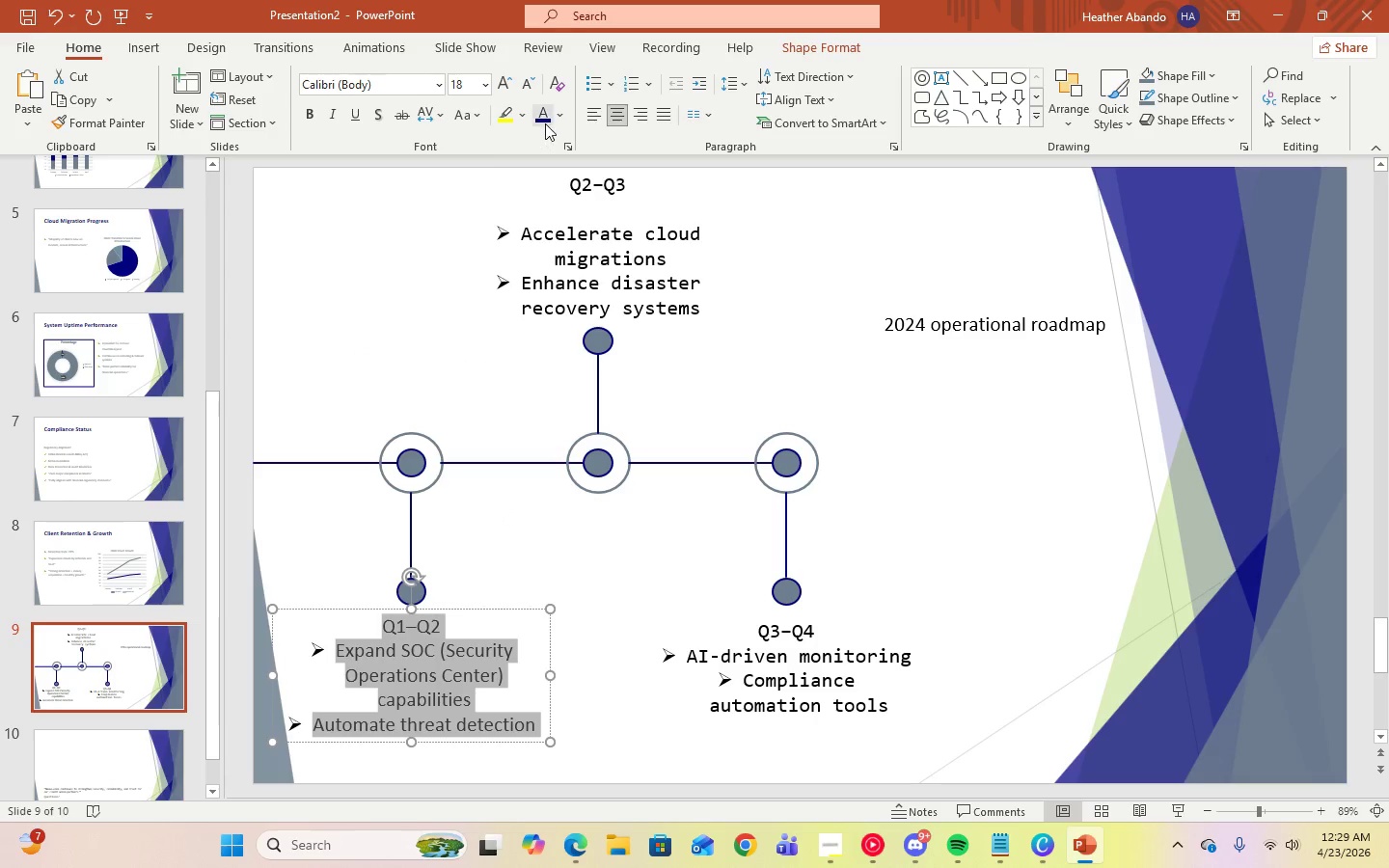 
left_click([558, 120])
 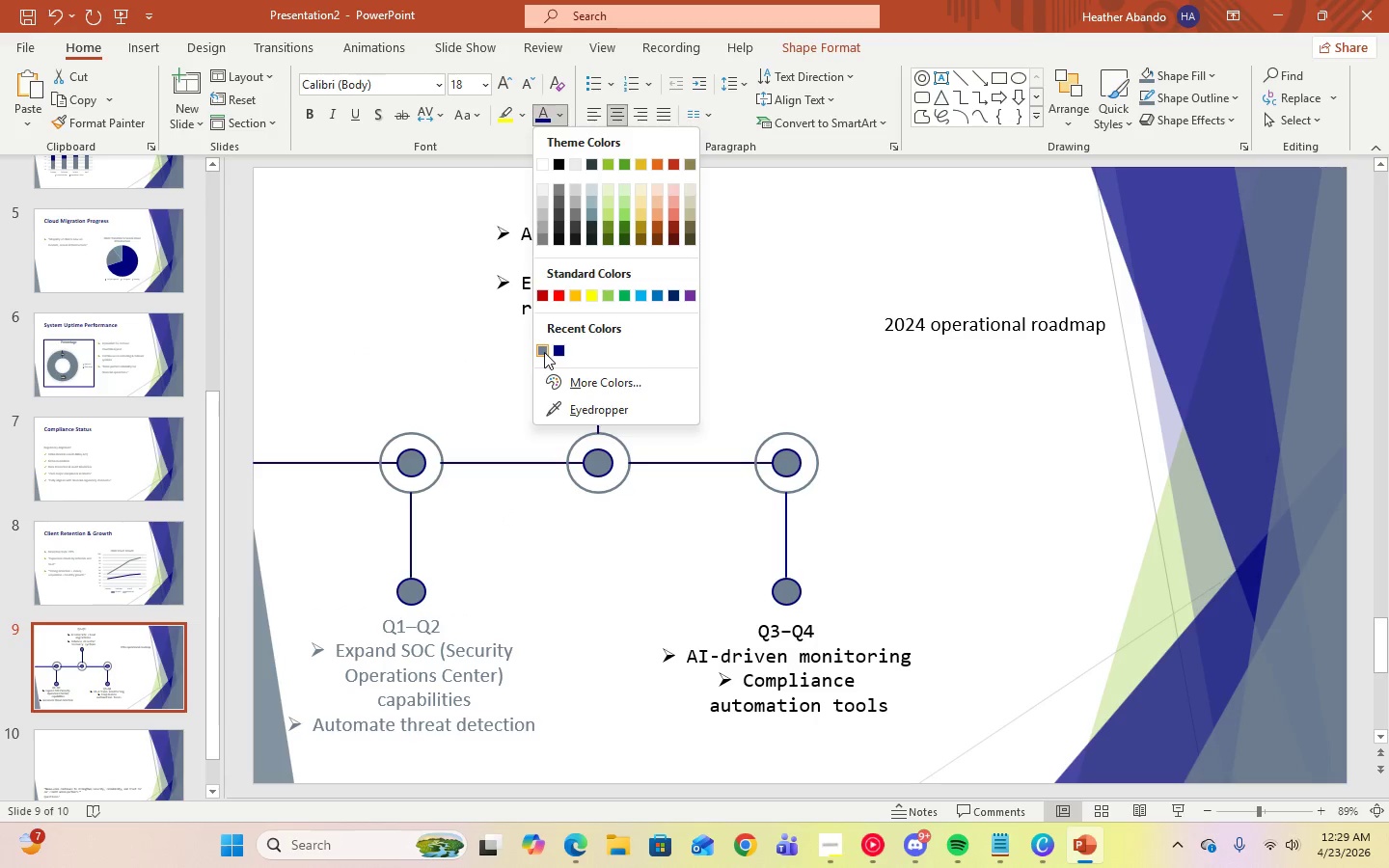 
left_click([544, 352])
 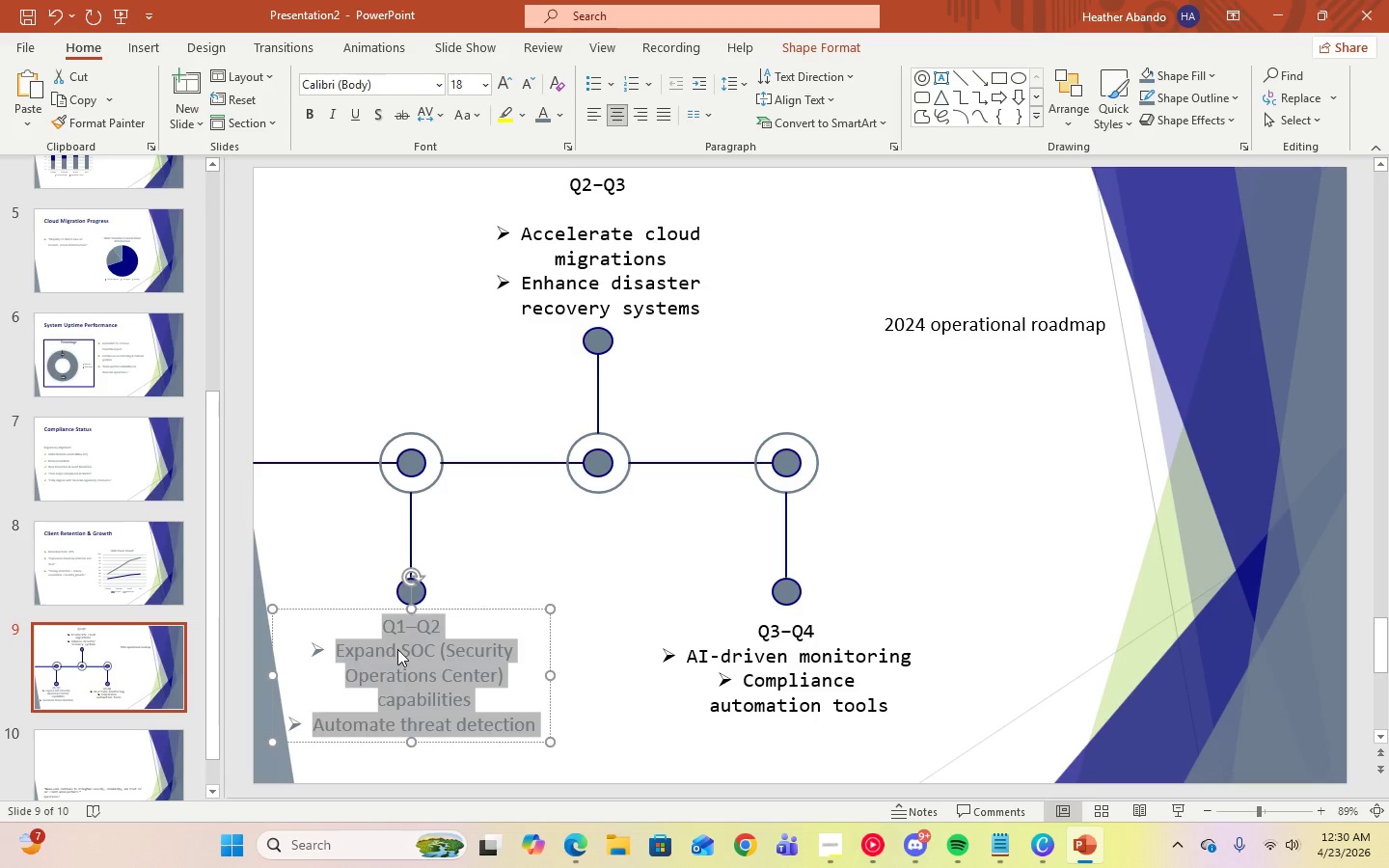 
left_click([437, 642])
 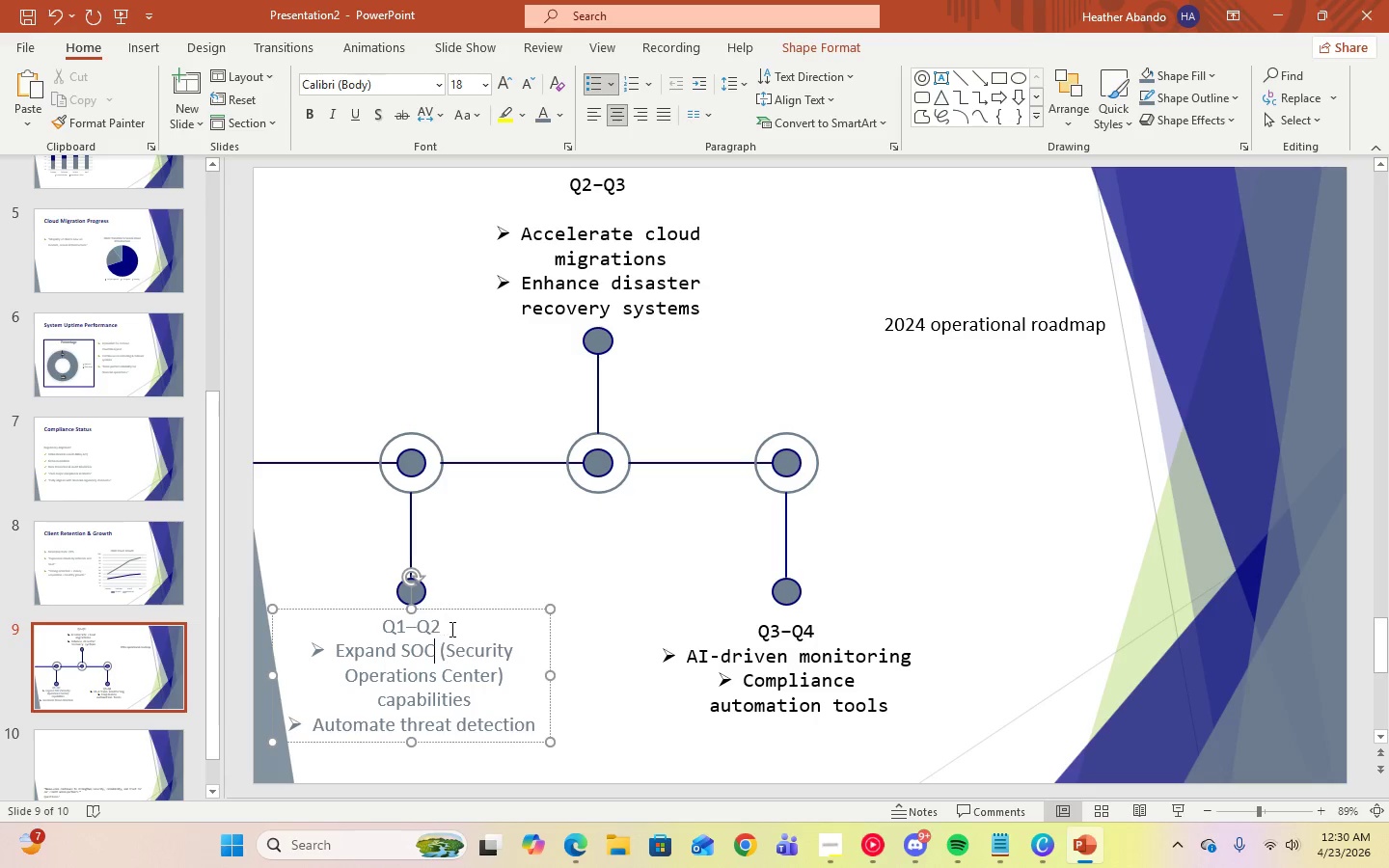 
left_click([450, 629])
 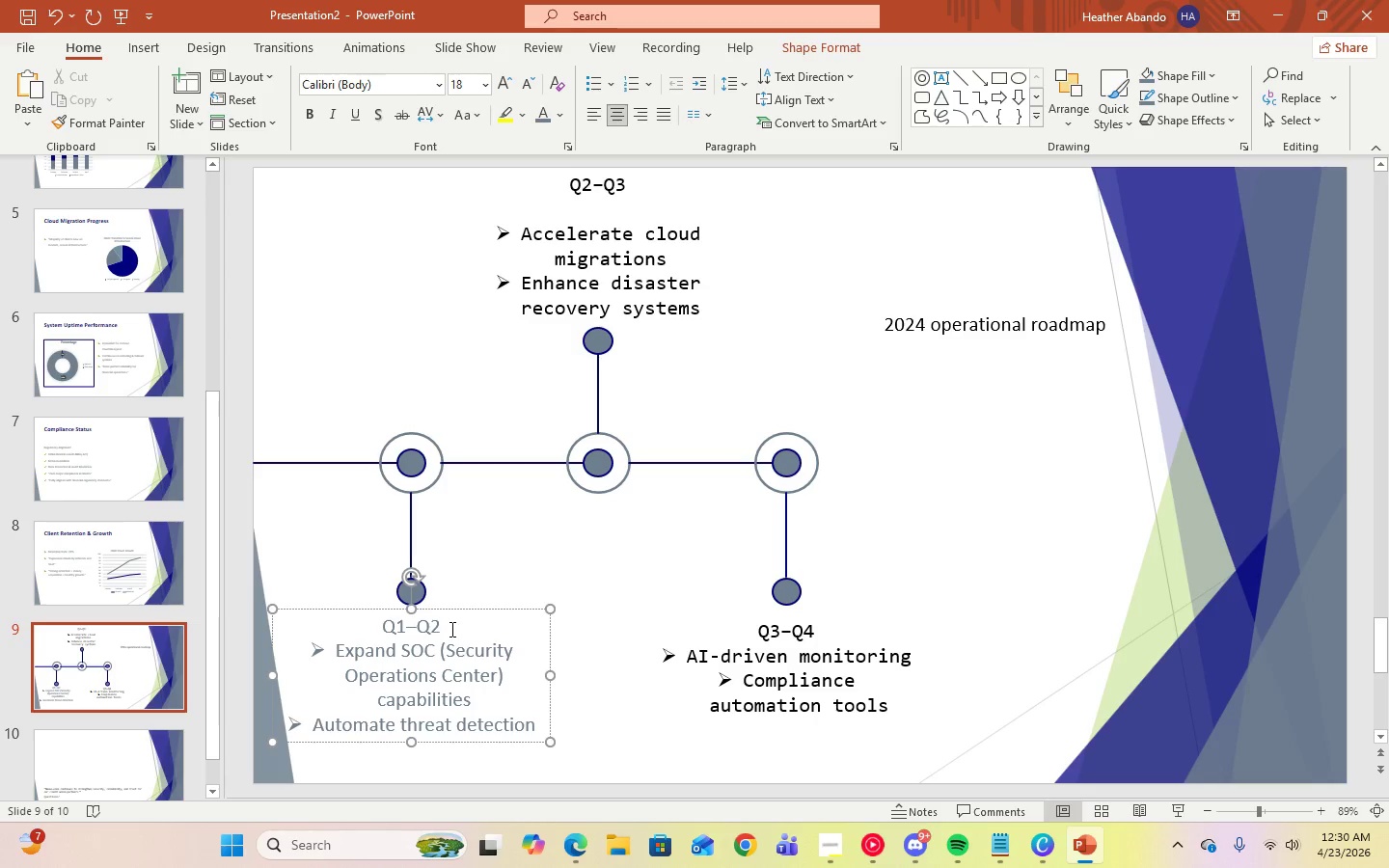 
left_click_drag(start_coordinate=[450, 629], to_coordinate=[373, 629])
 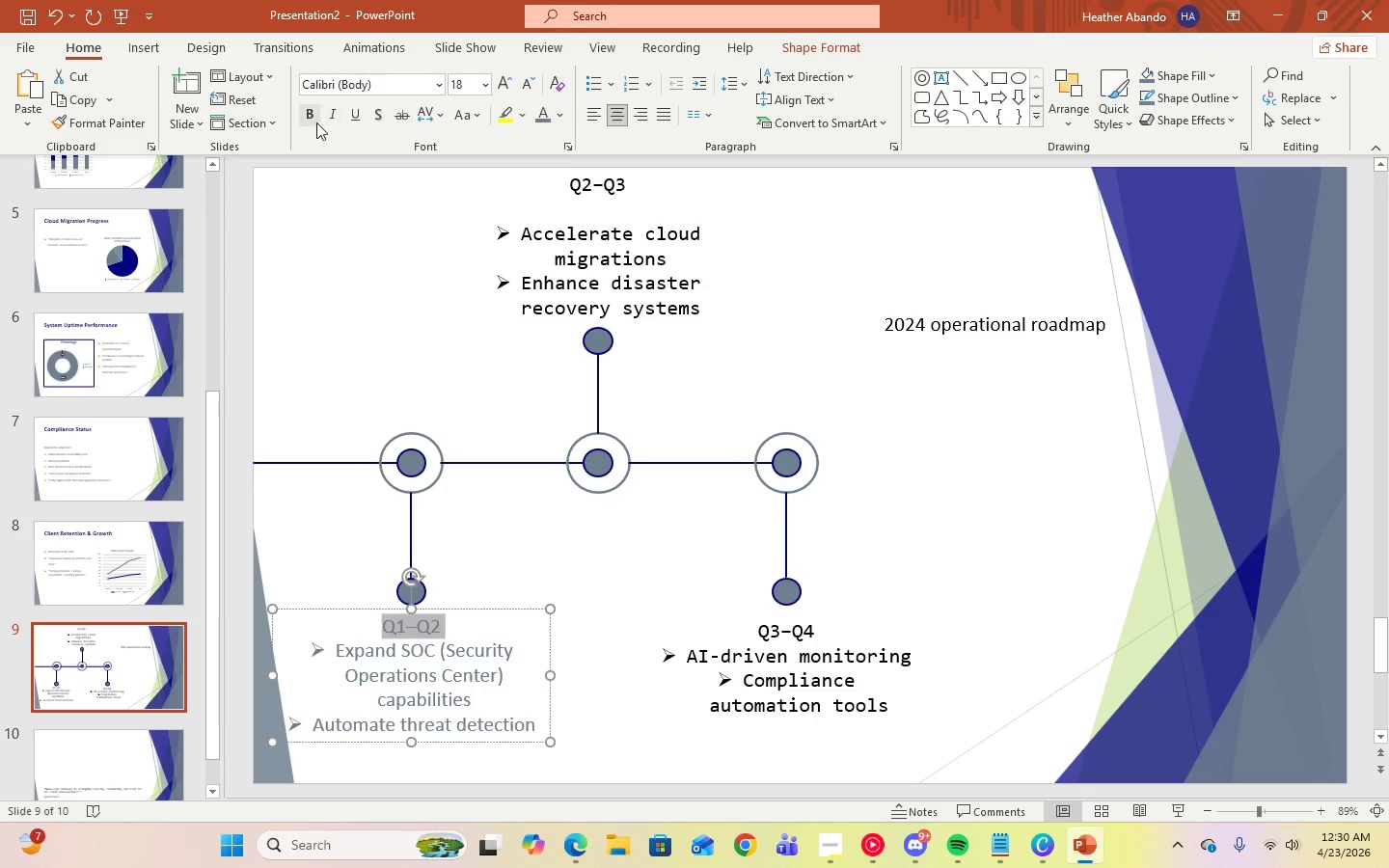 
left_click([312, 119])
 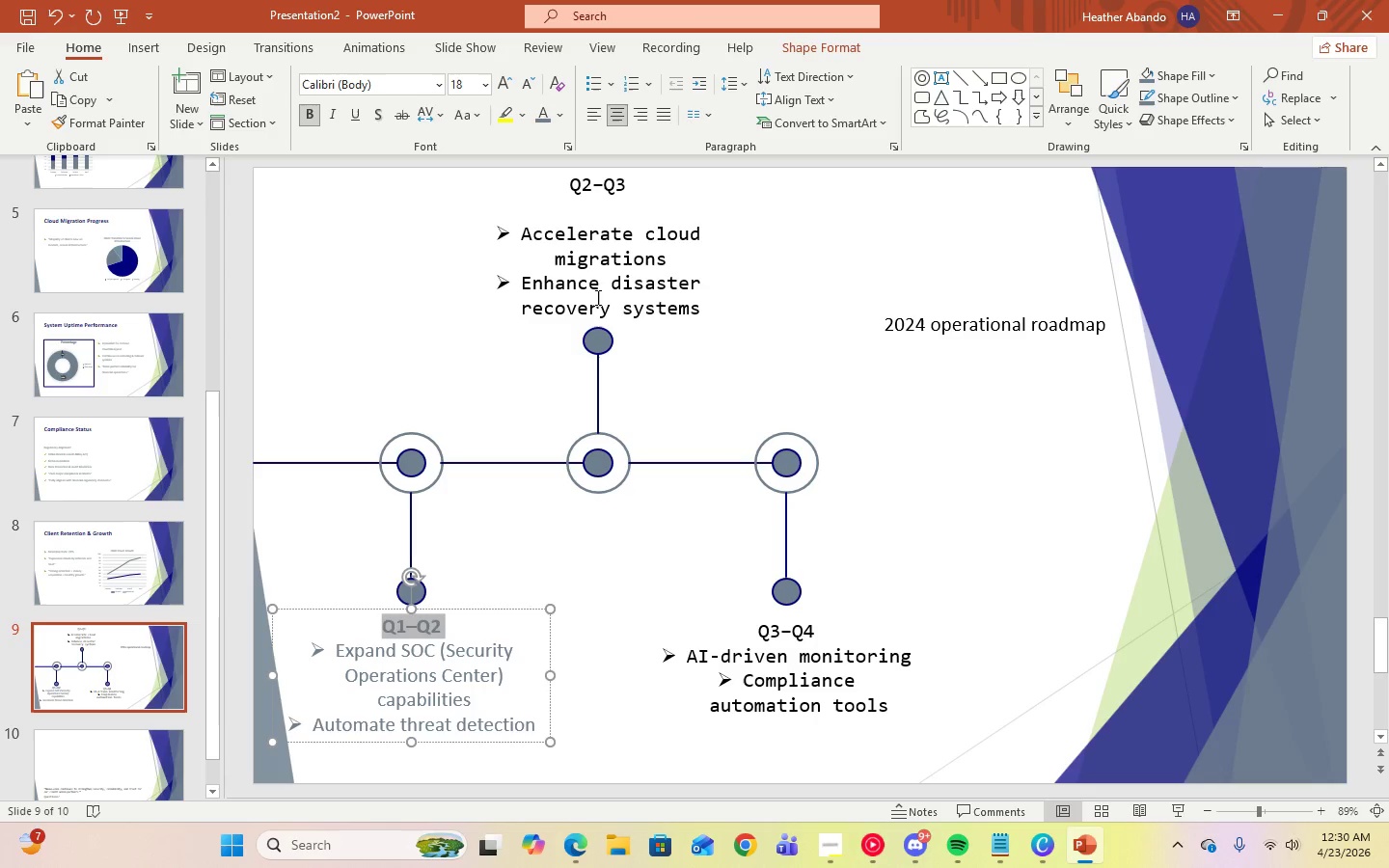 
left_click([696, 307])
 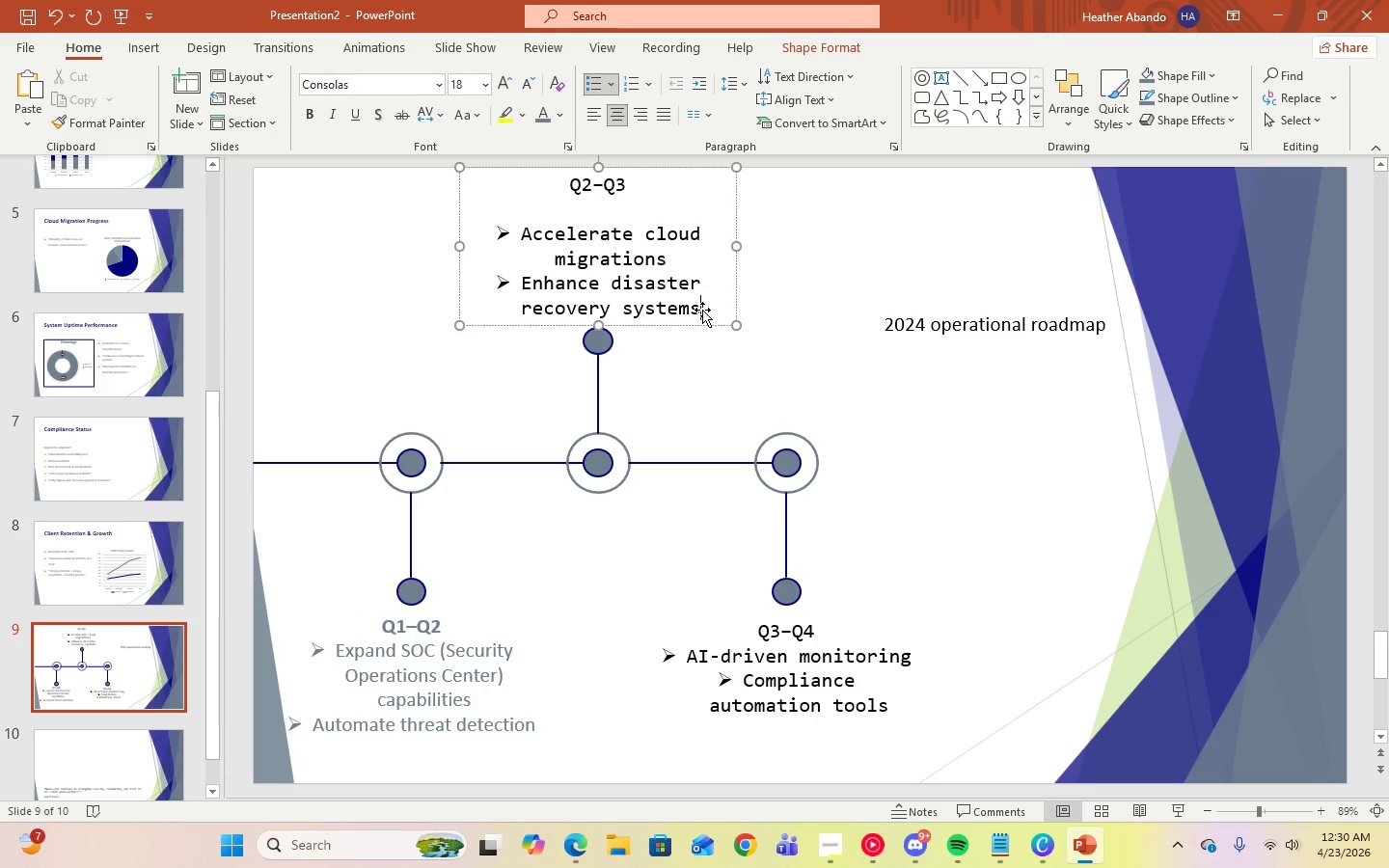 
key(Control+A)
 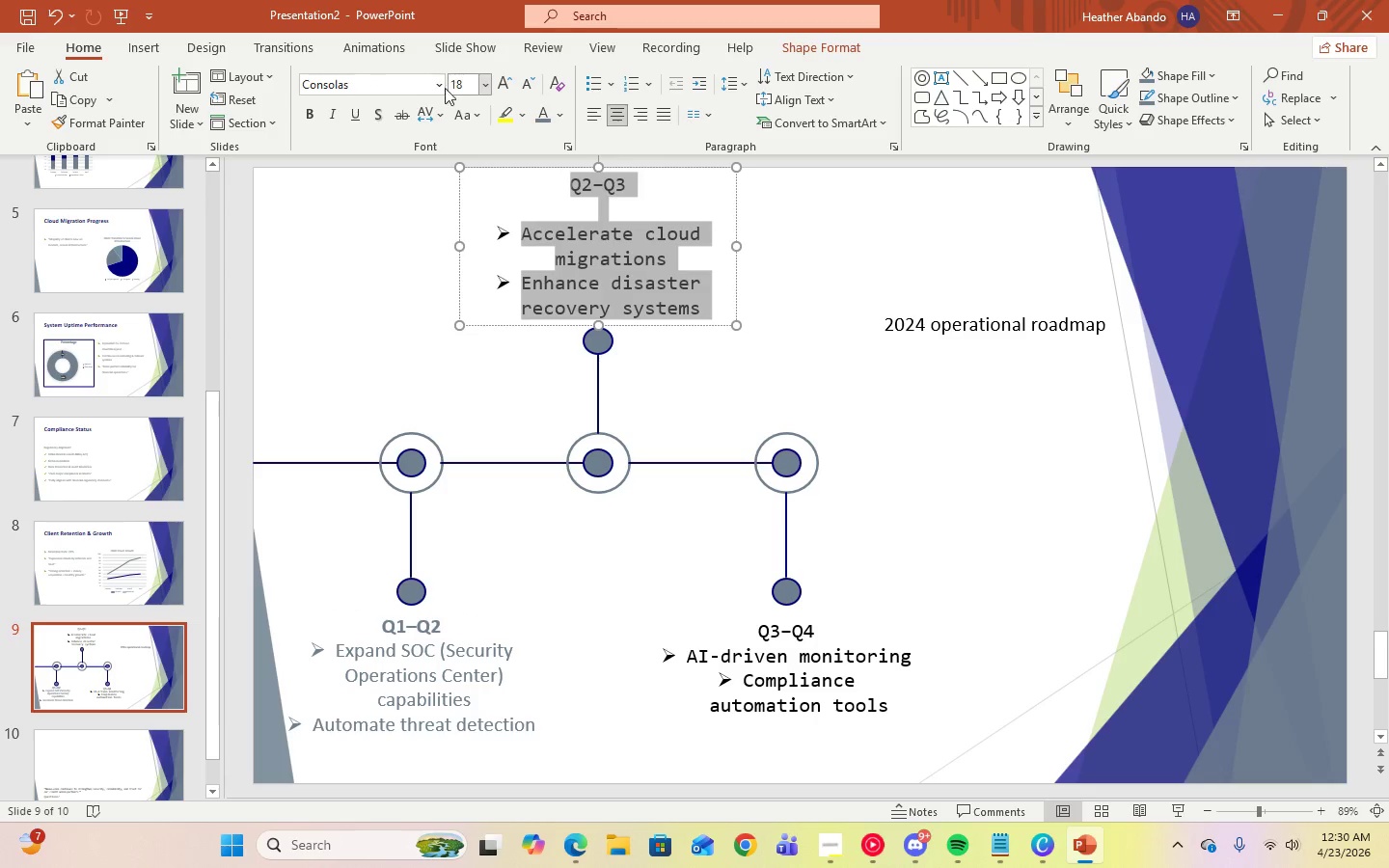 
left_click([436, 87])
 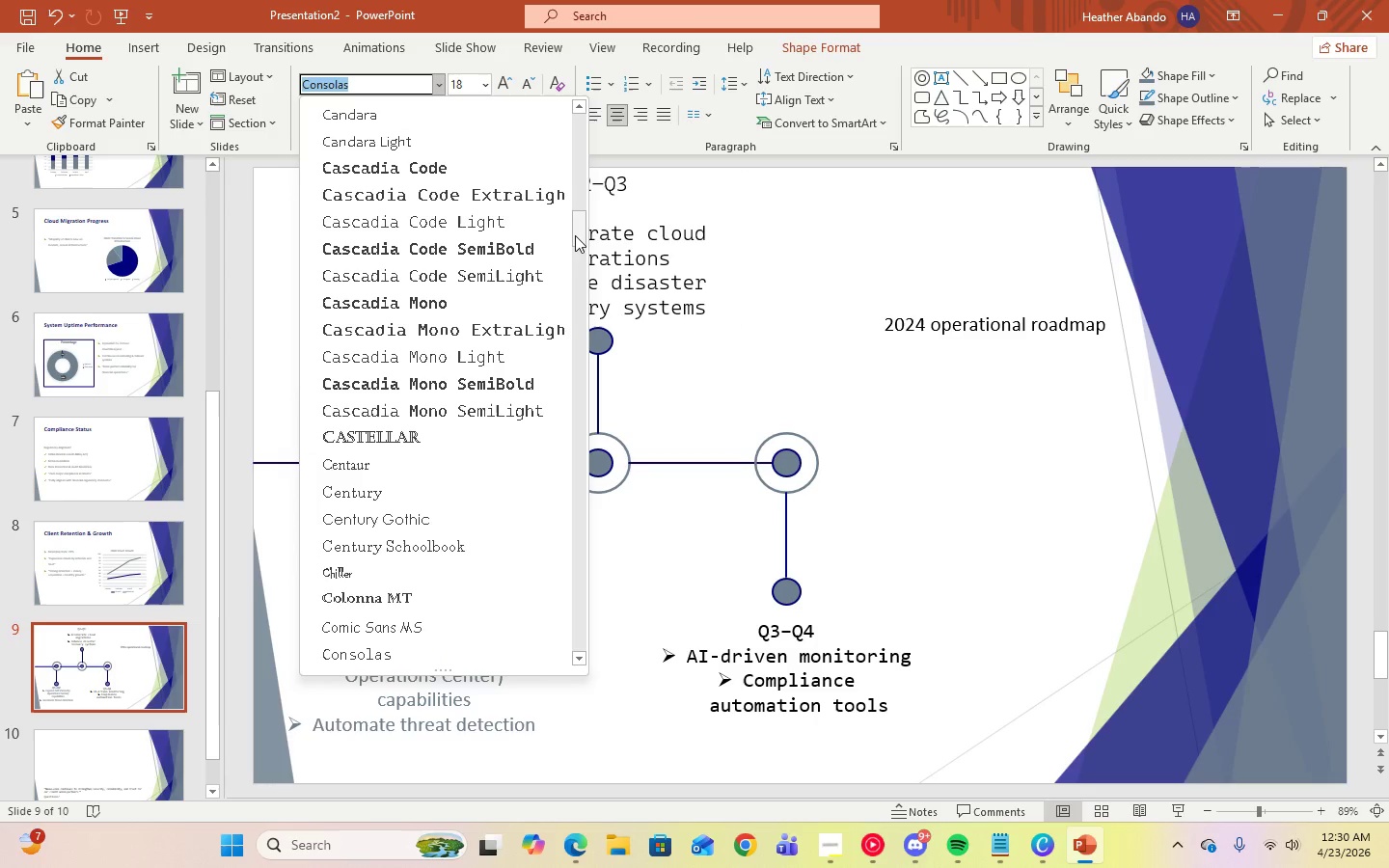 
left_click_drag(start_coordinate=[575, 236], to_coordinate=[574, 102])
 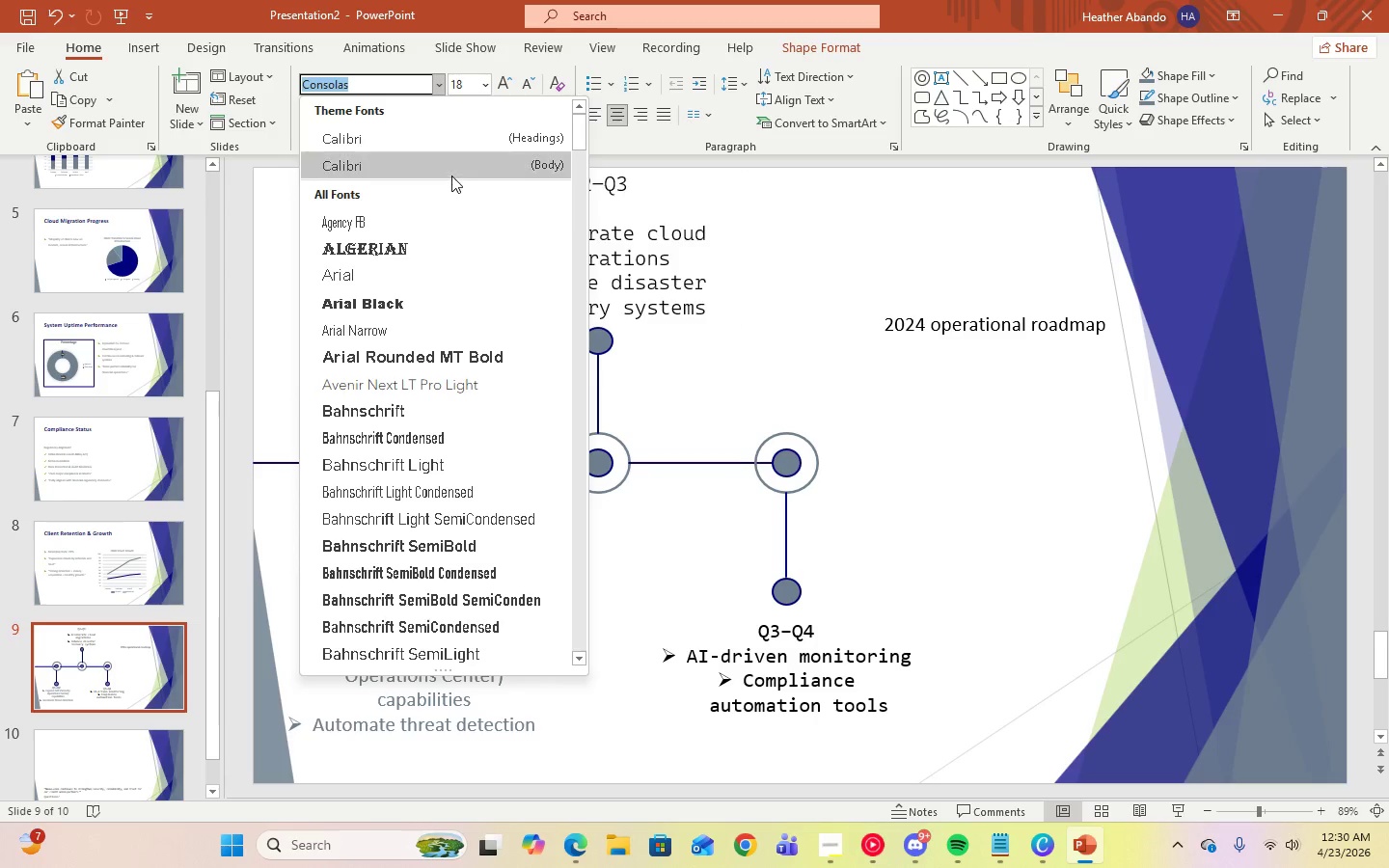 
left_click([451, 176])
 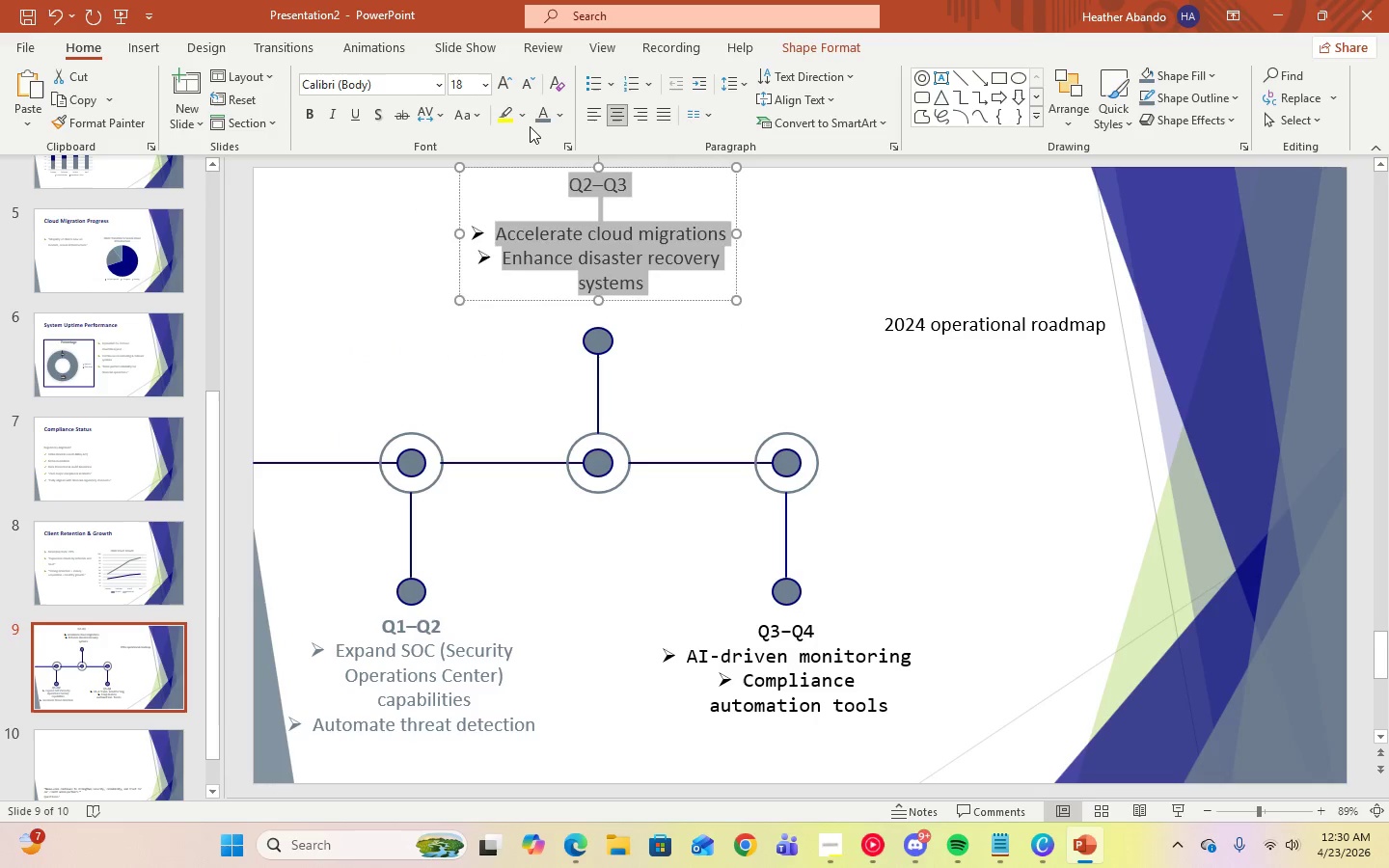 
left_click([542, 120])
 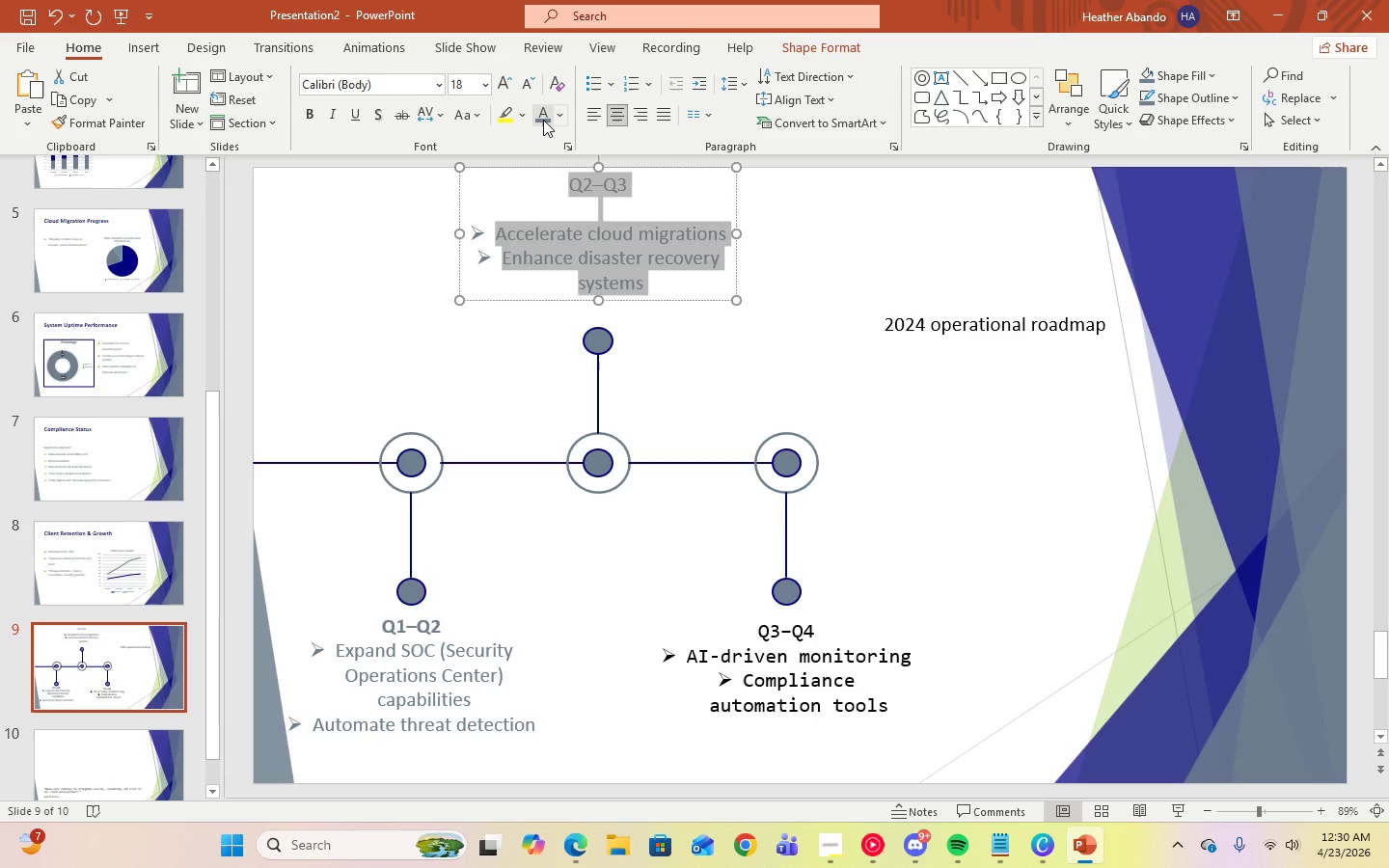 
wait(5.81)
 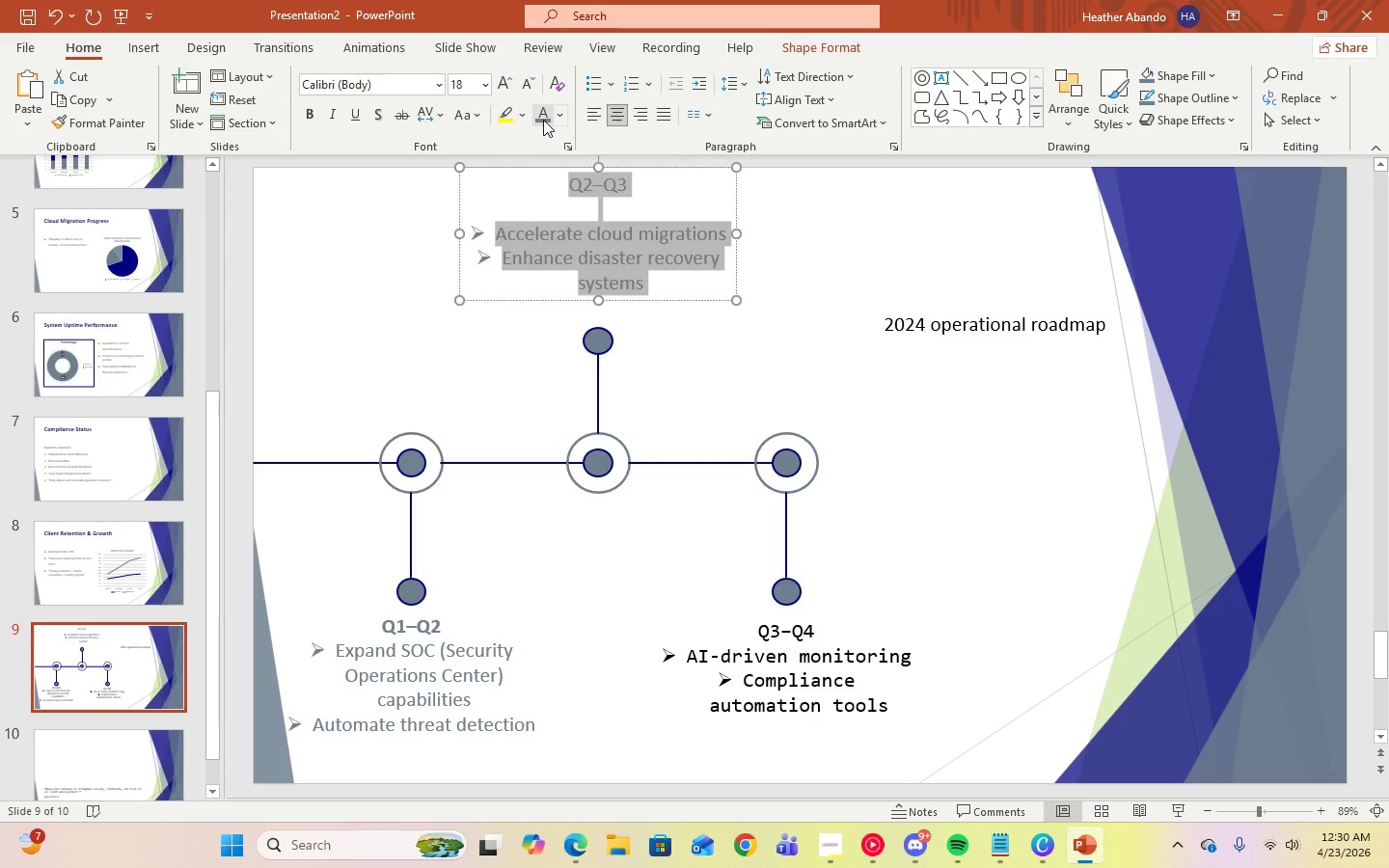 
left_click([617, 211])
 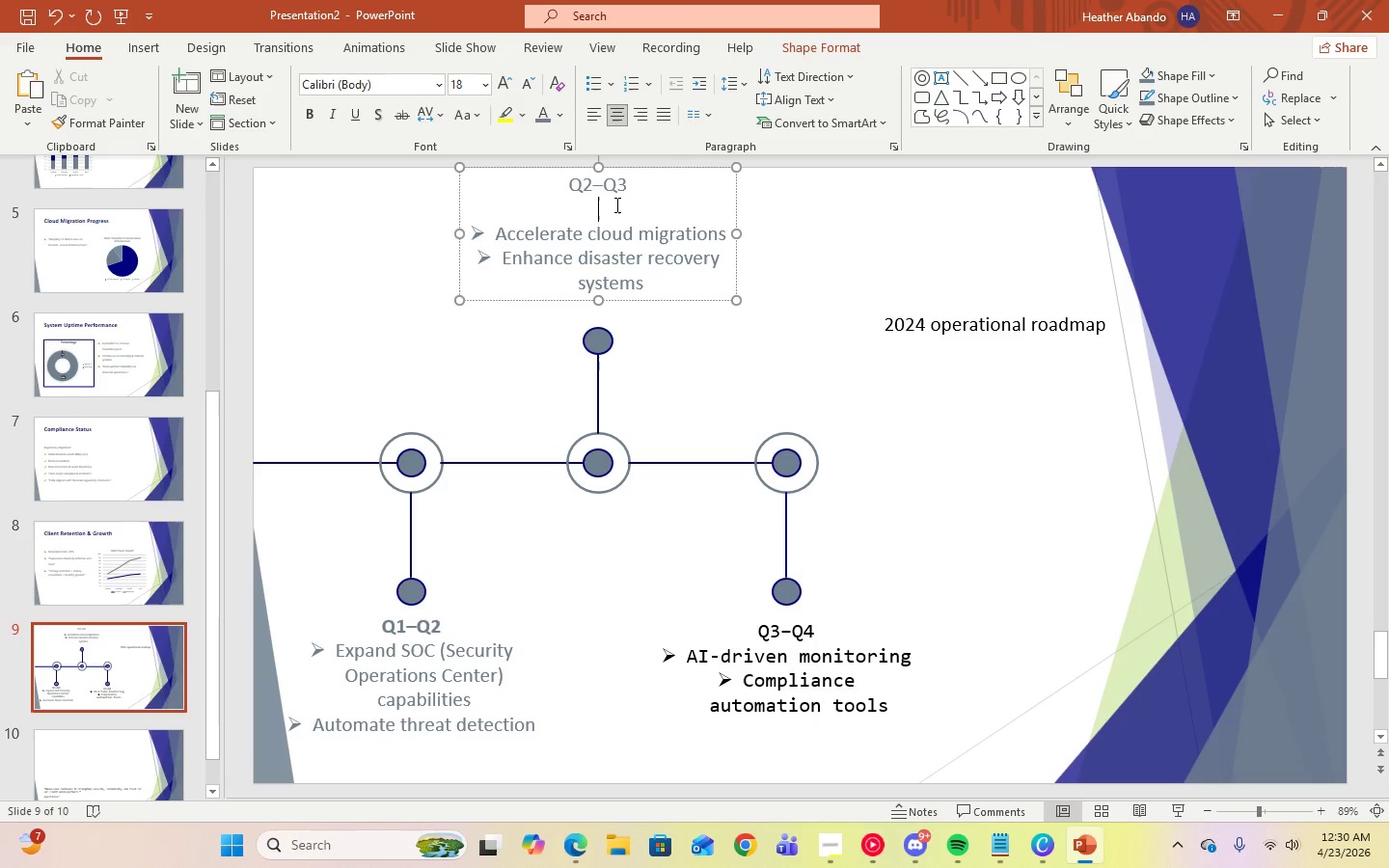 
key(Backspace)
 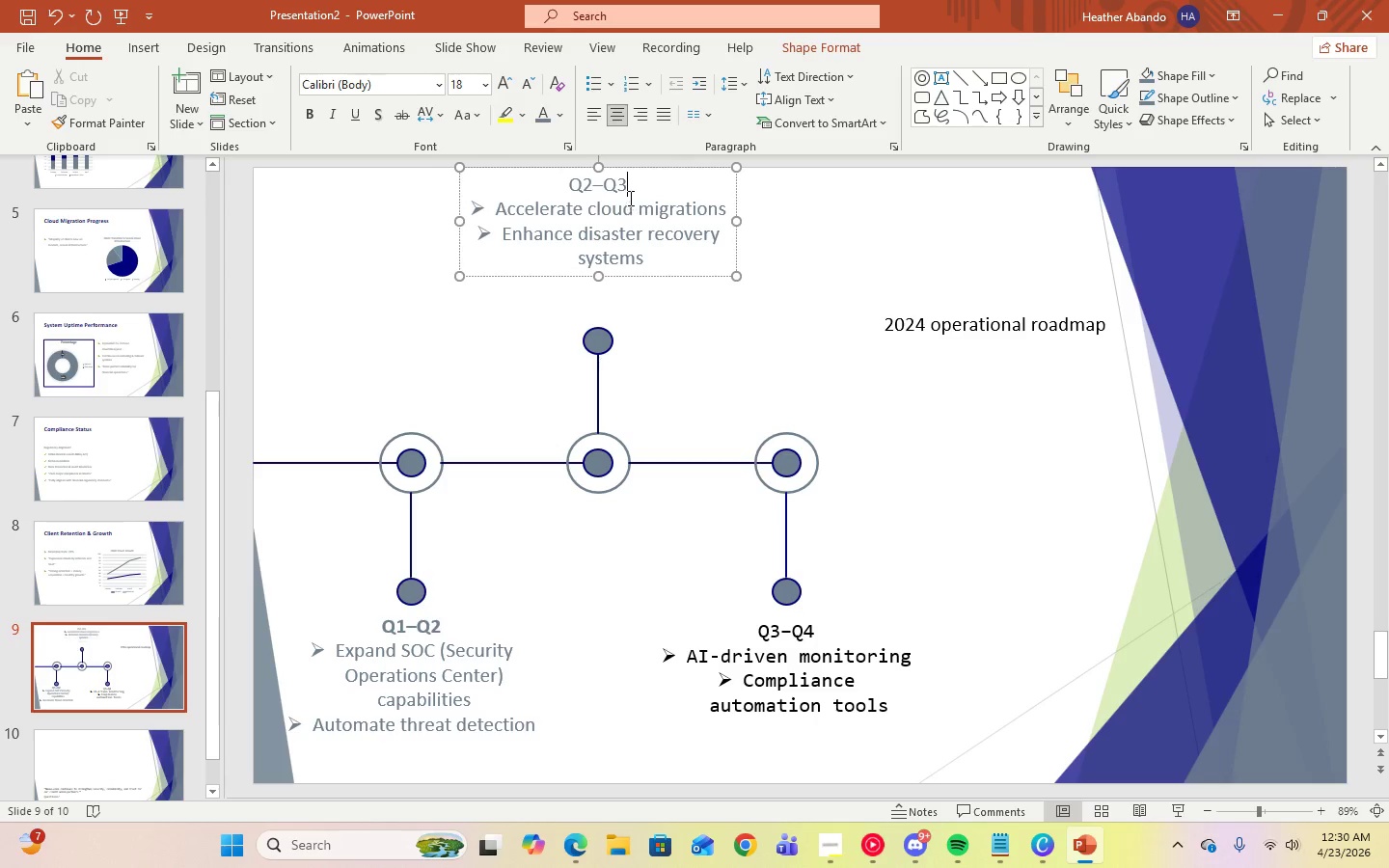 
left_click_drag(start_coordinate=[633, 191], to_coordinate=[559, 187])
 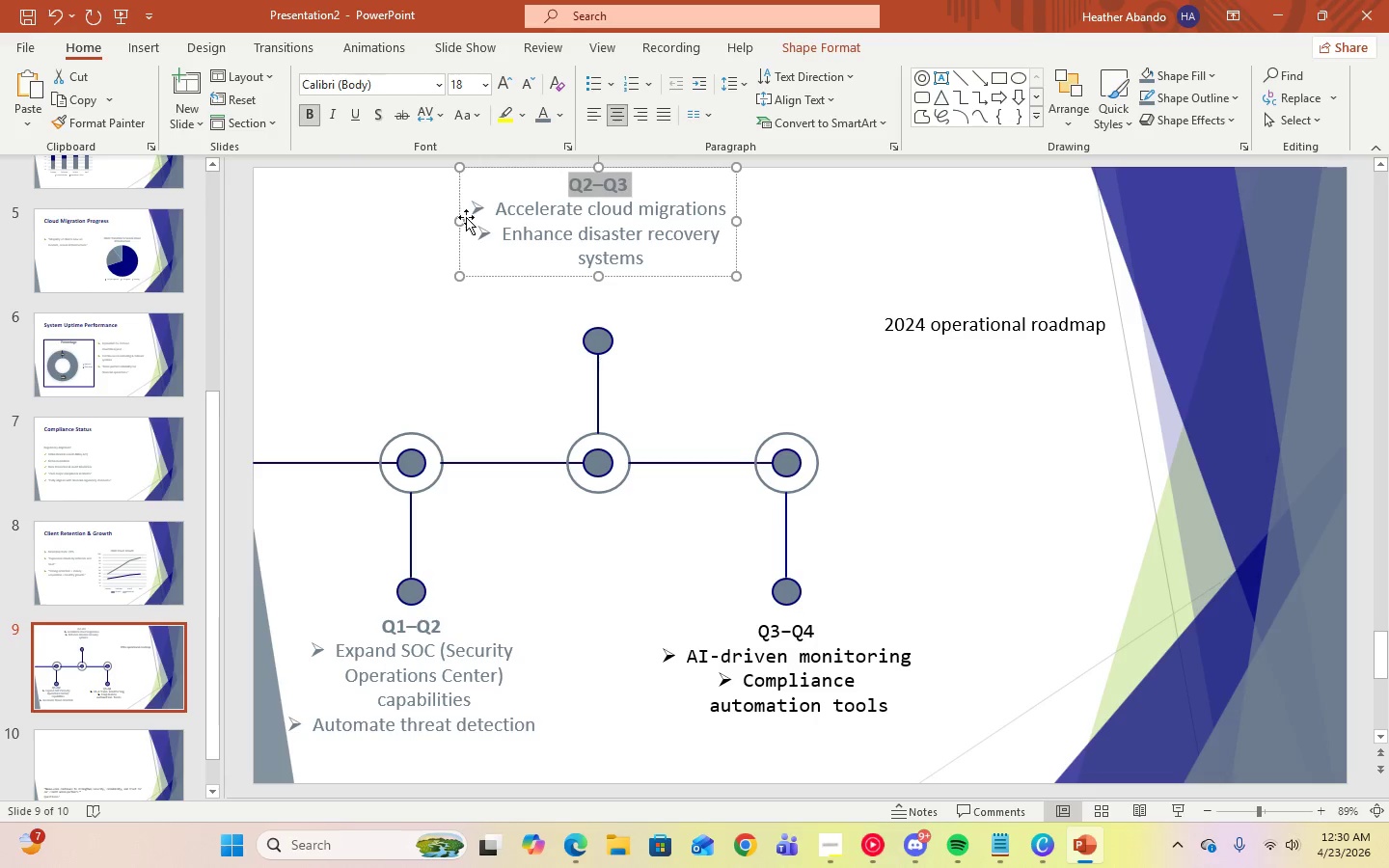 
left_click([646, 254])
 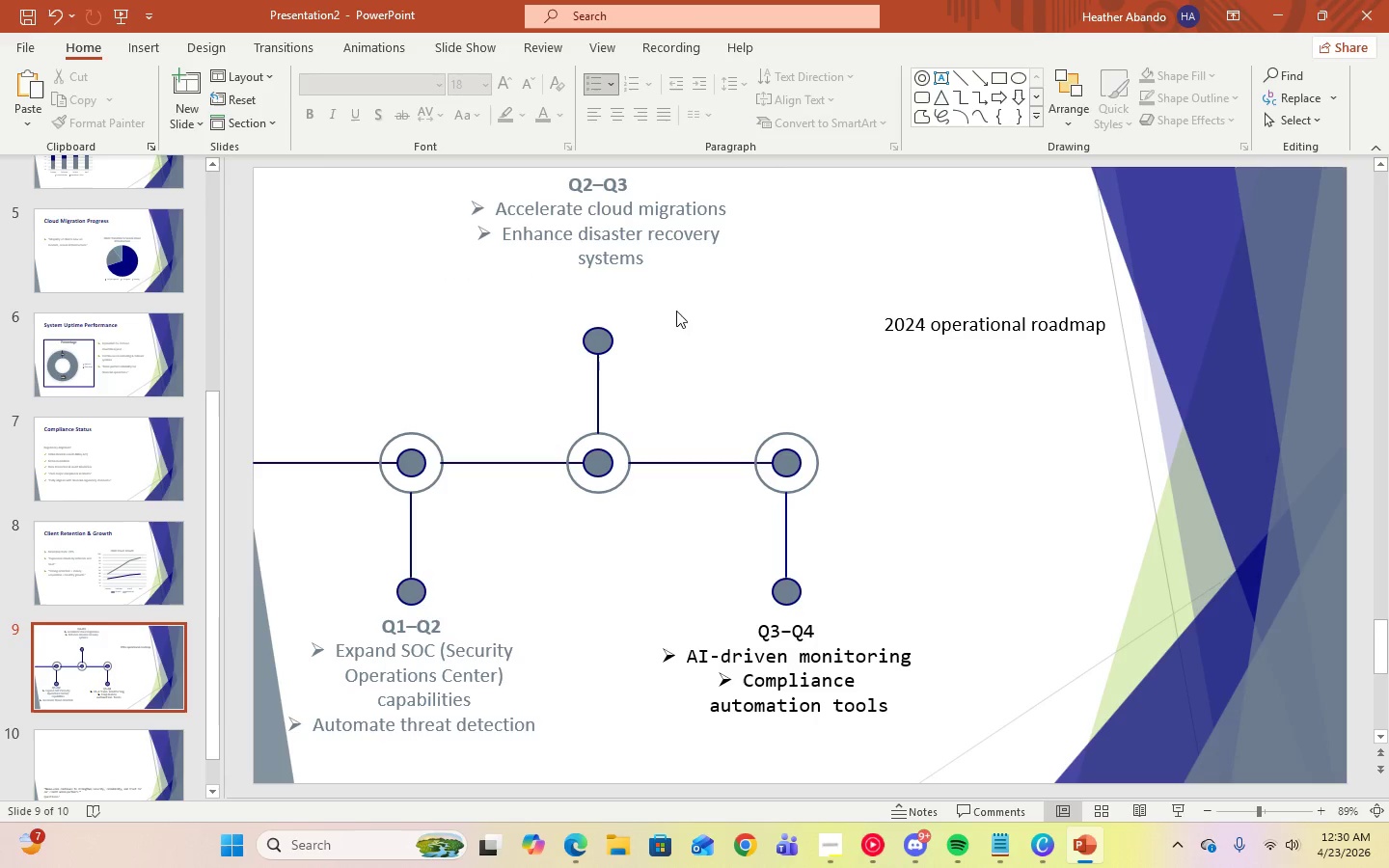 
double_click([643, 241])
 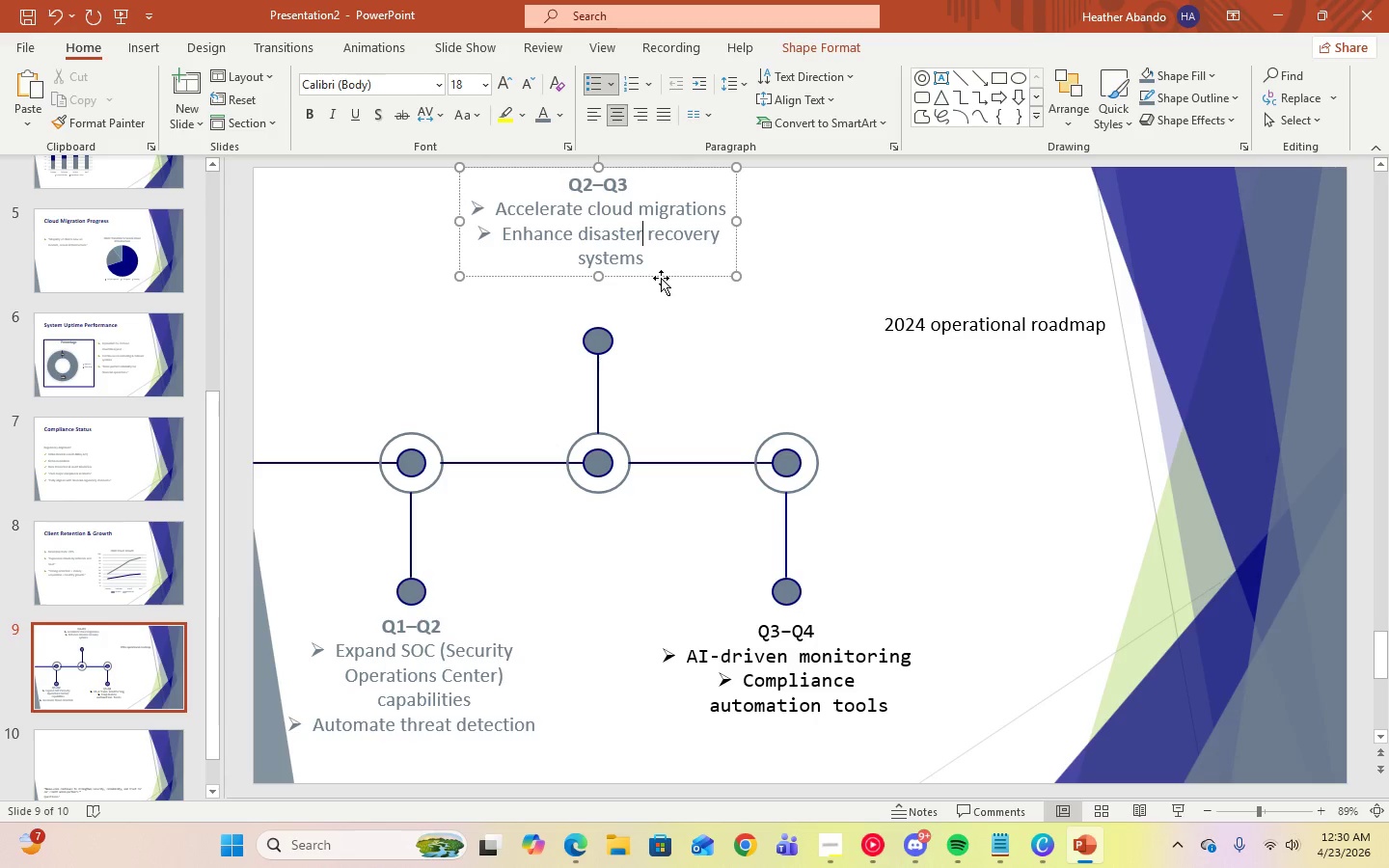 
left_click_drag(start_coordinate=[661, 278], to_coordinate=[655, 323])
 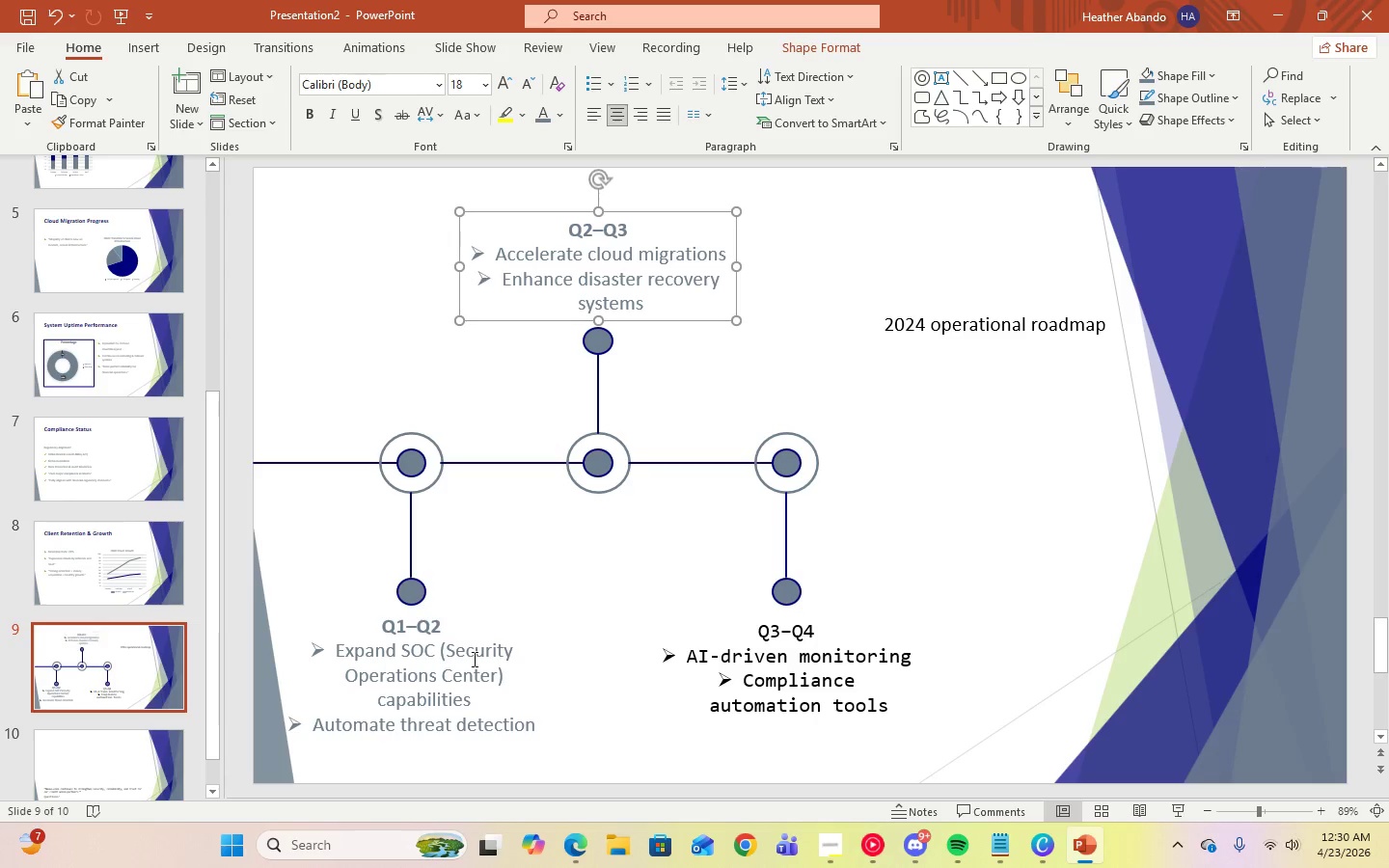 
left_click([458, 673])
 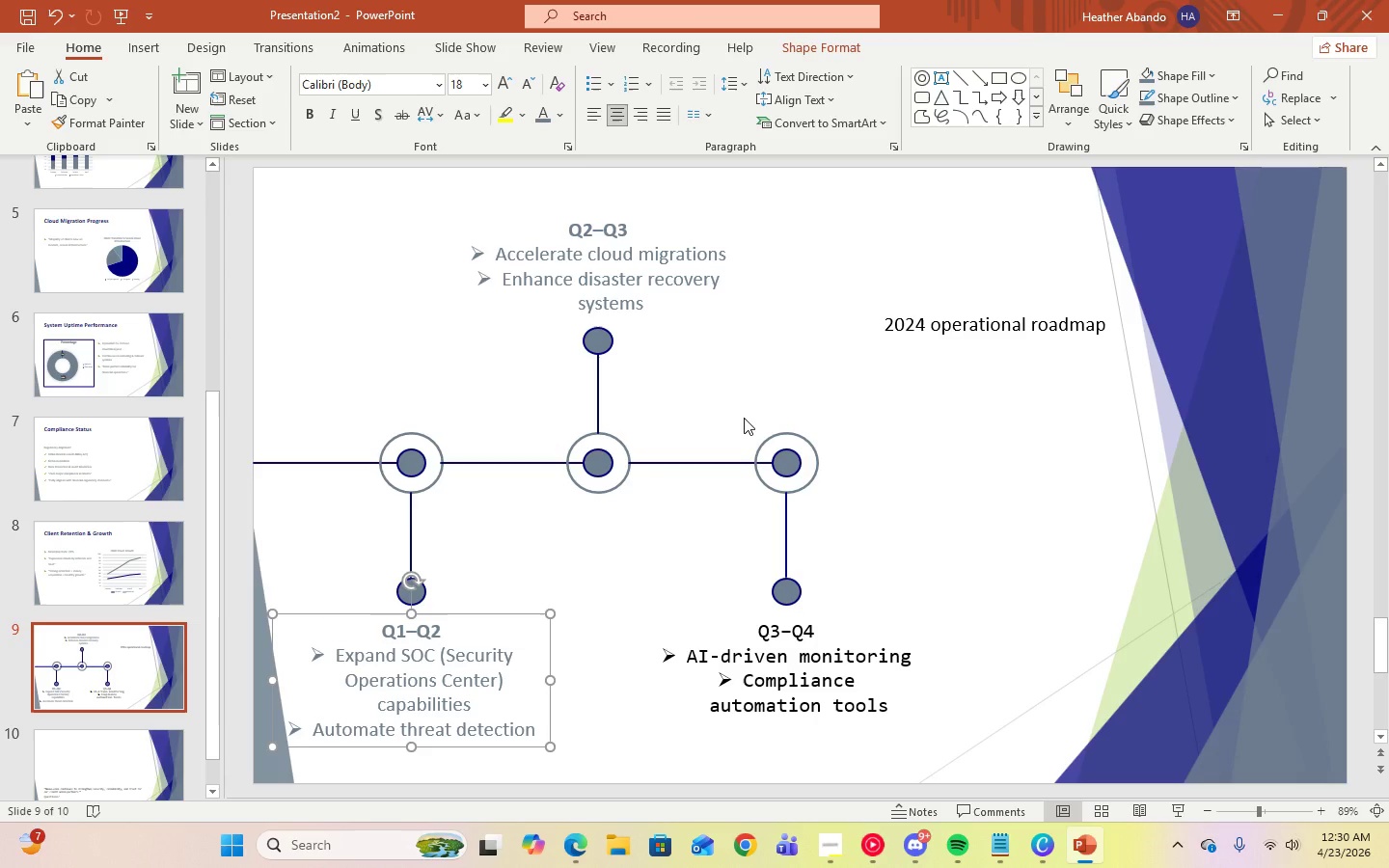 
left_click([684, 281])
 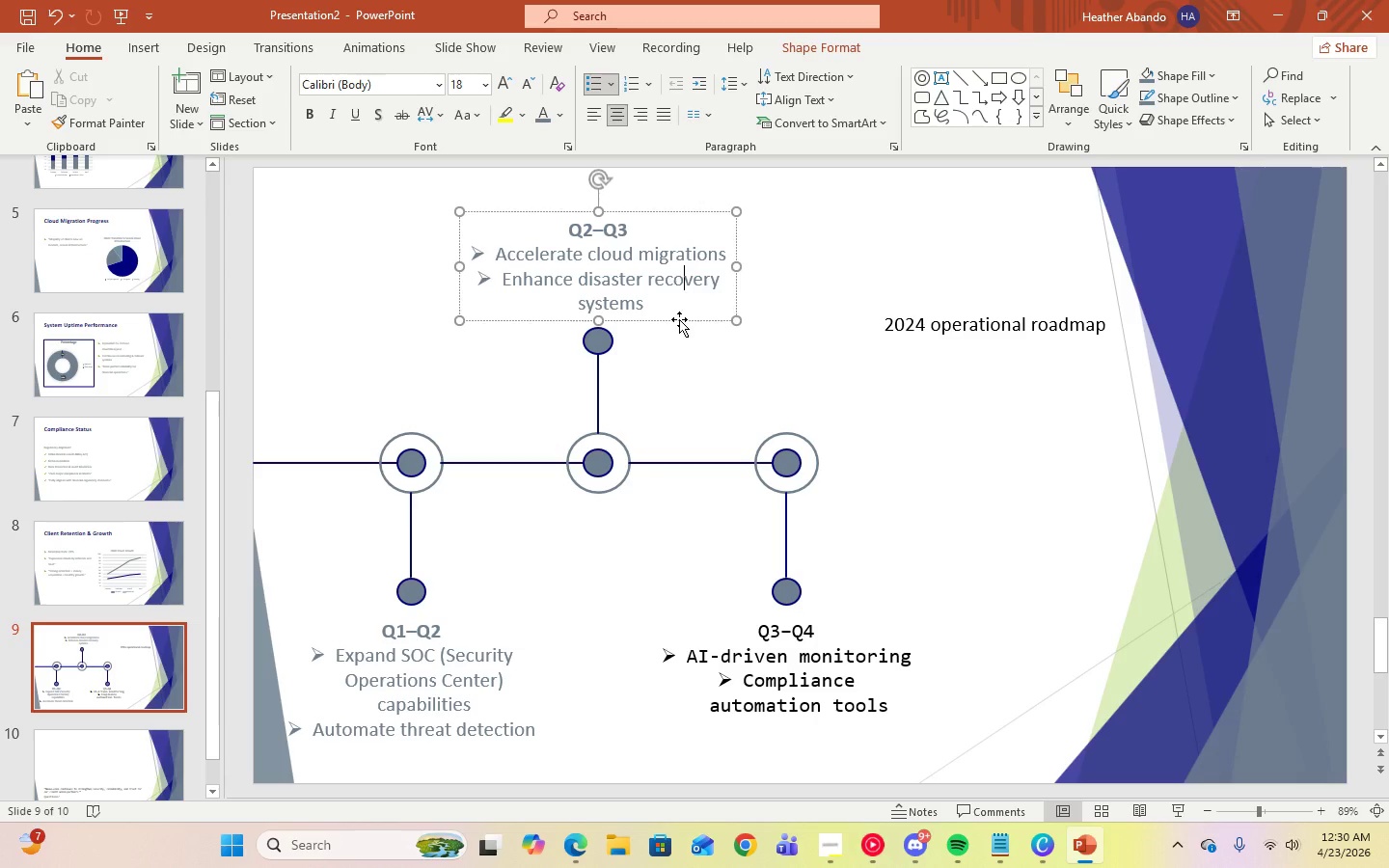 
left_click_drag(start_coordinate=[679, 319], to_coordinate=[675, 326])
 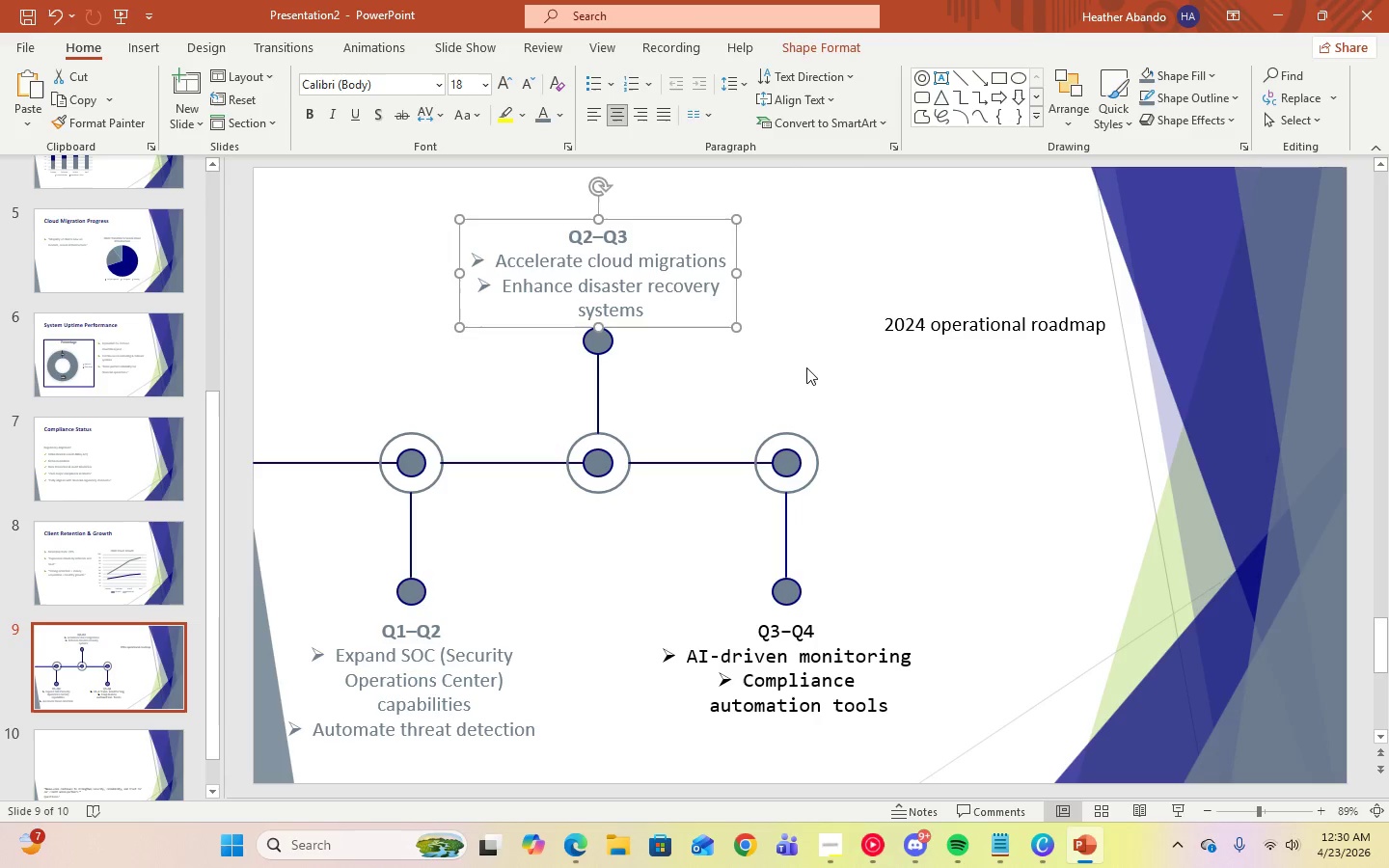 
left_click([806, 367])
 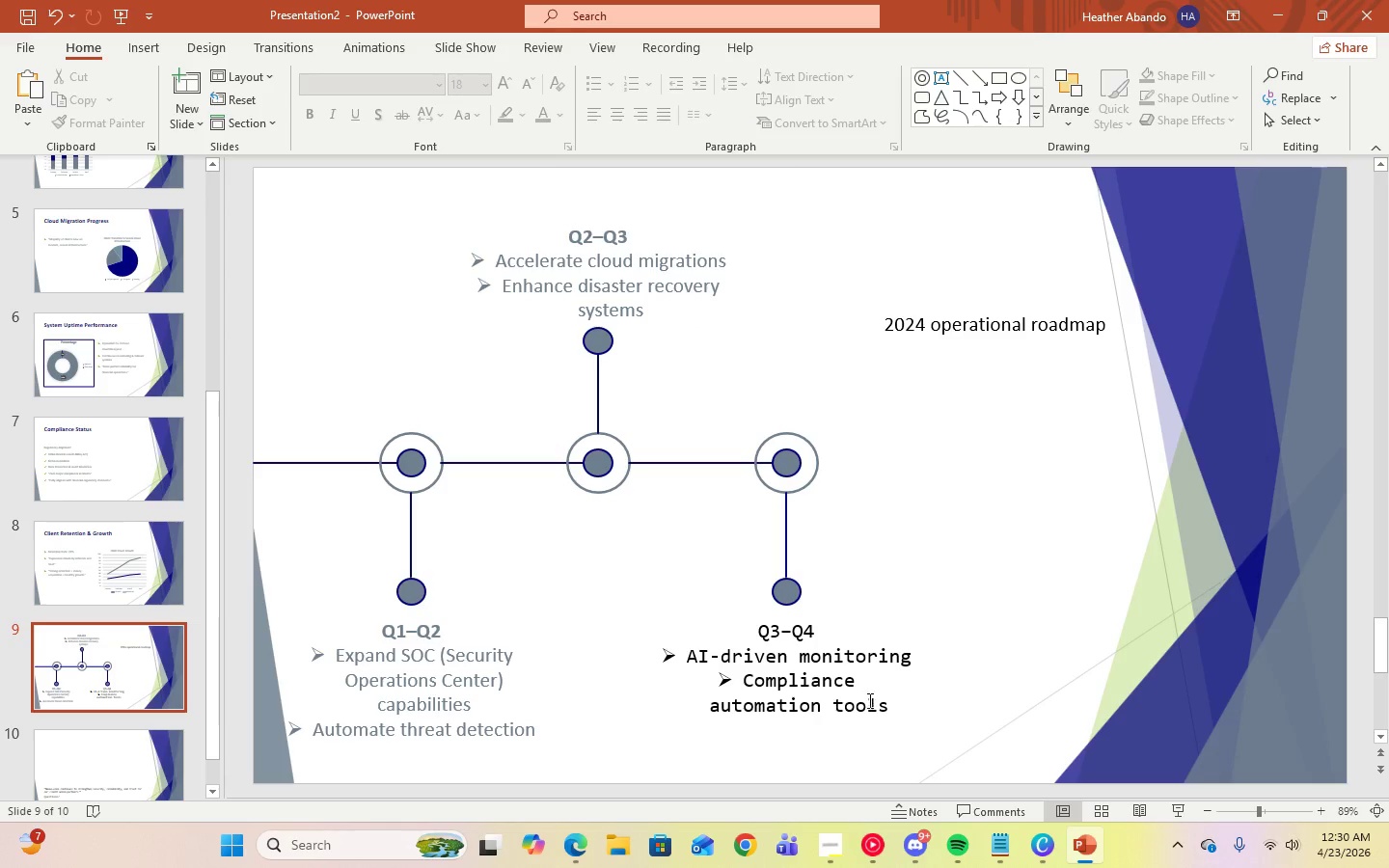 
left_click([831, 639])
 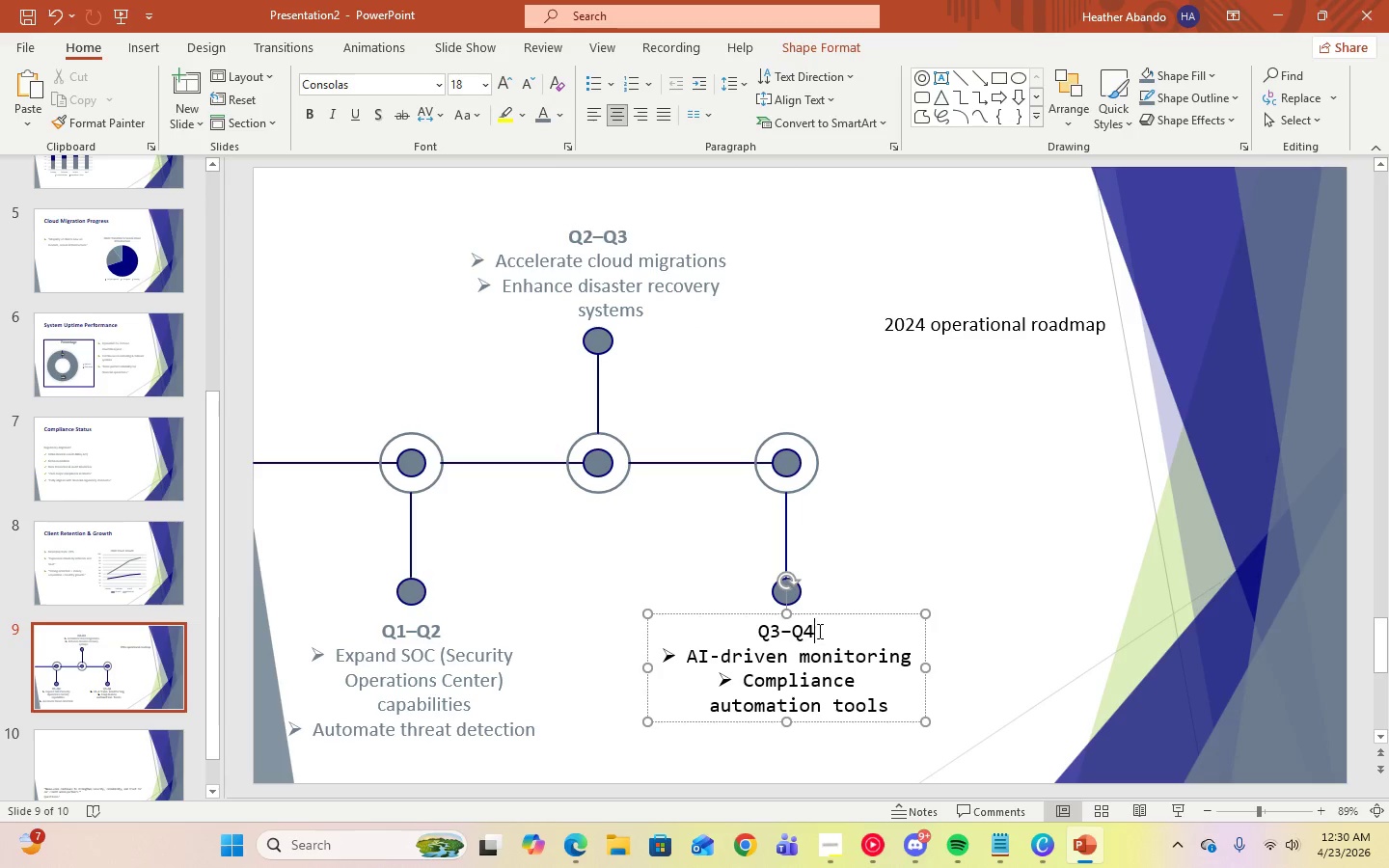 
left_click_drag(start_coordinate=[818, 631], to_coordinate=[751, 633])
 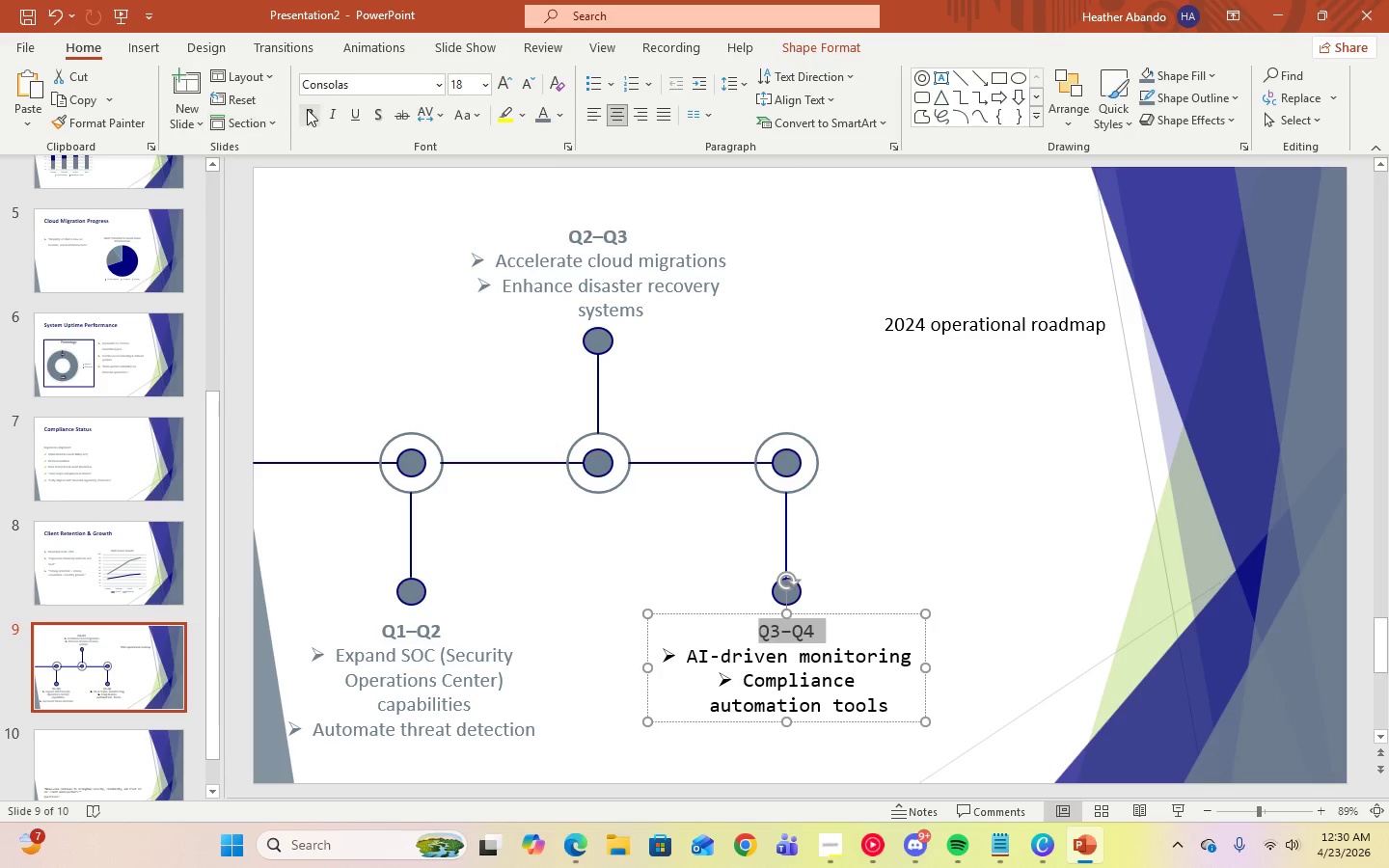 
left_click([308, 109])
 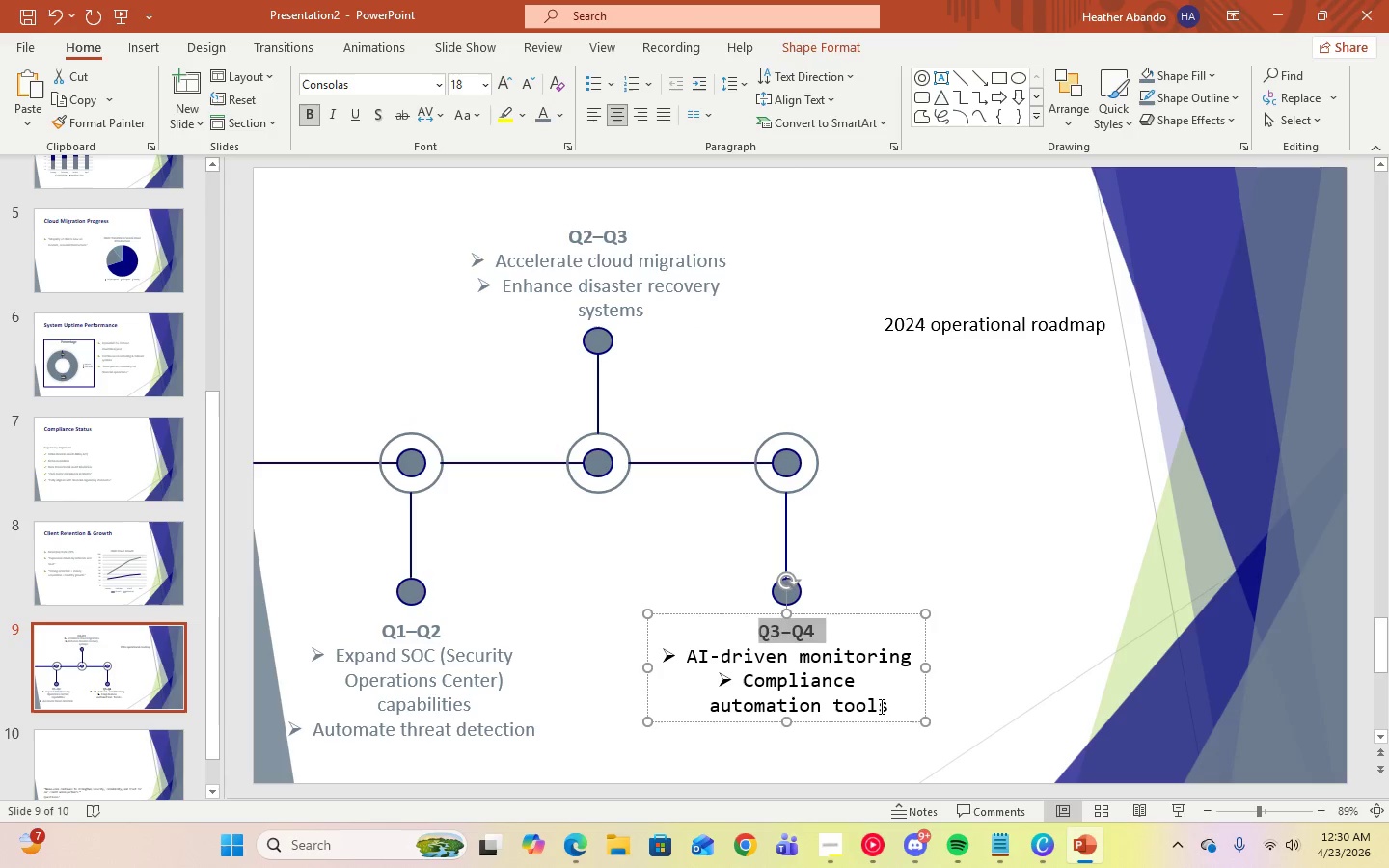 
left_click([885, 709])
 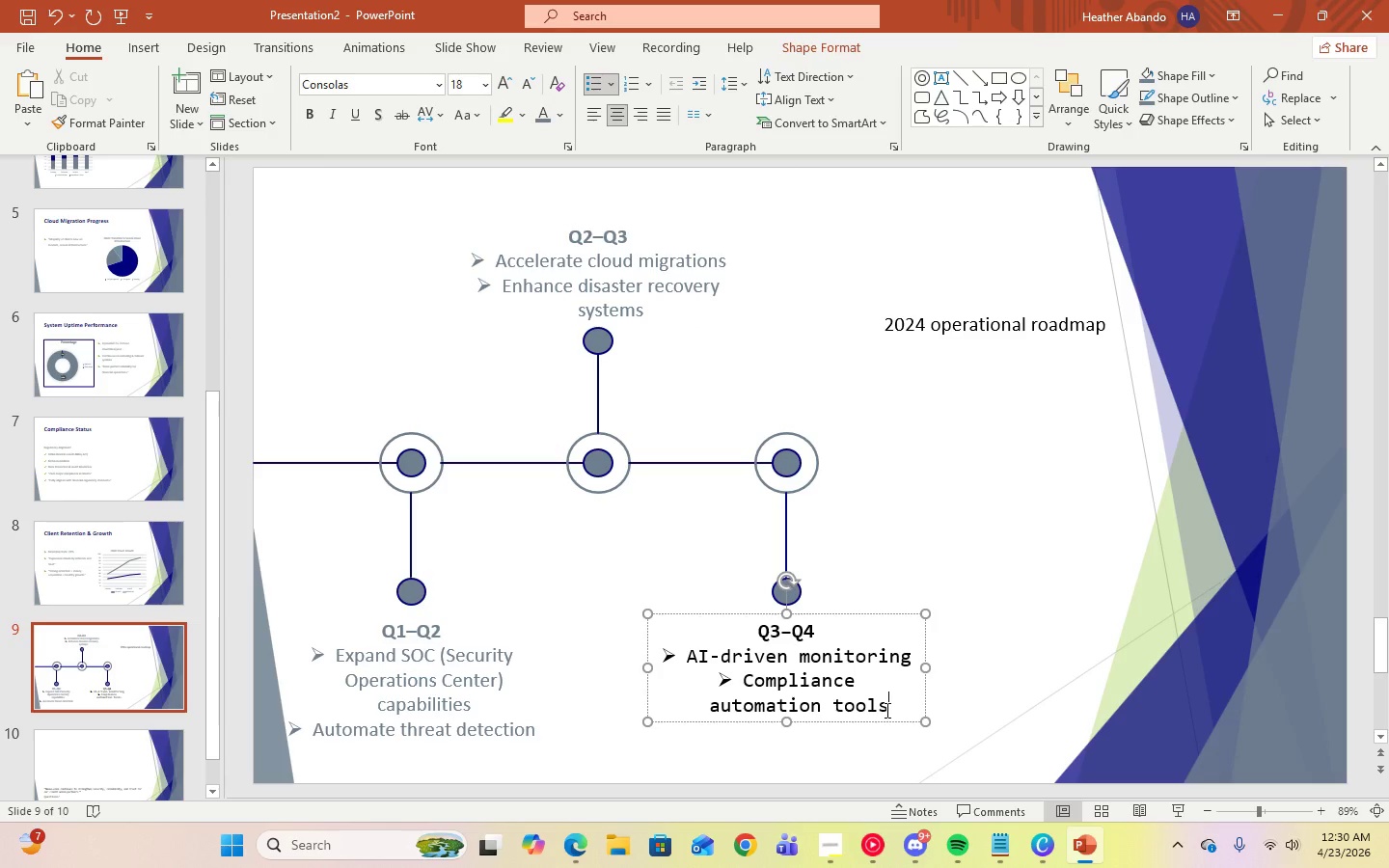 
key(Control+A)
 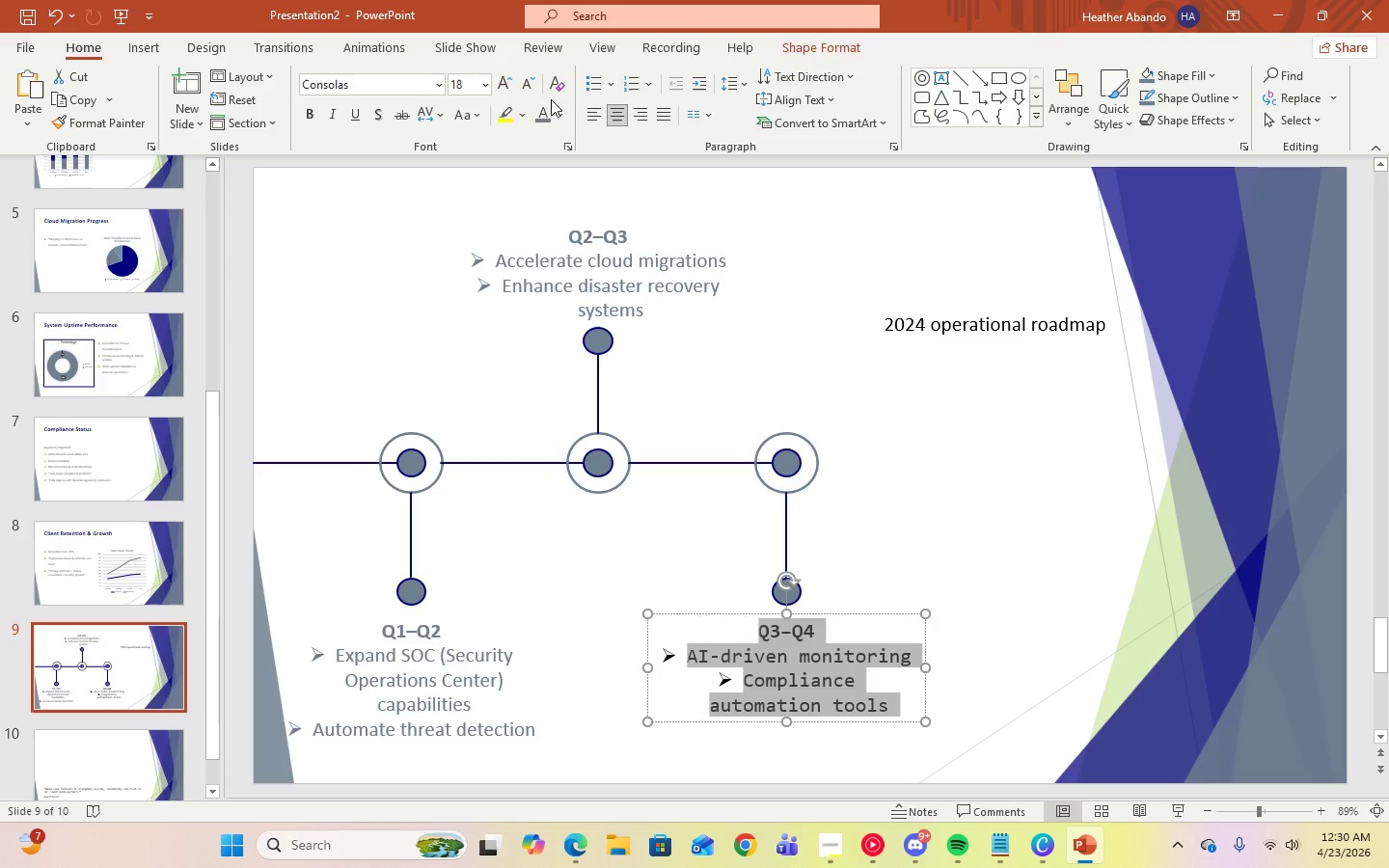 
left_click([545, 111])
 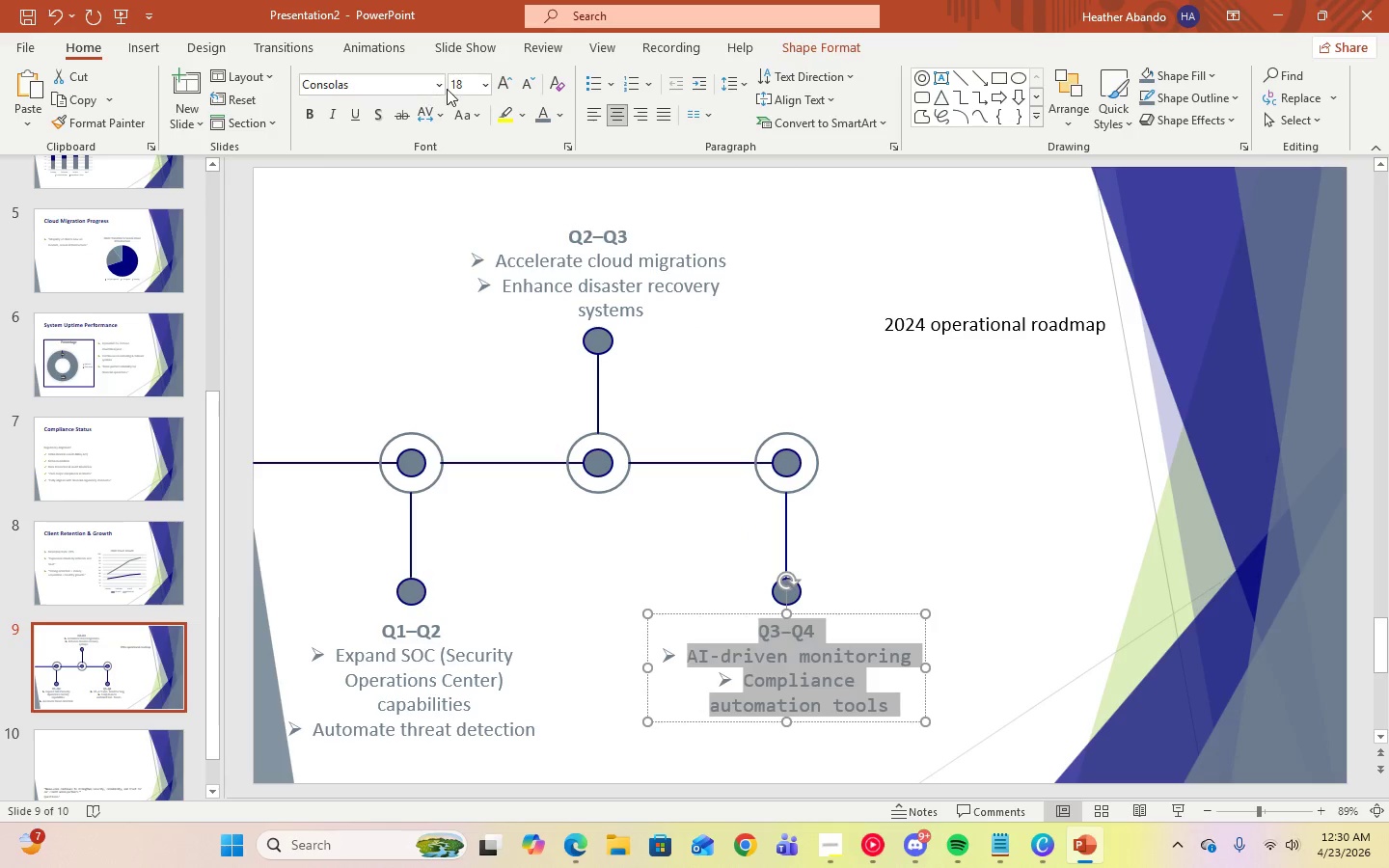 
left_click([438, 88])
 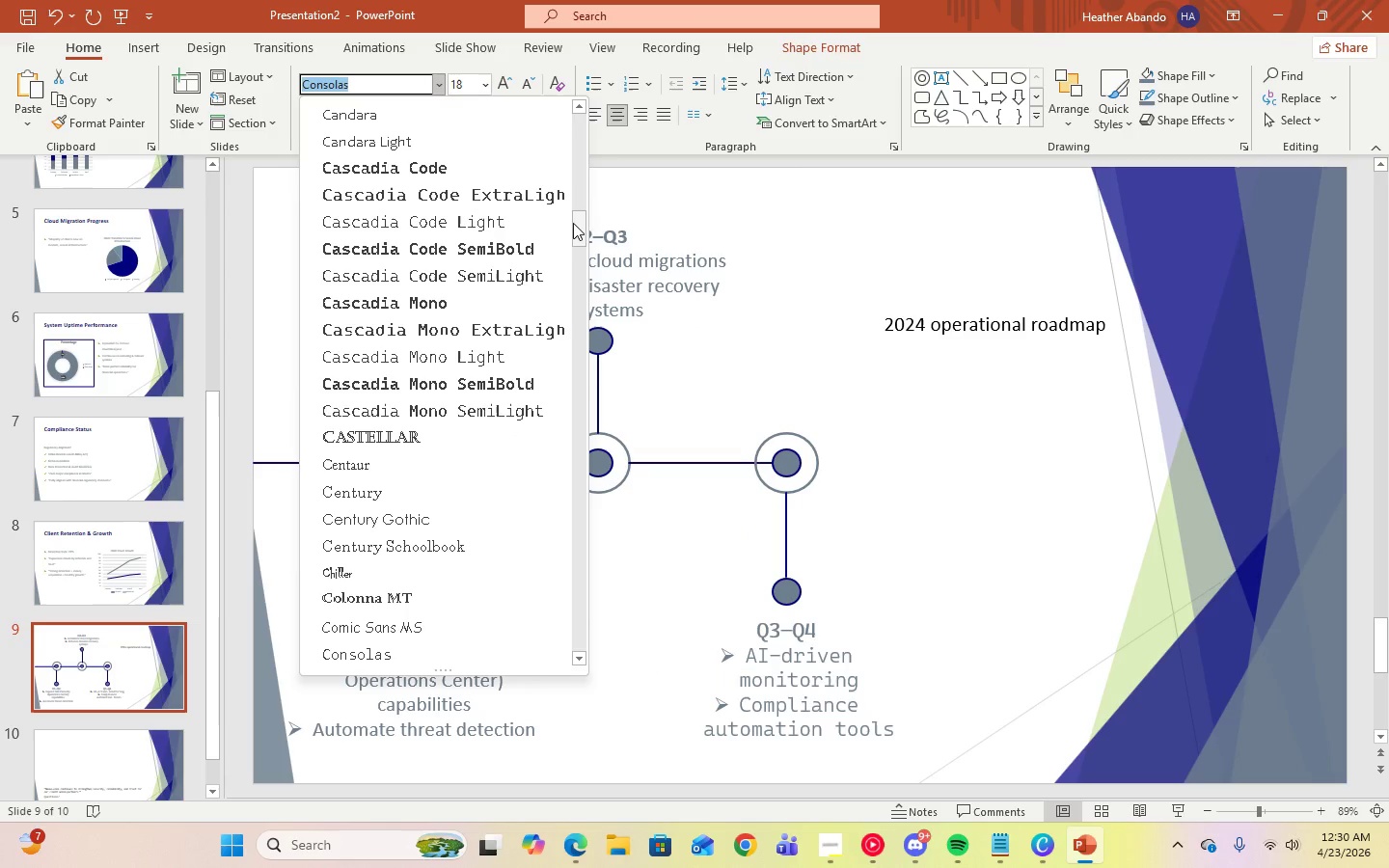 
left_click_drag(start_coordinate=[580, 227], to_coordinate=[566, 92])
 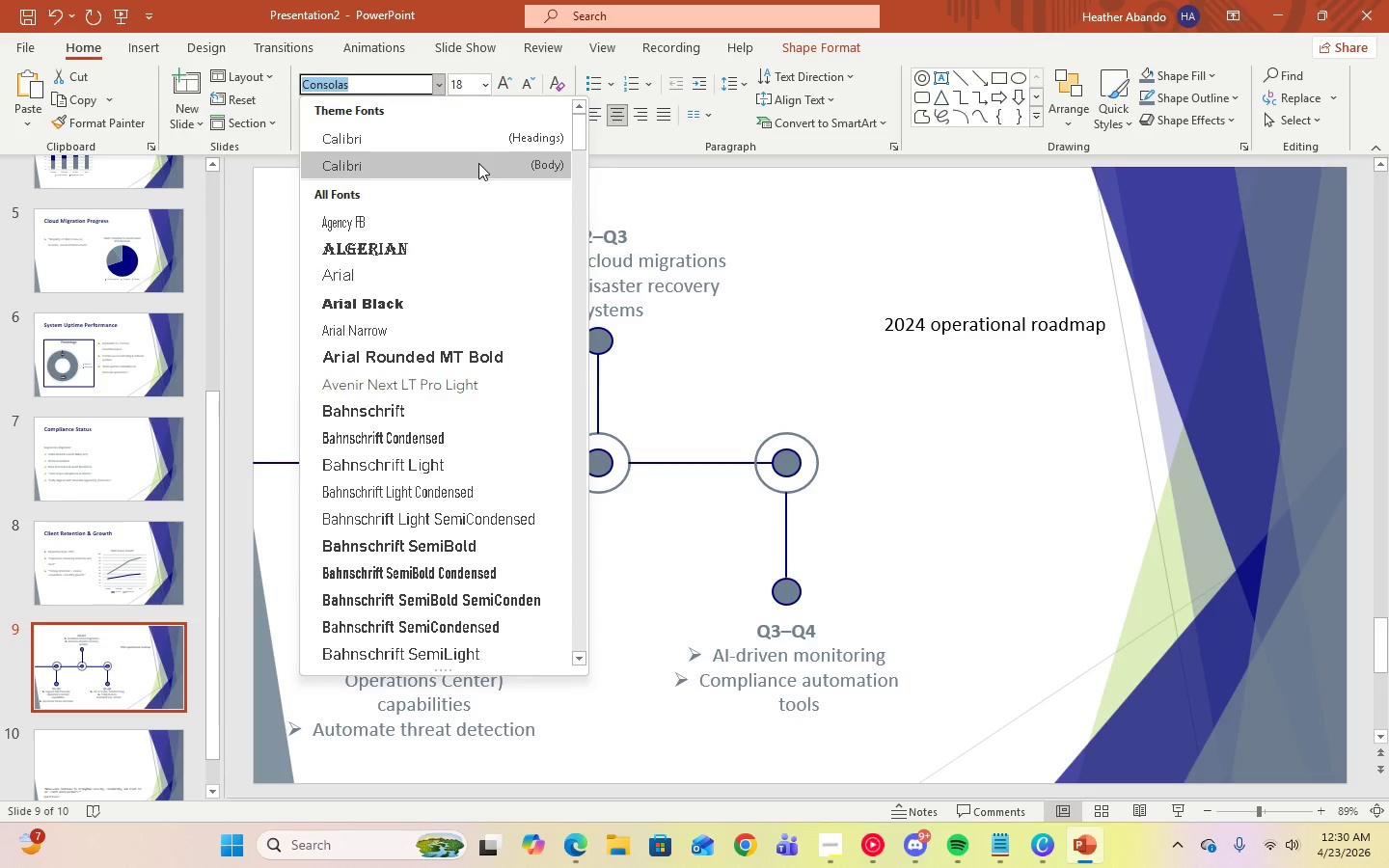 
left_click([478, 163])
 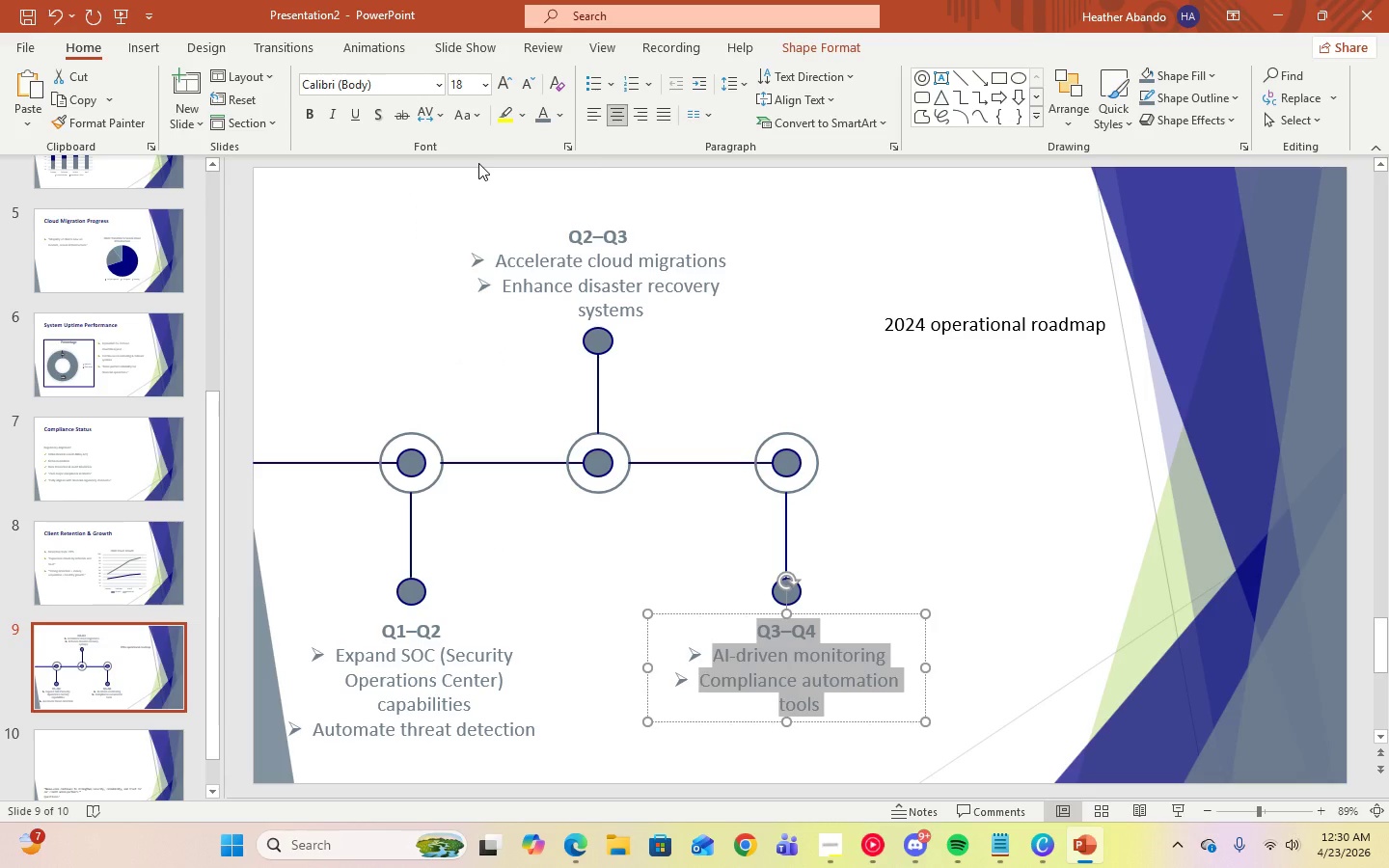 
left_click([1082, 480])
 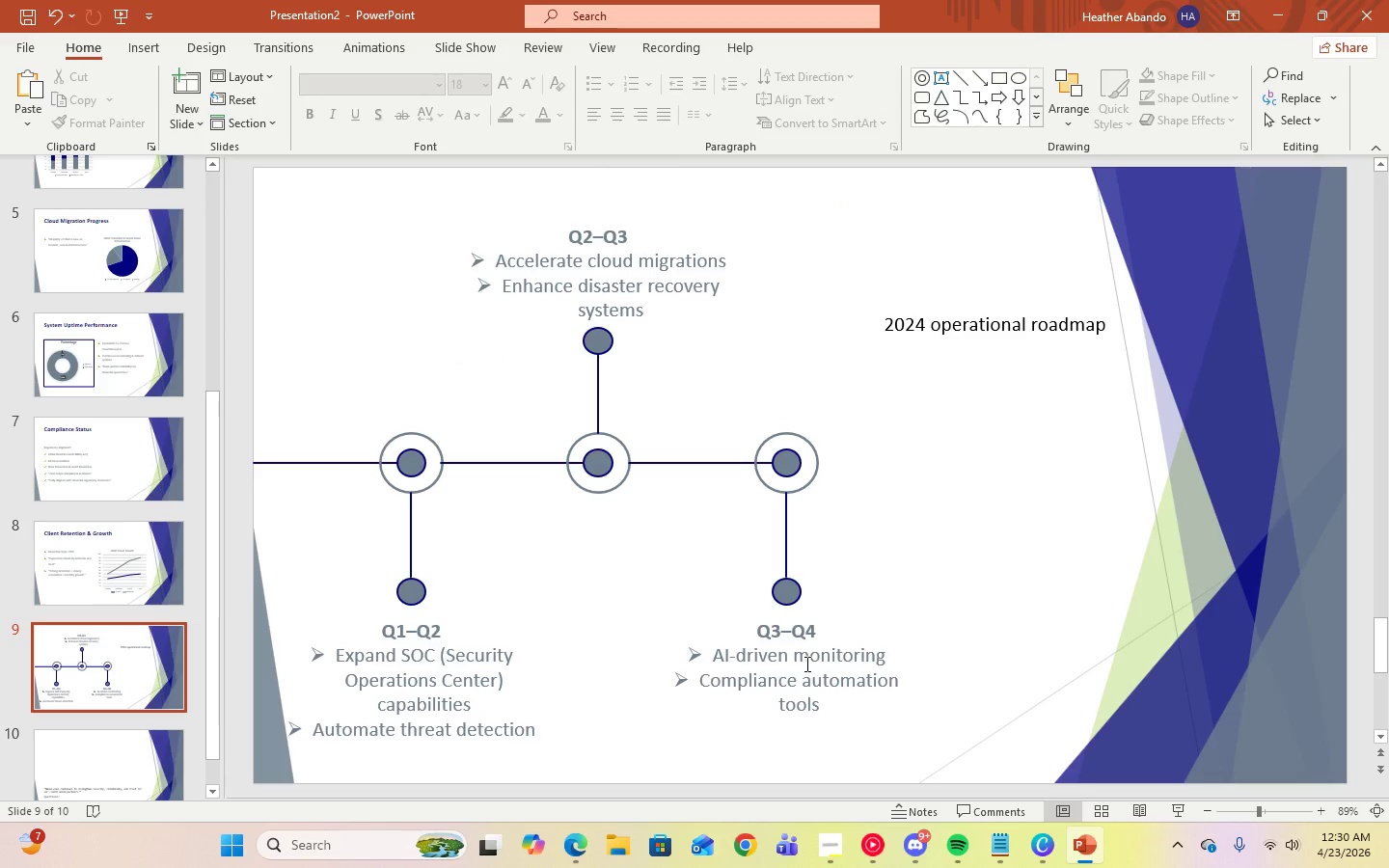 
left_click([860, 713])
 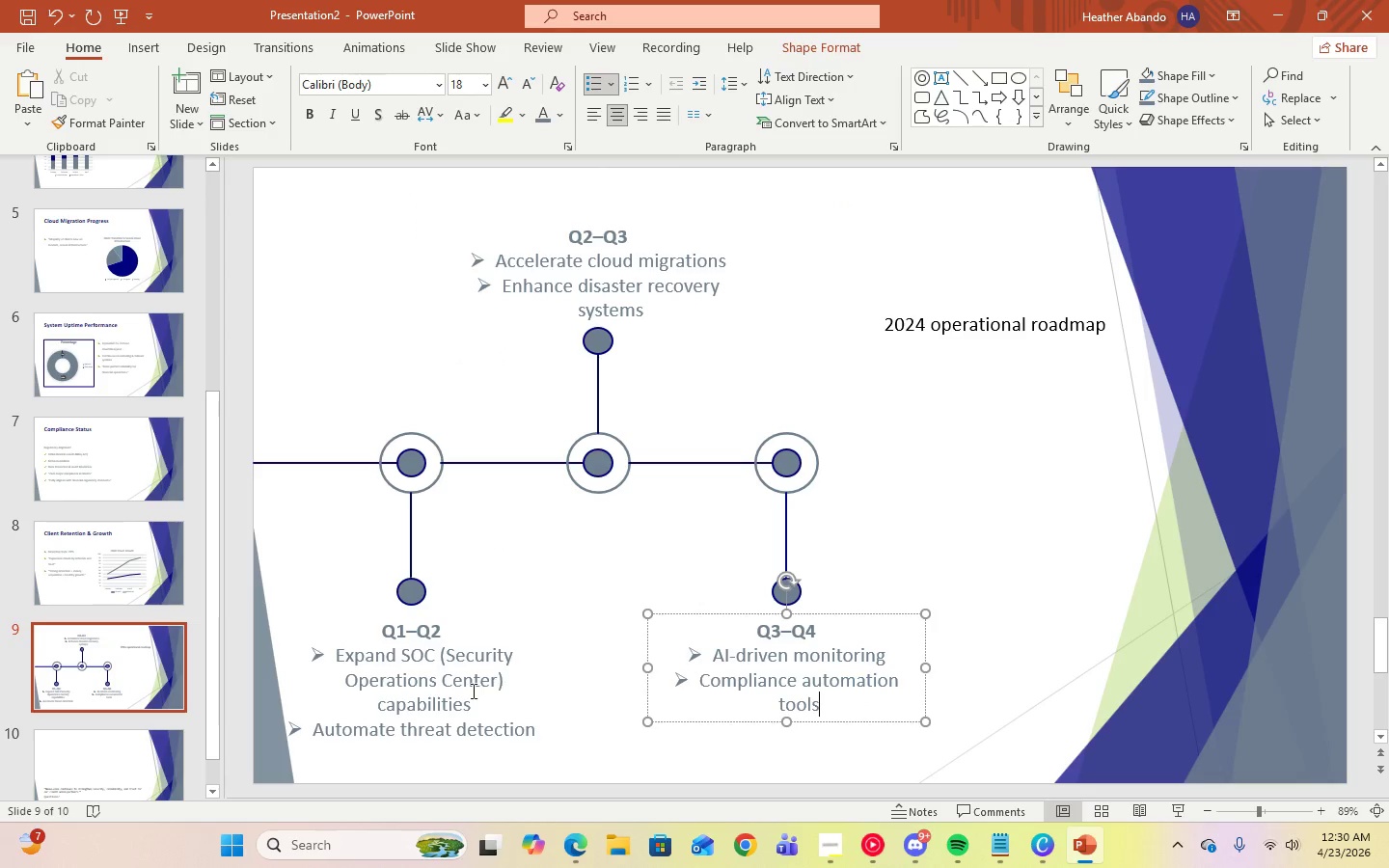 
left_click([464, 691])
 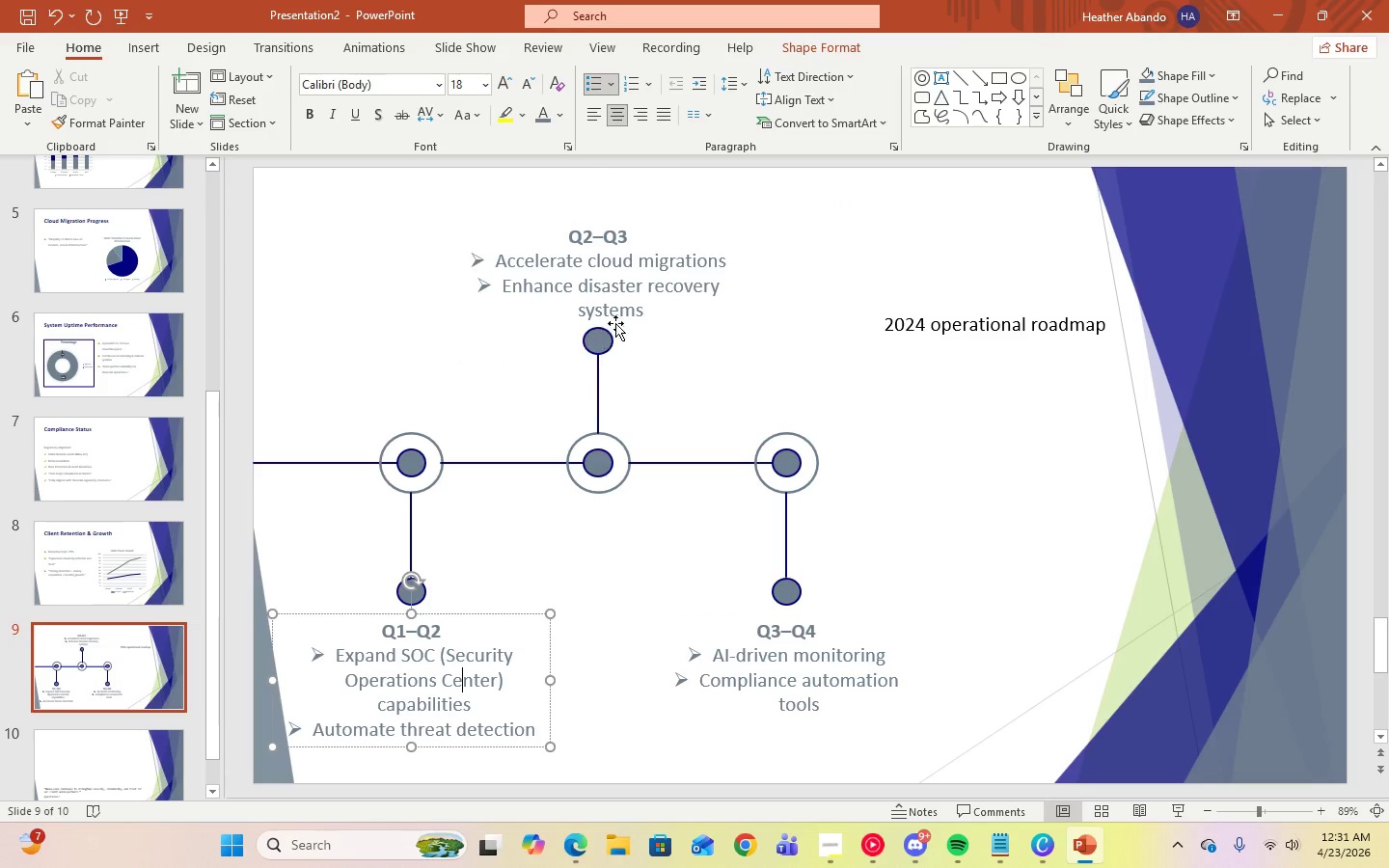 
left_click([636, 312])
 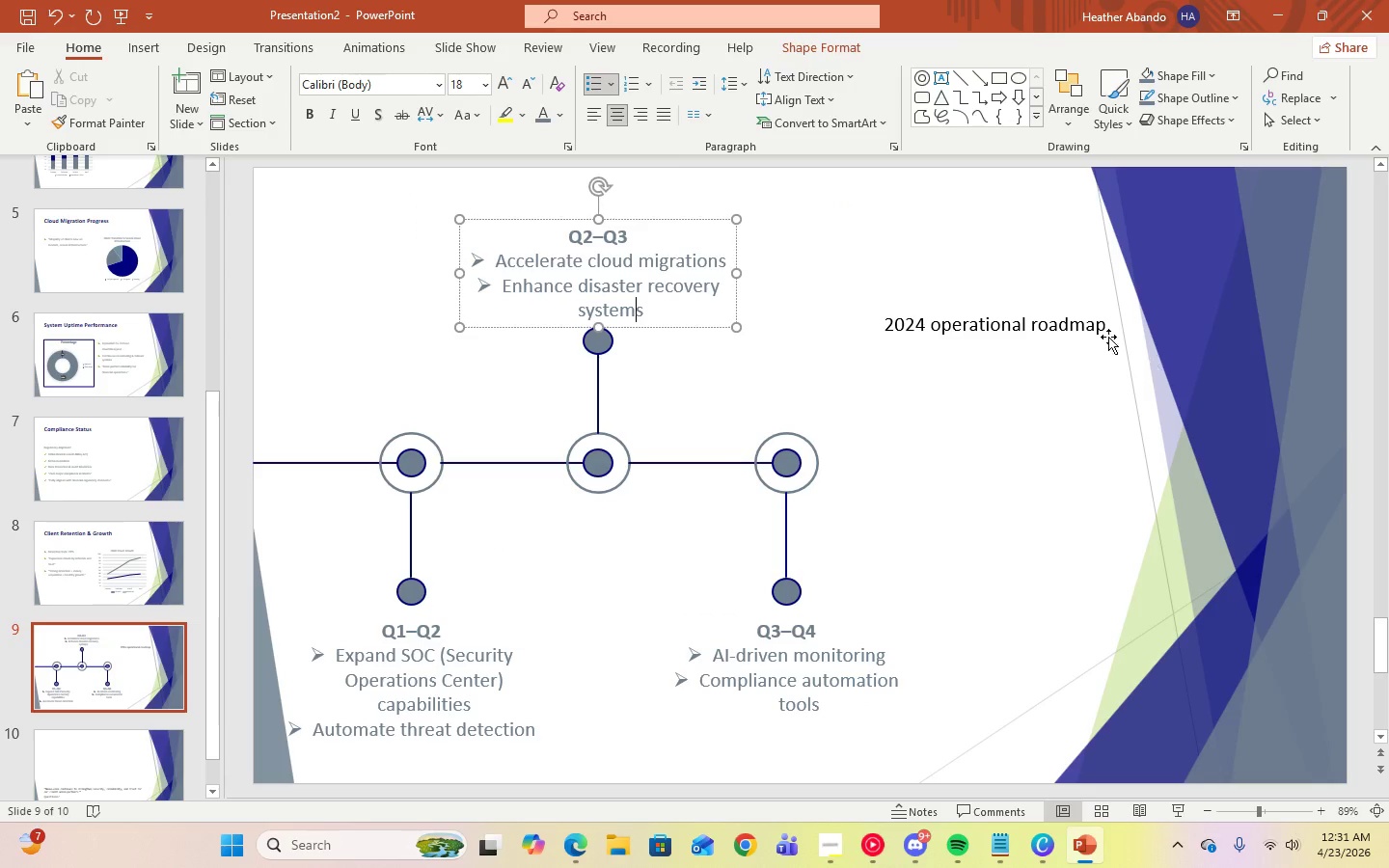 
left_click([1028, 309])
 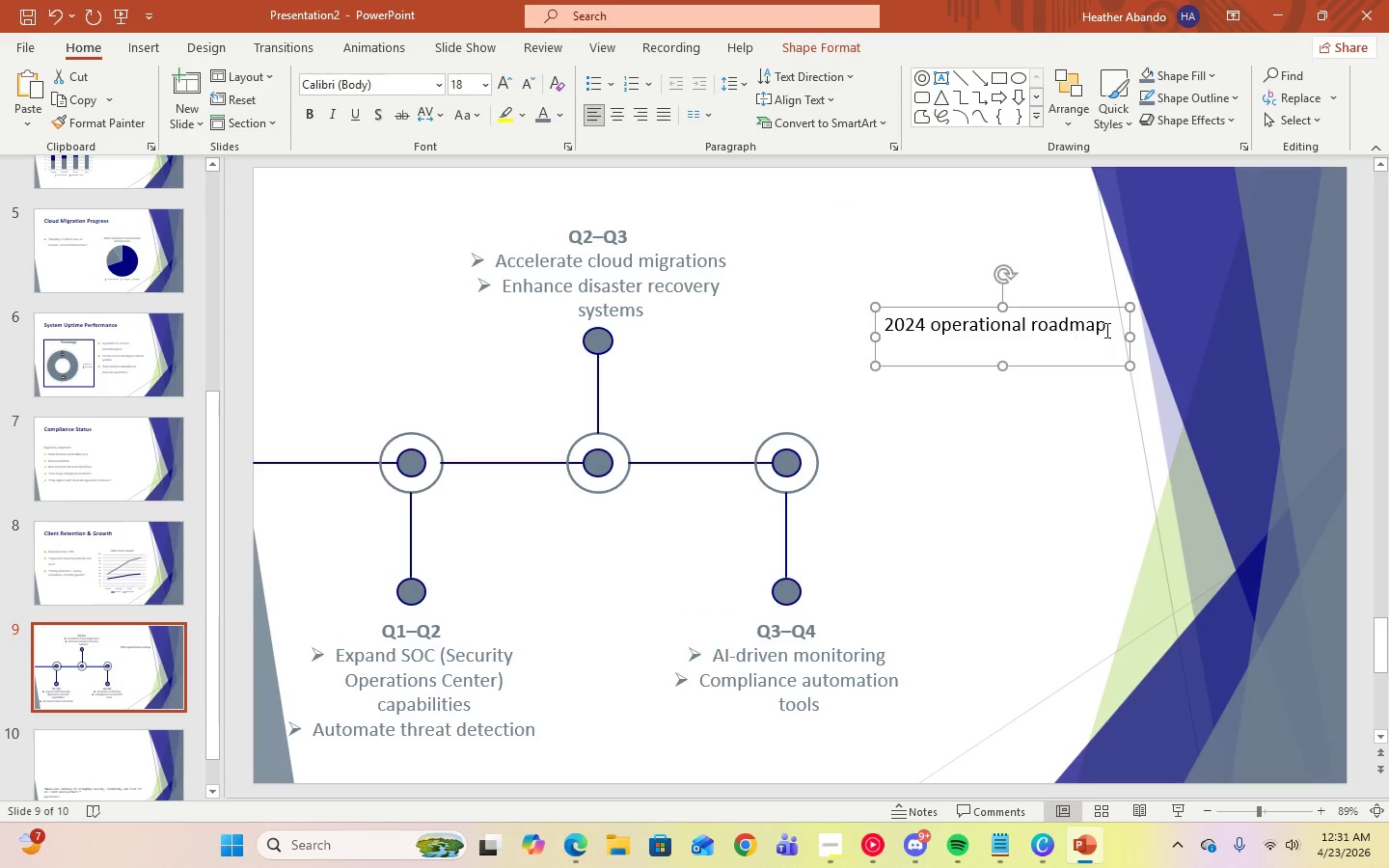 
left_click([1108, 328])
 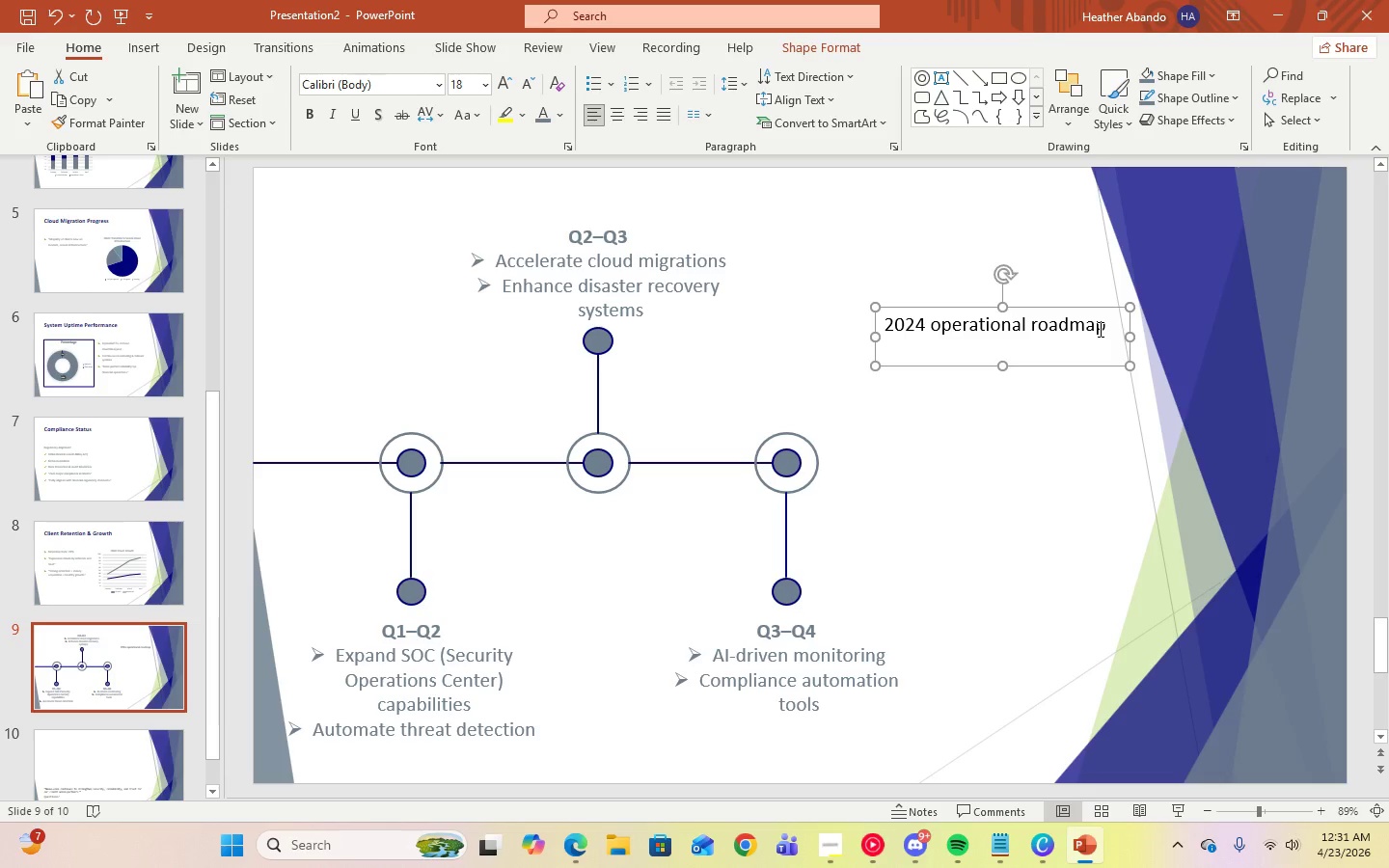 
left_click([1099, 329])
 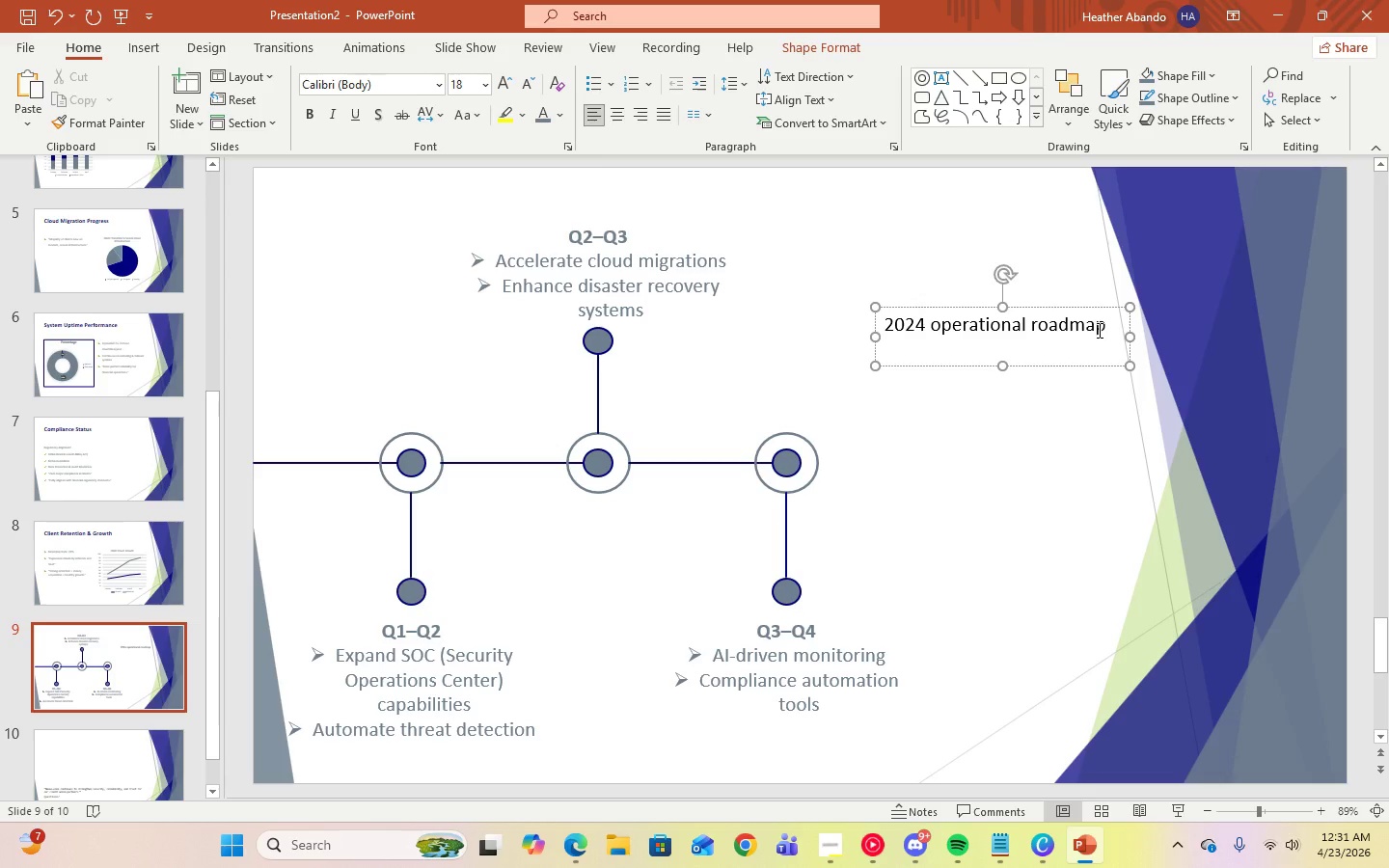 
key(Control+A)
 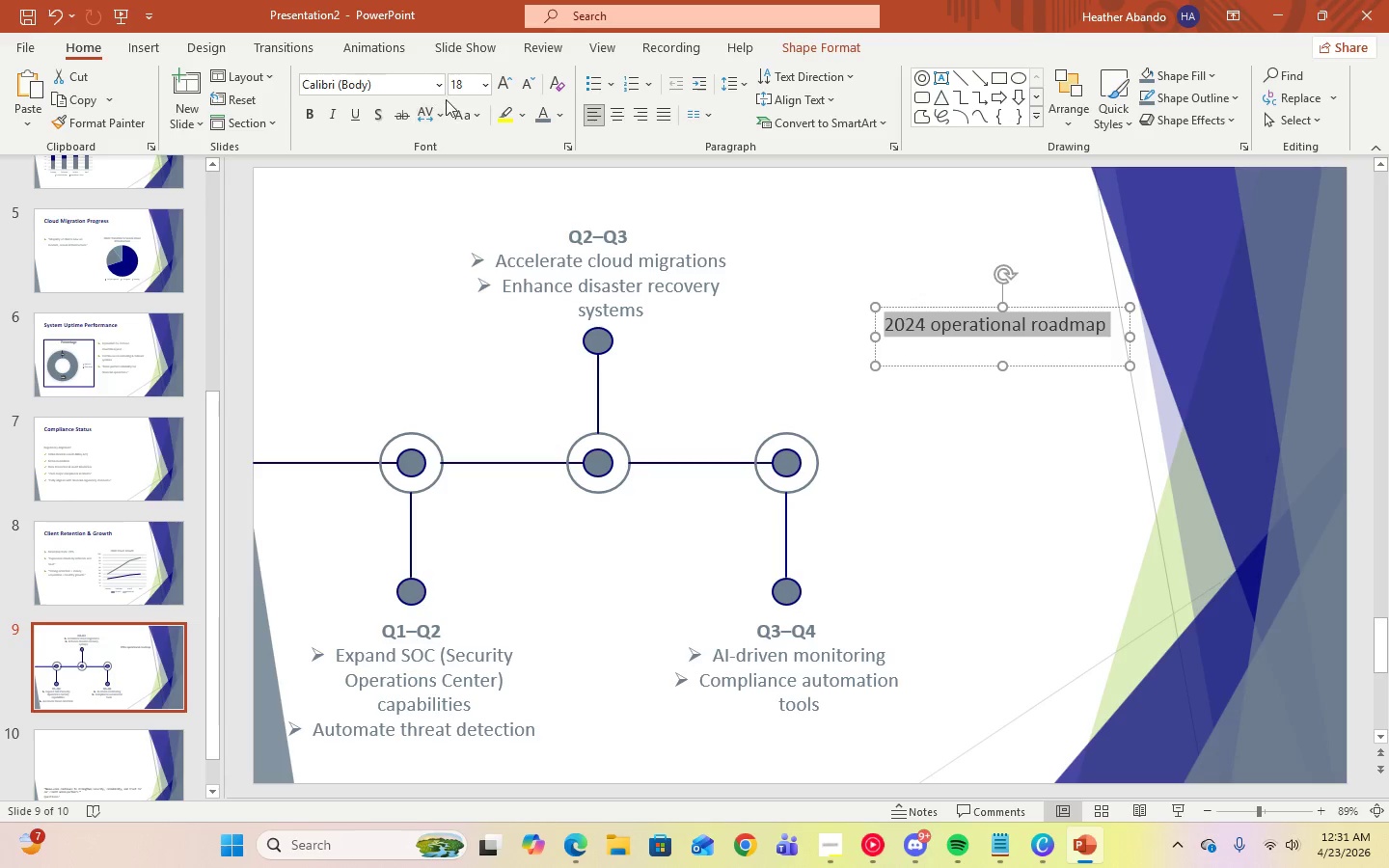 
left_click([439, 89])
 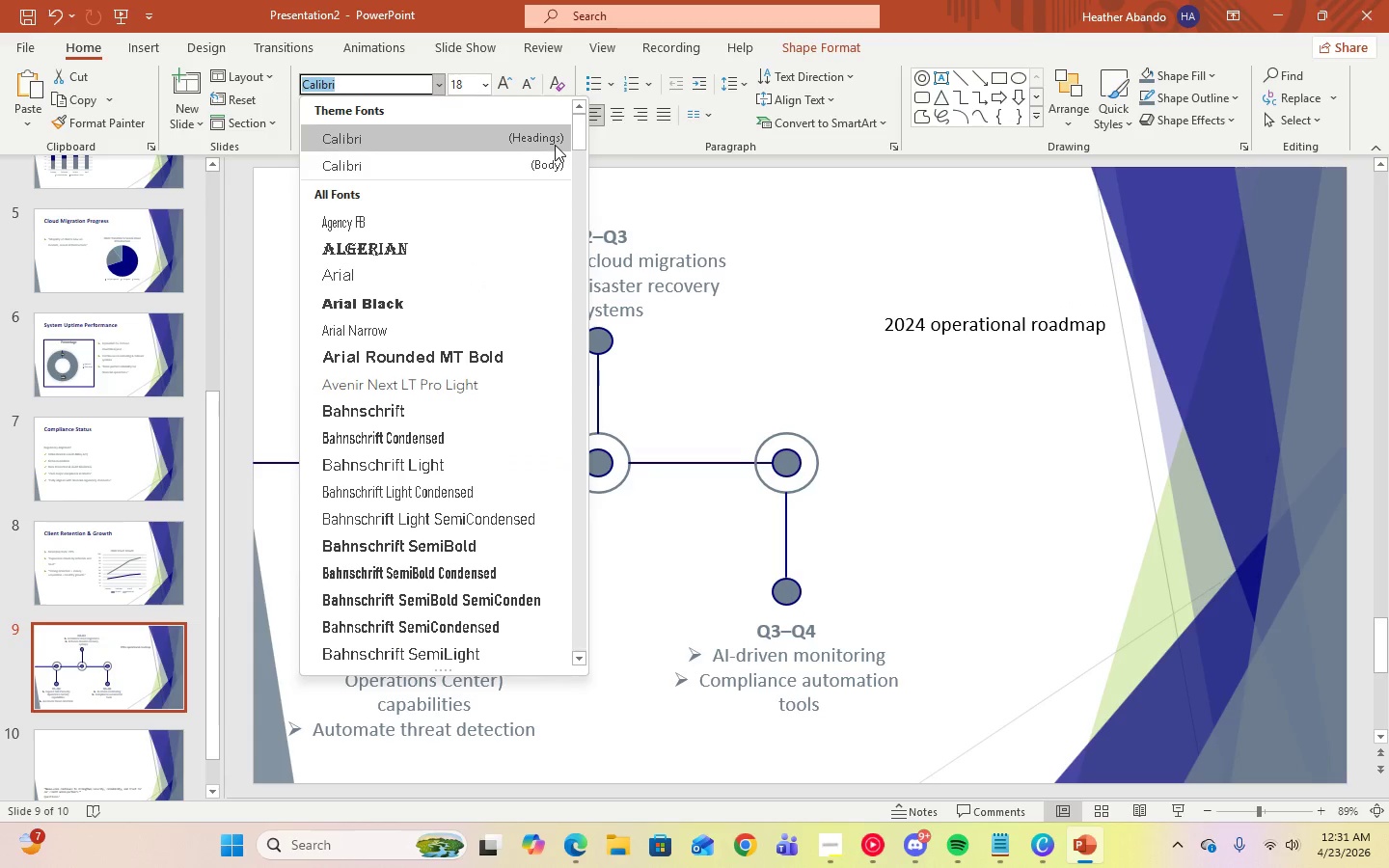 
left_click([555, 145])
 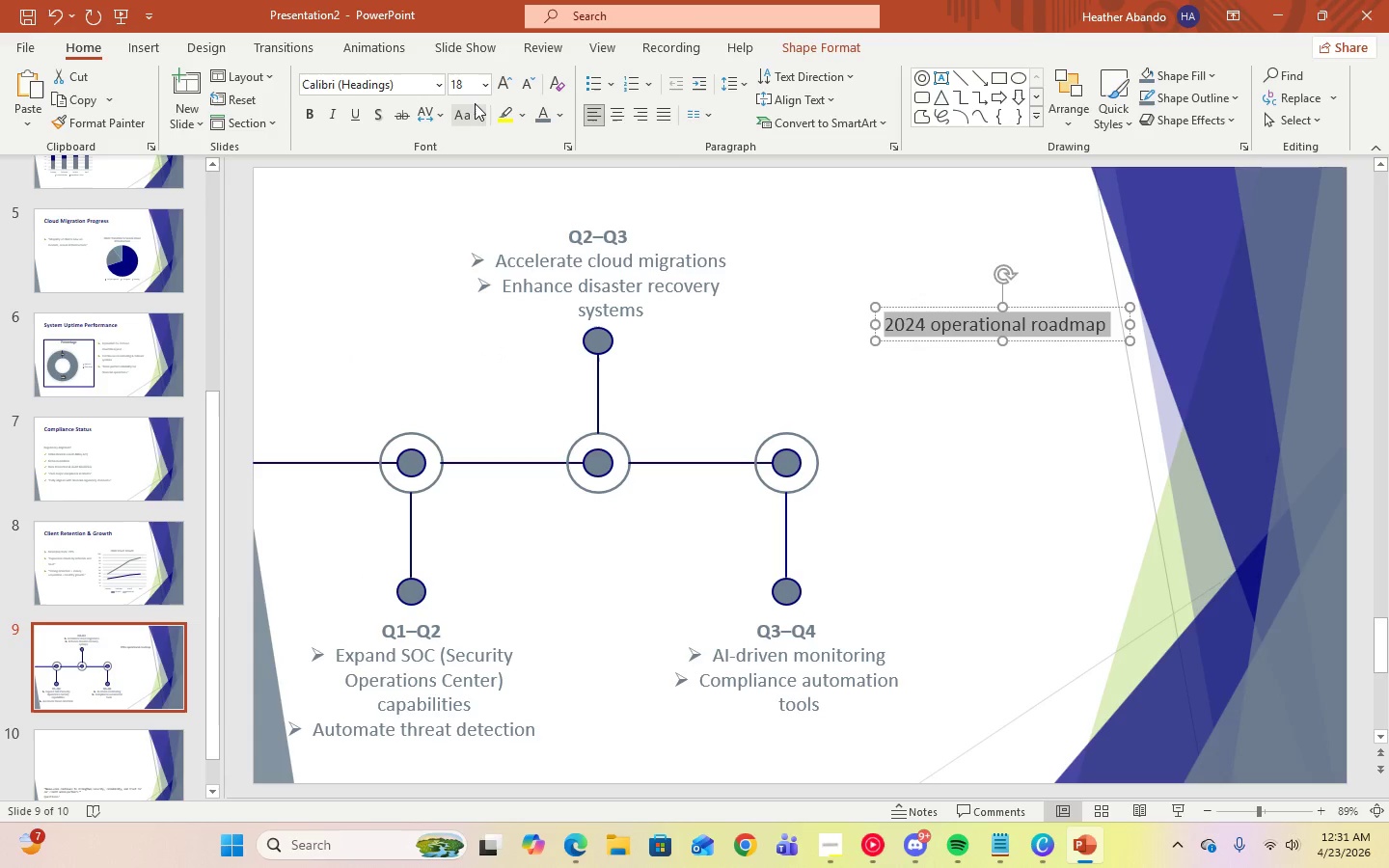 
left_click([490, 90])
 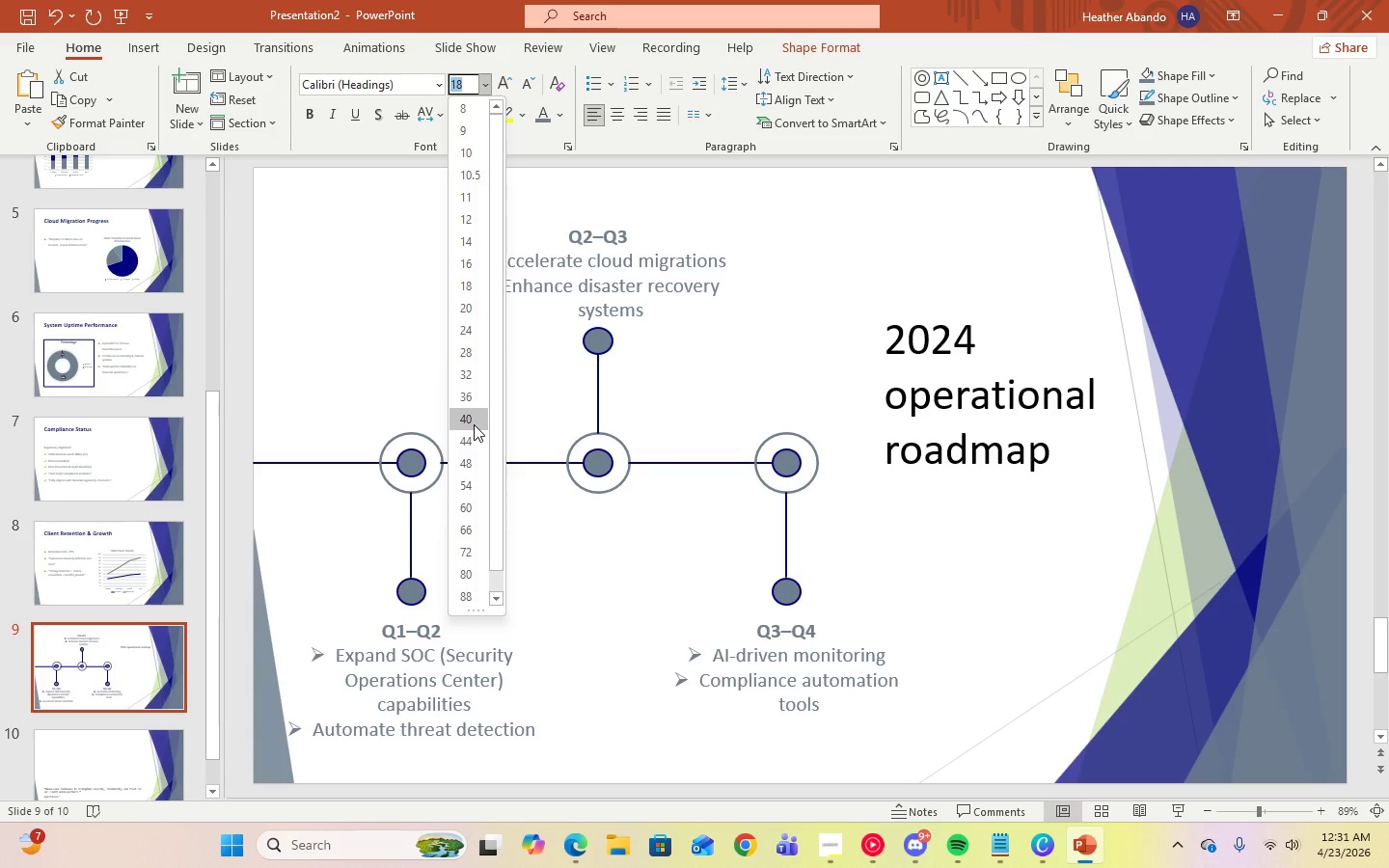 
left_click([474, 424])
 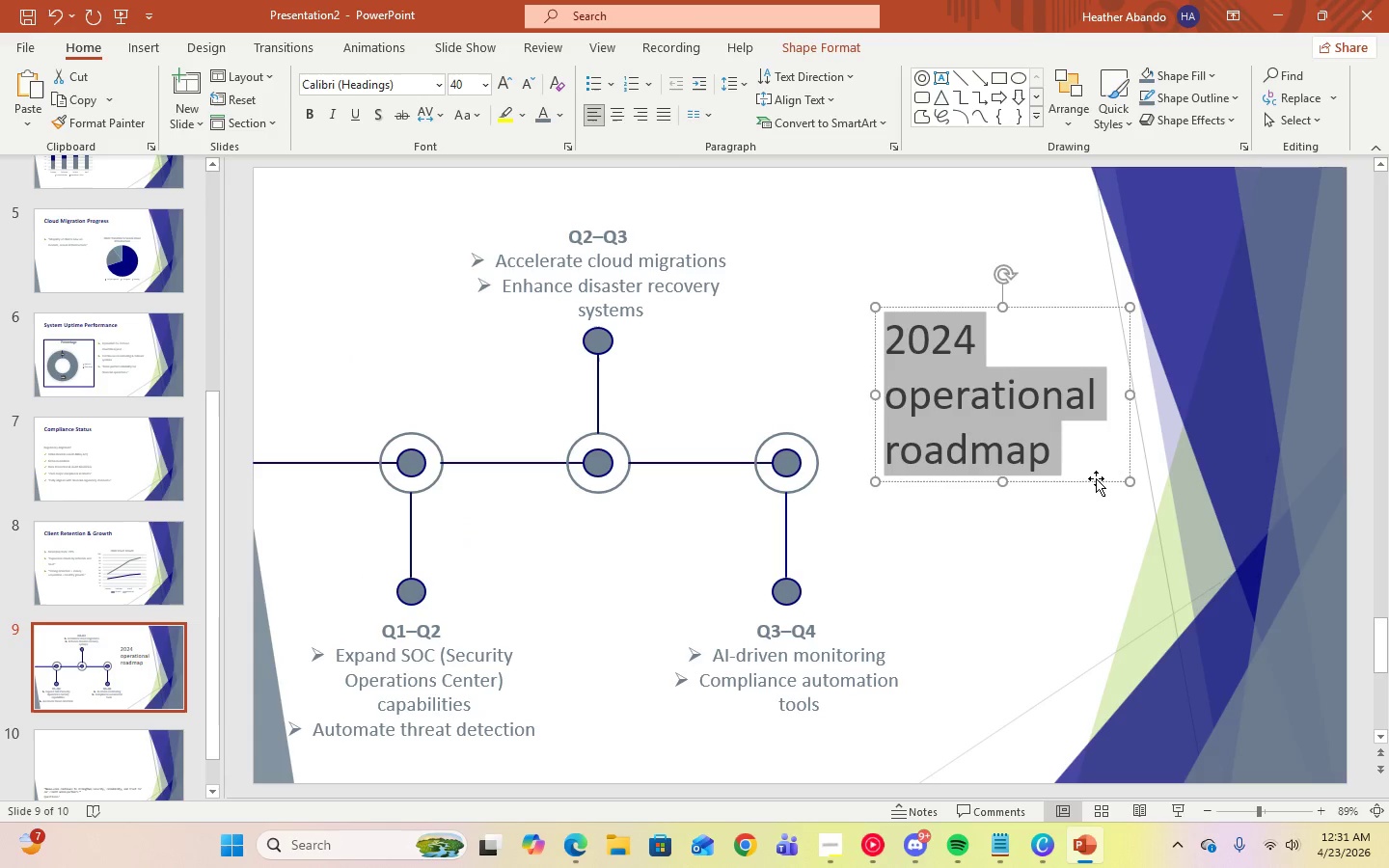 
left_click_drag(start_coordinate=[1096, 482], to_coordinate=[1095, 538])
 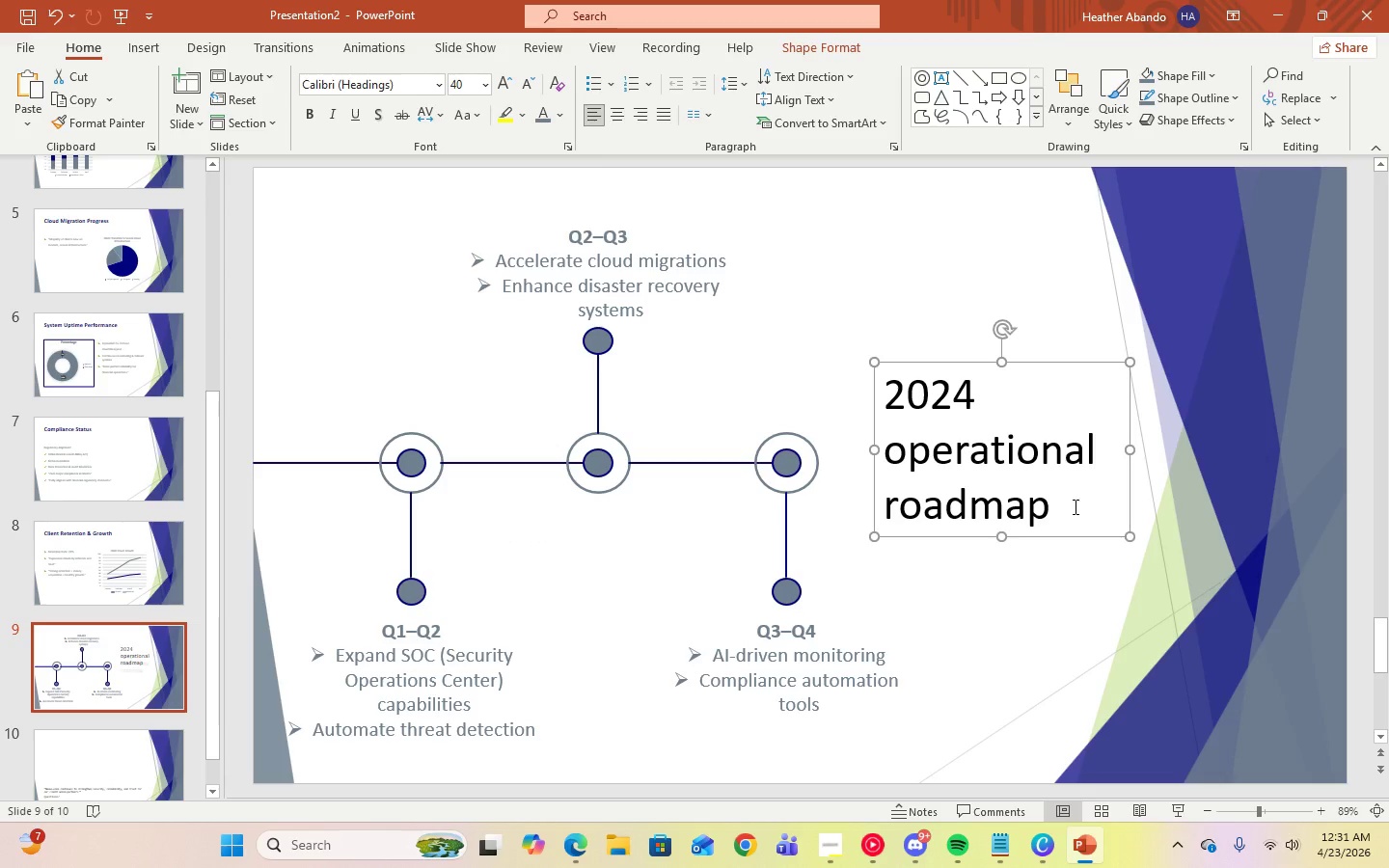 
left_click([1070, 506])
 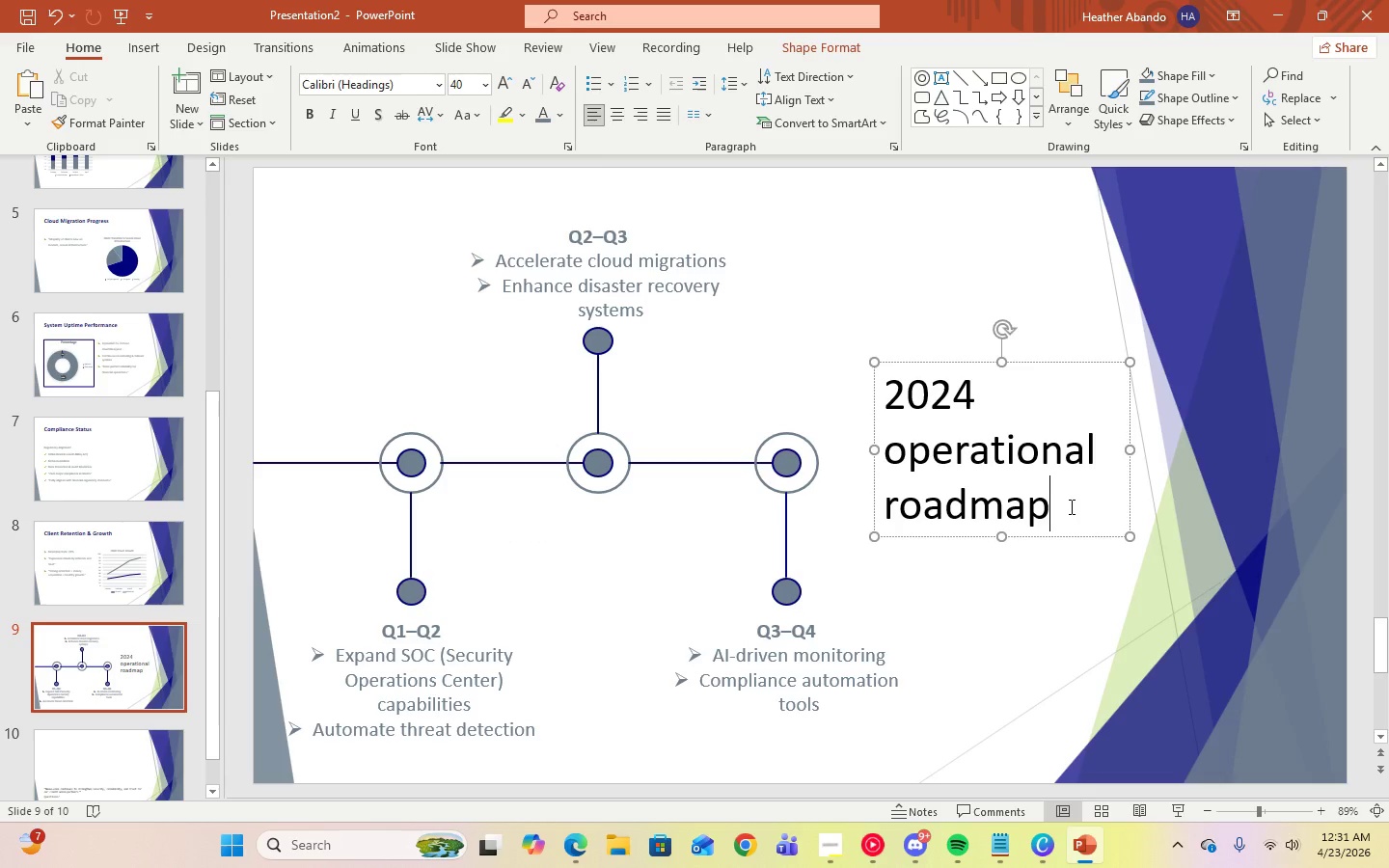 
key(Control+A)
 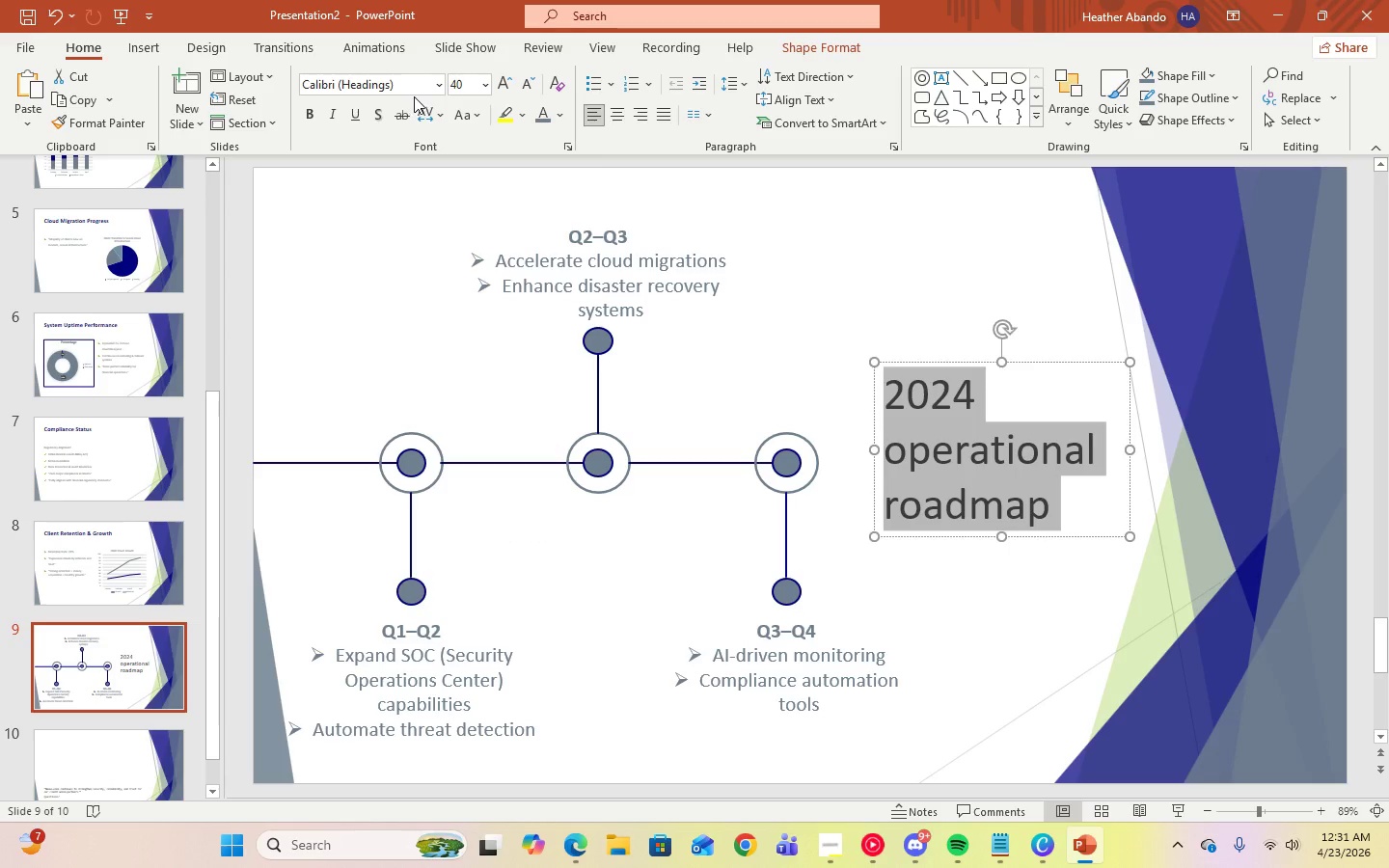 
left_click([468, 121])
 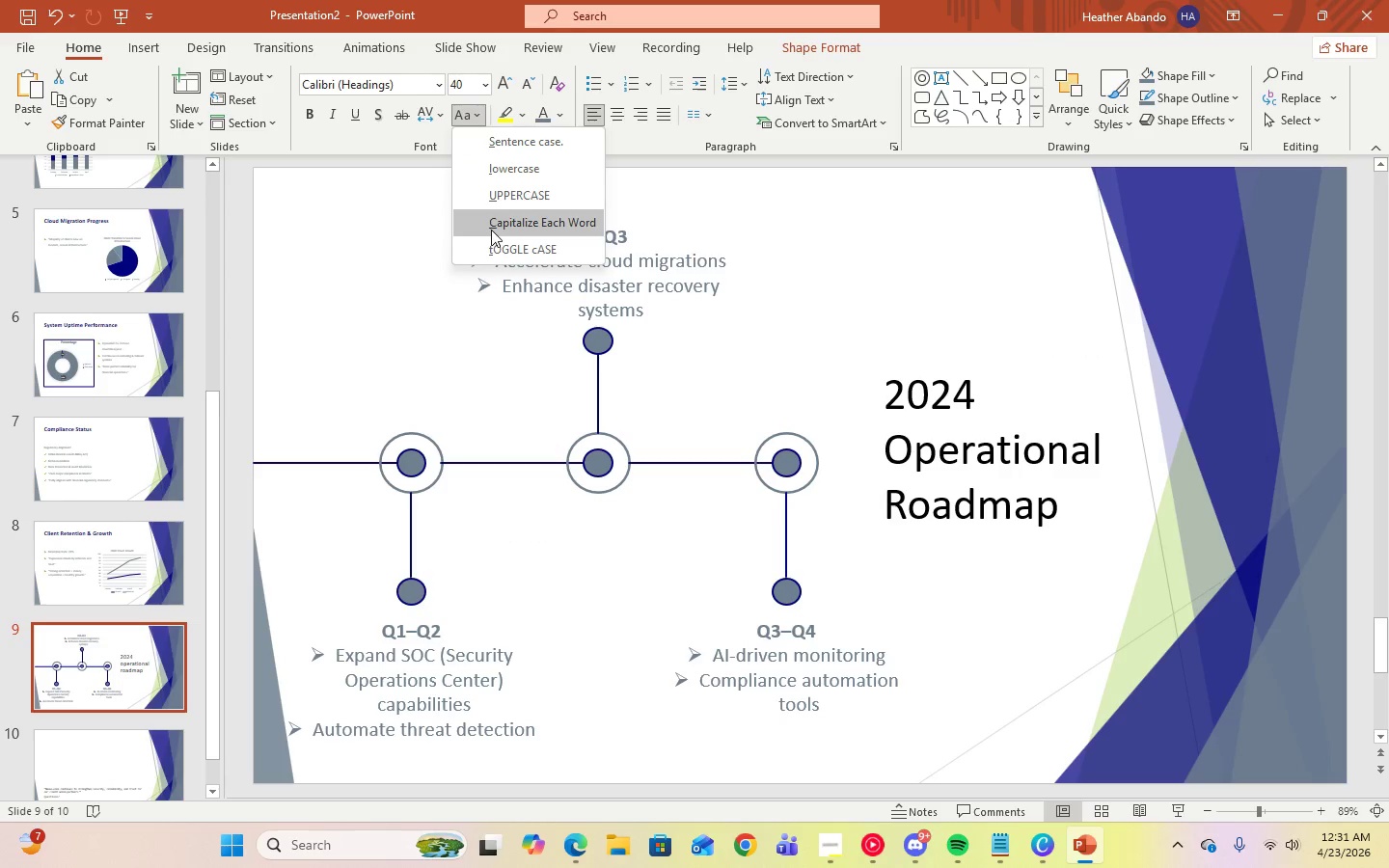 
left_click([491, 230])
 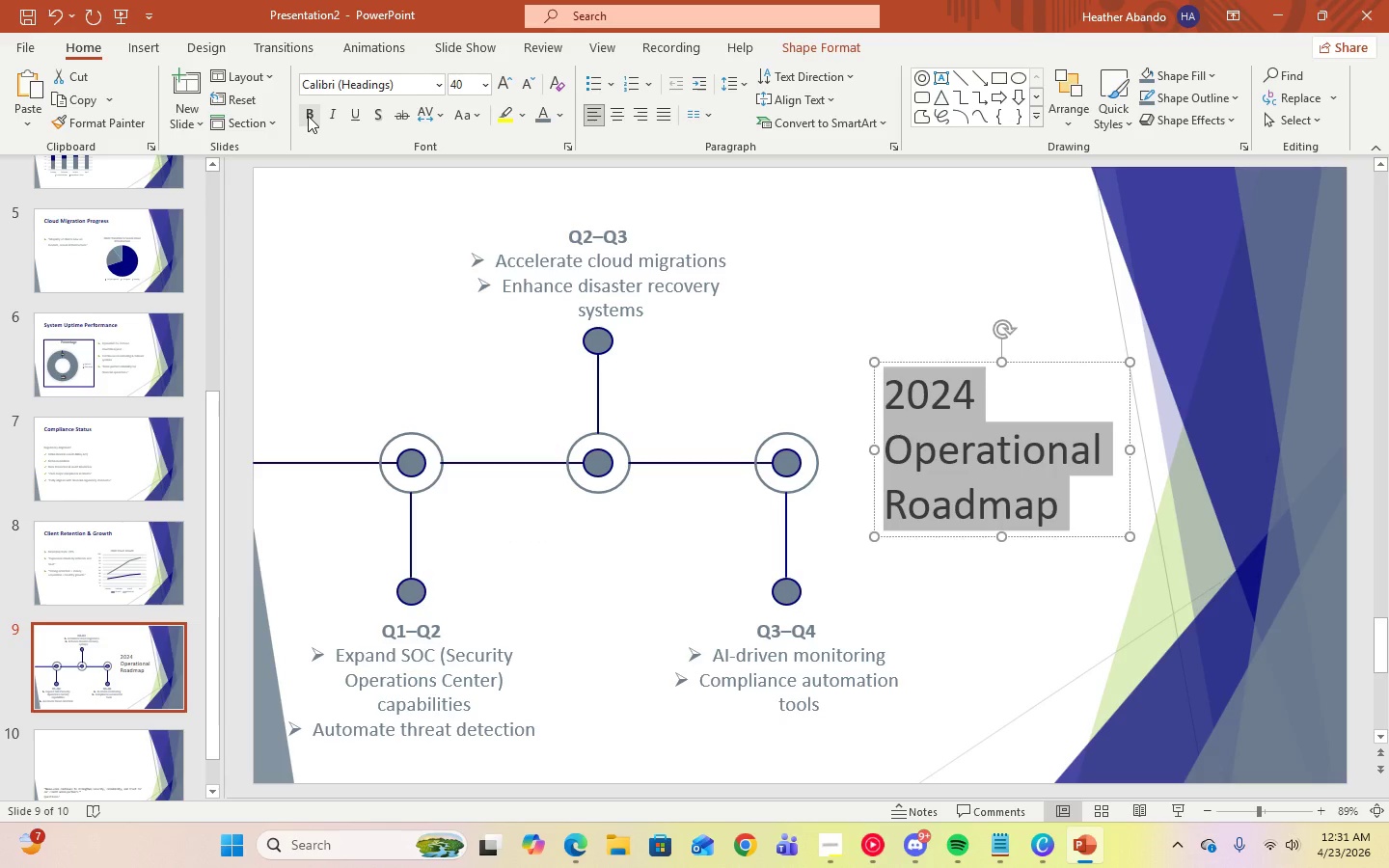 
left_click([308, 116])
 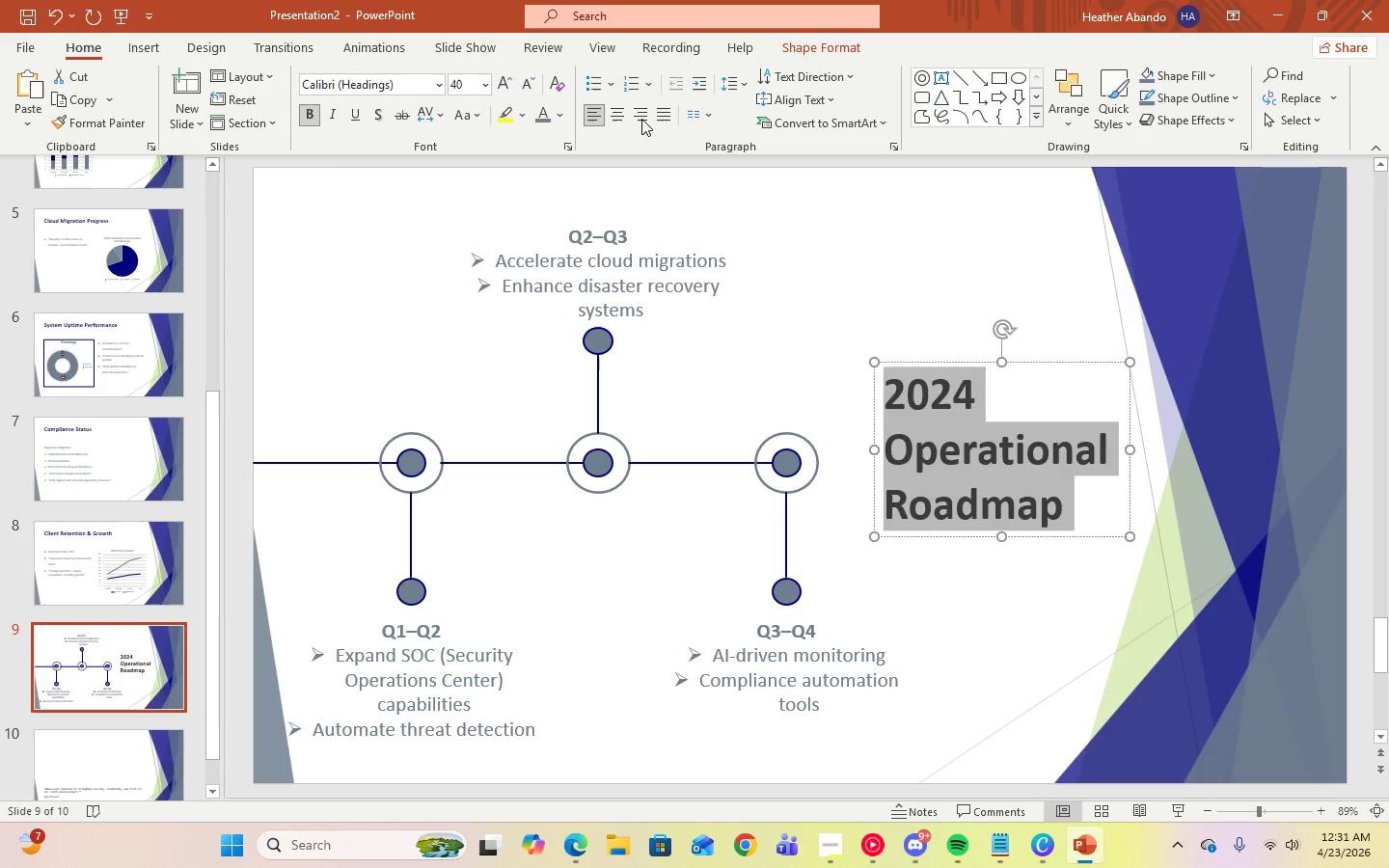 
left_click([558, 122])
 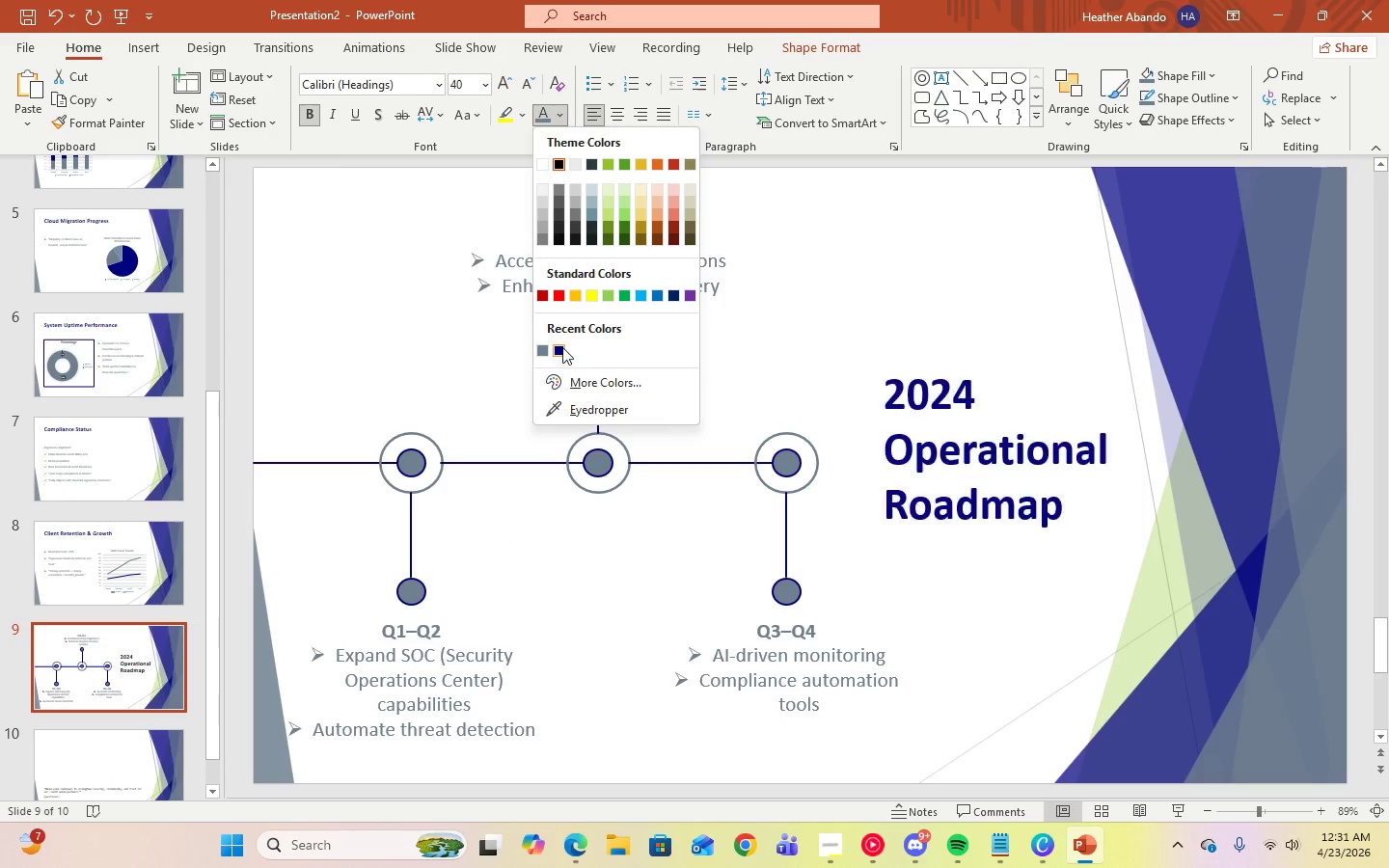 
left_click([562, 348])
 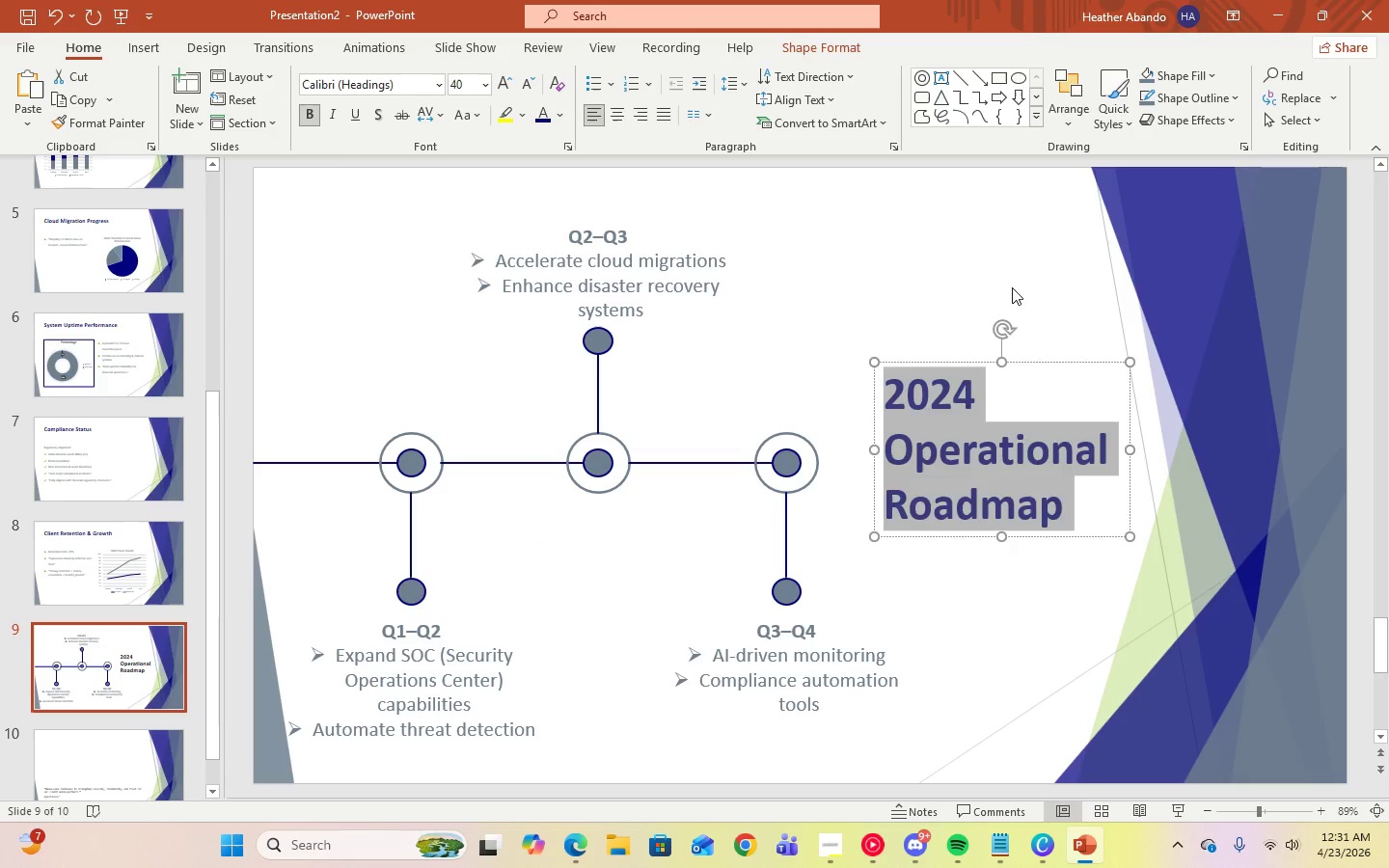 
left_click([1015, 285])
 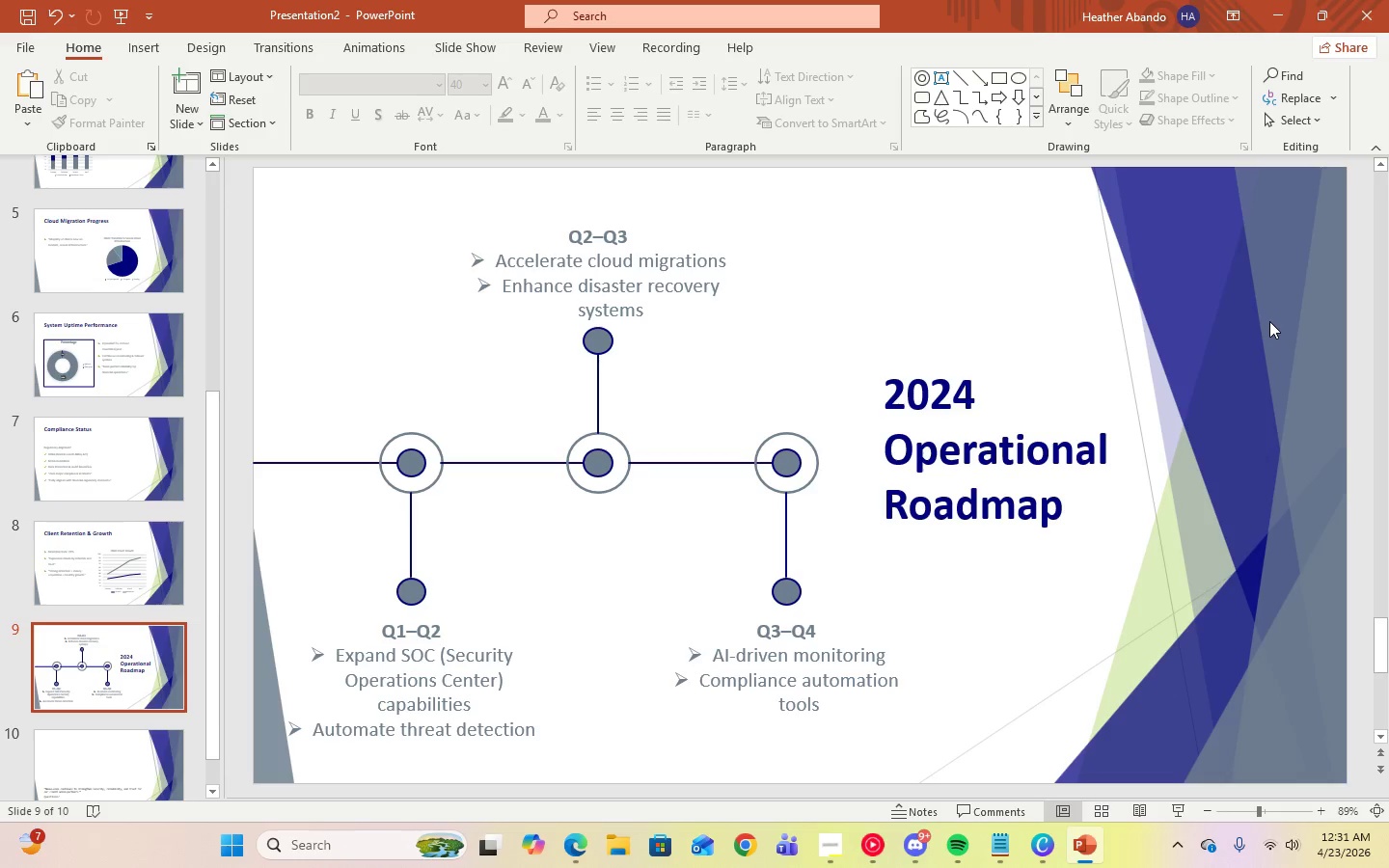 
left_click([648, 289])
 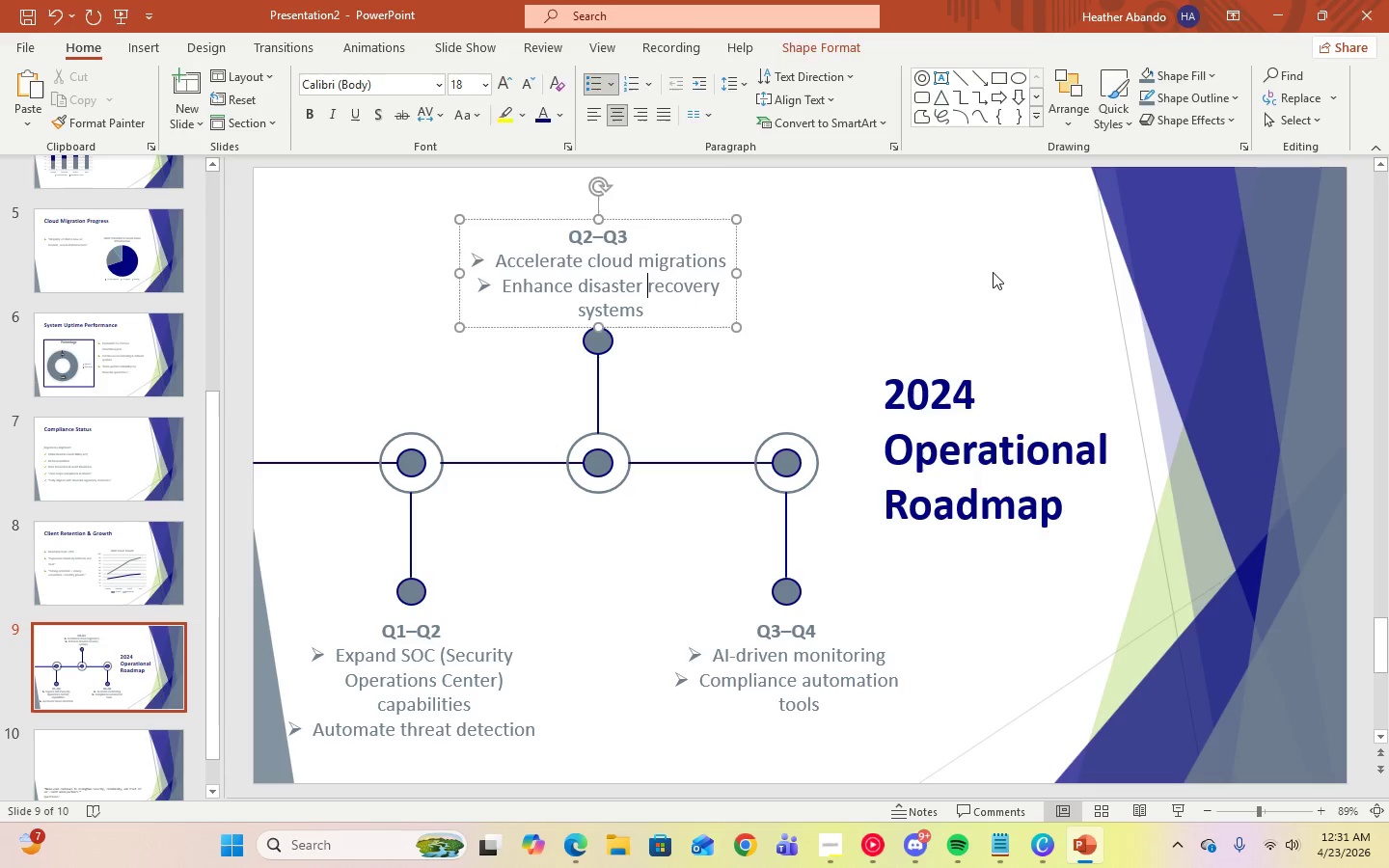 
left_click([993, 272])
 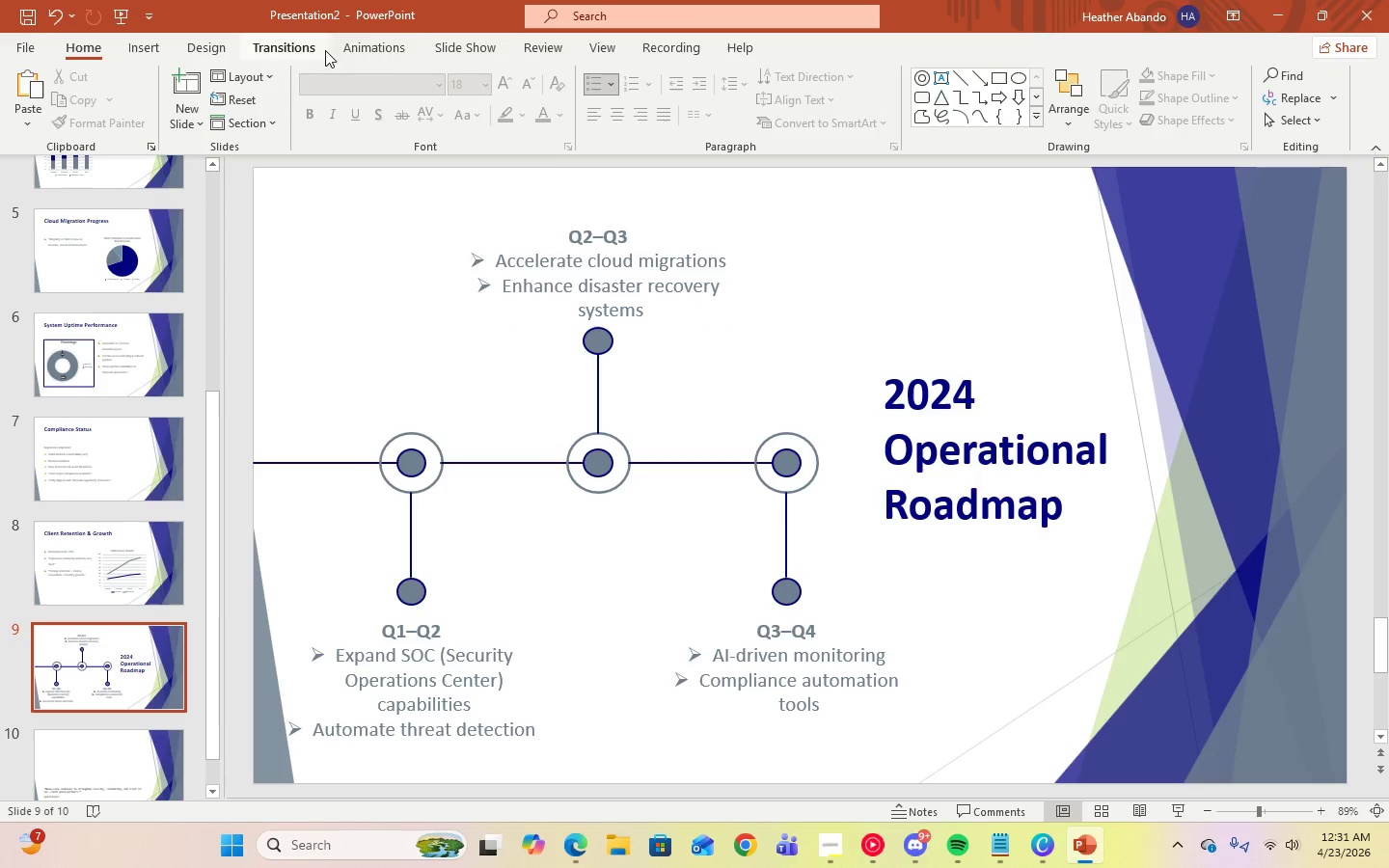 
left_click([459, 49])
 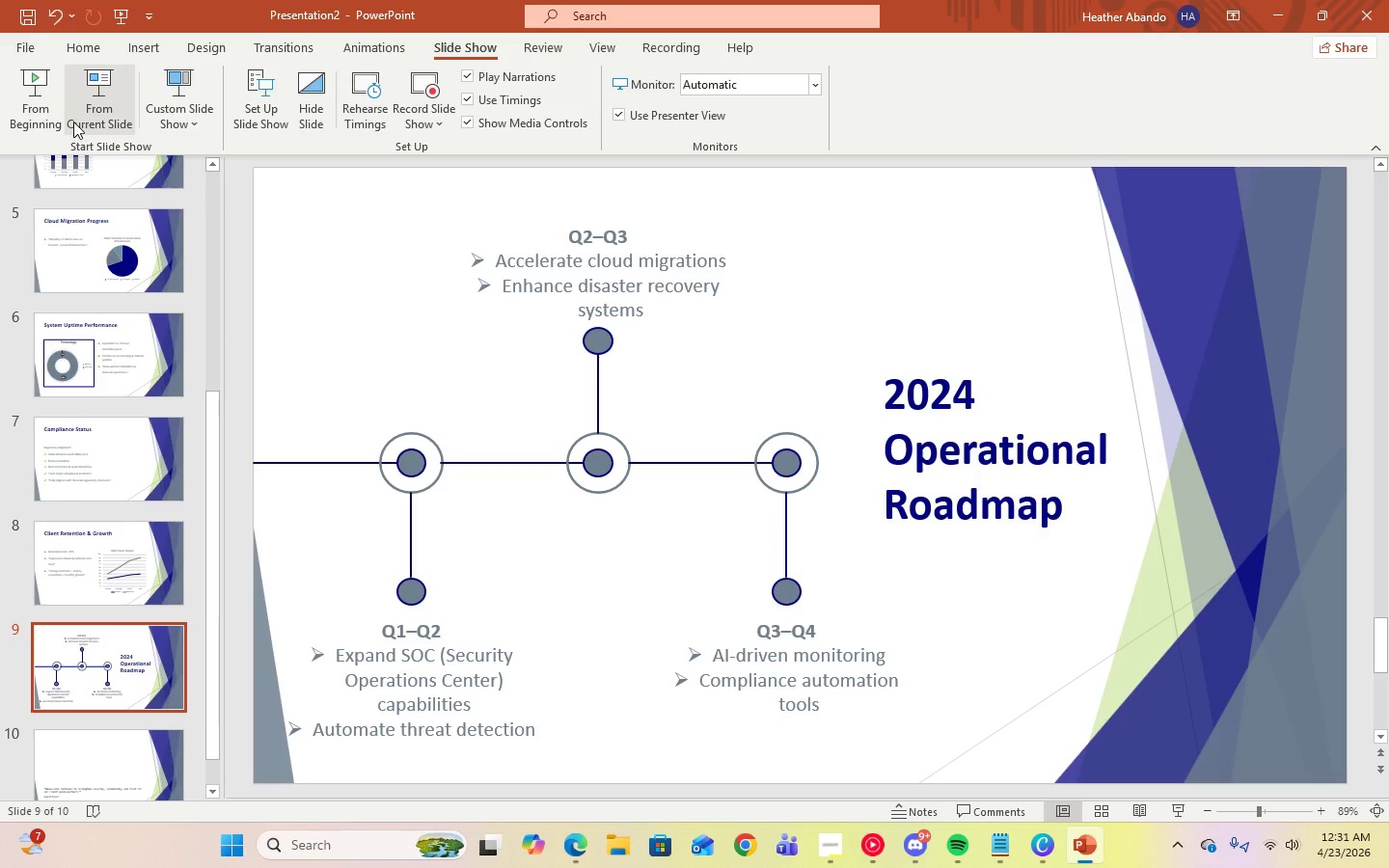 
left_click([73, 122])
 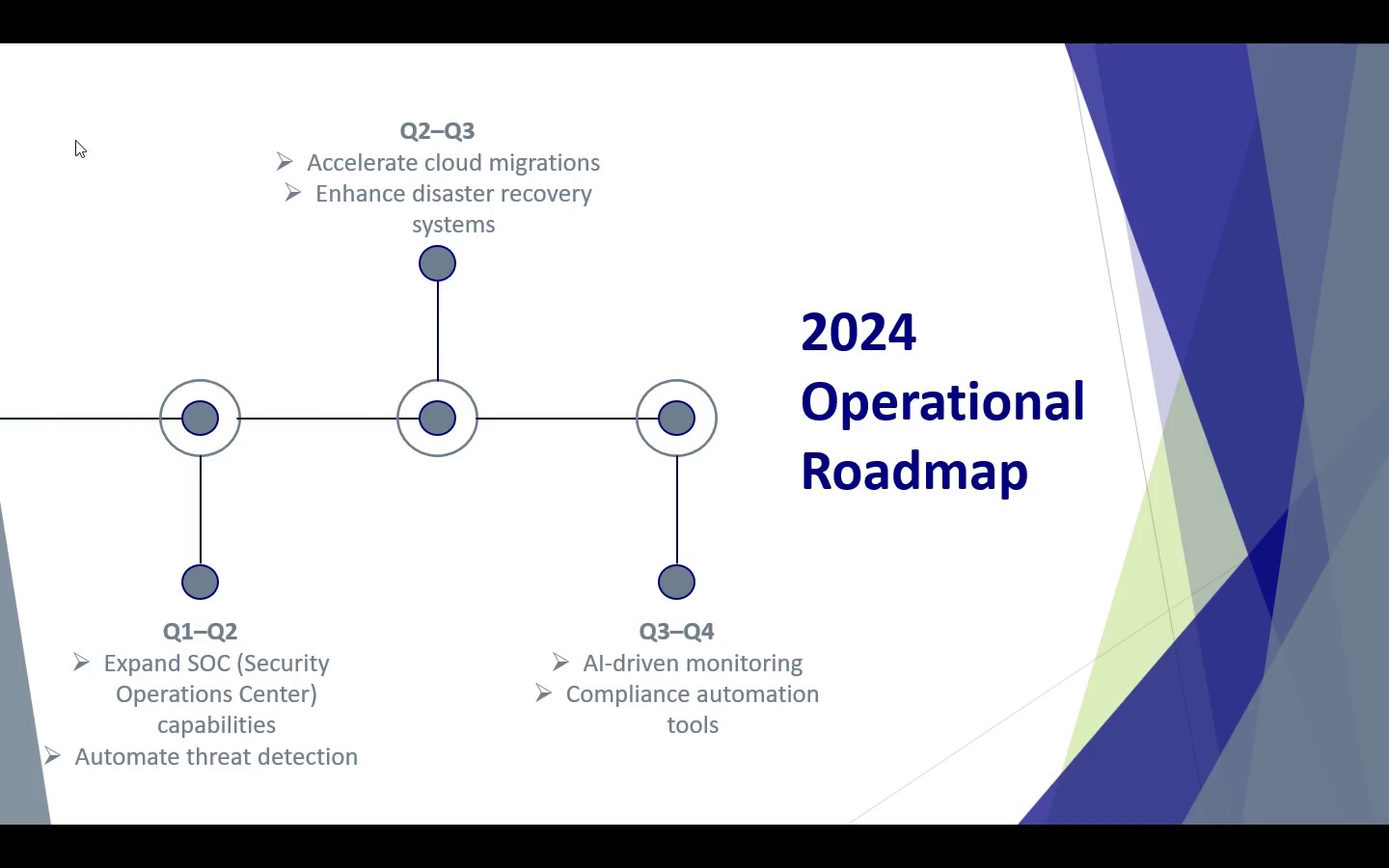 
key(Escape)
 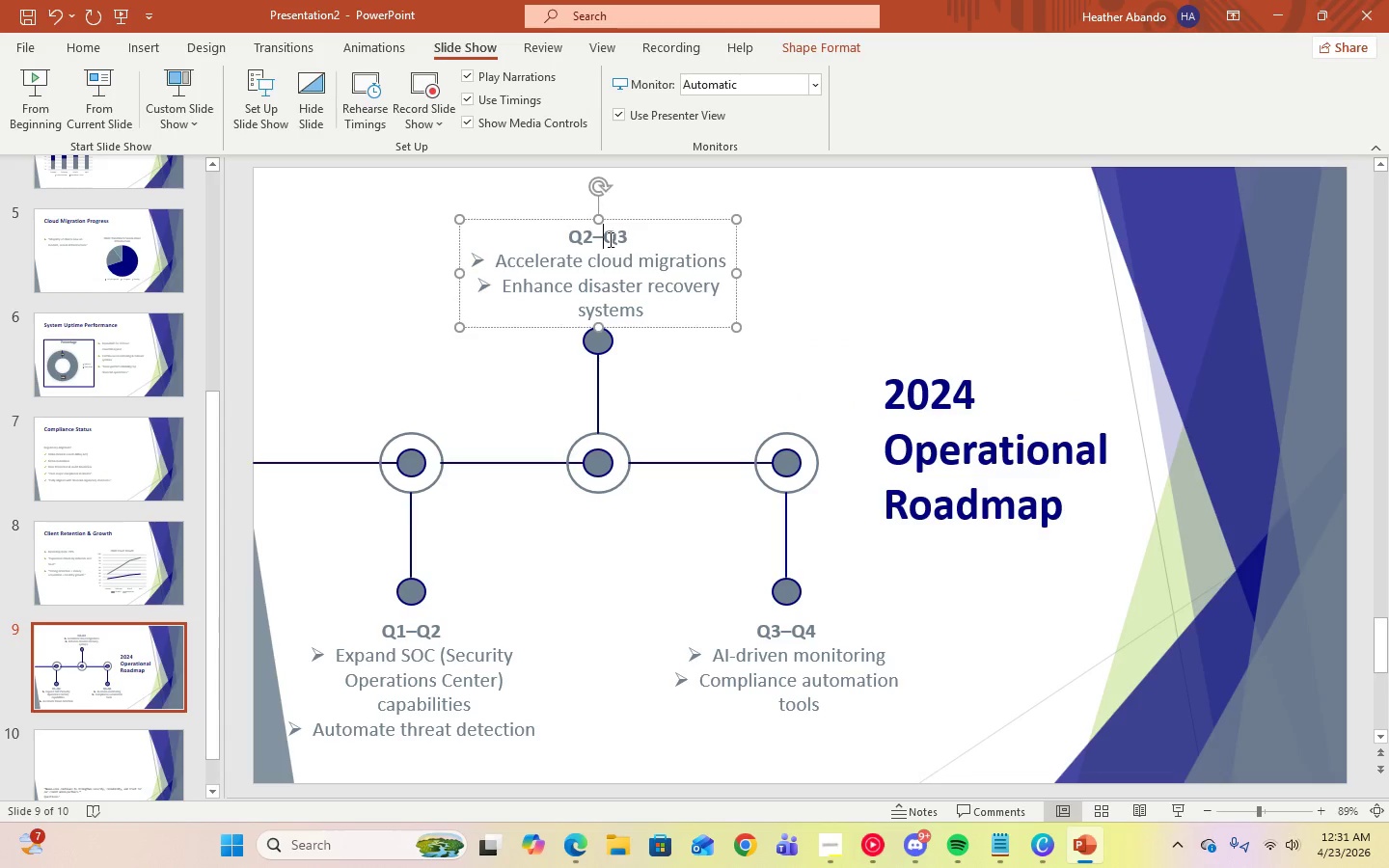 
double_click([634, 238])
 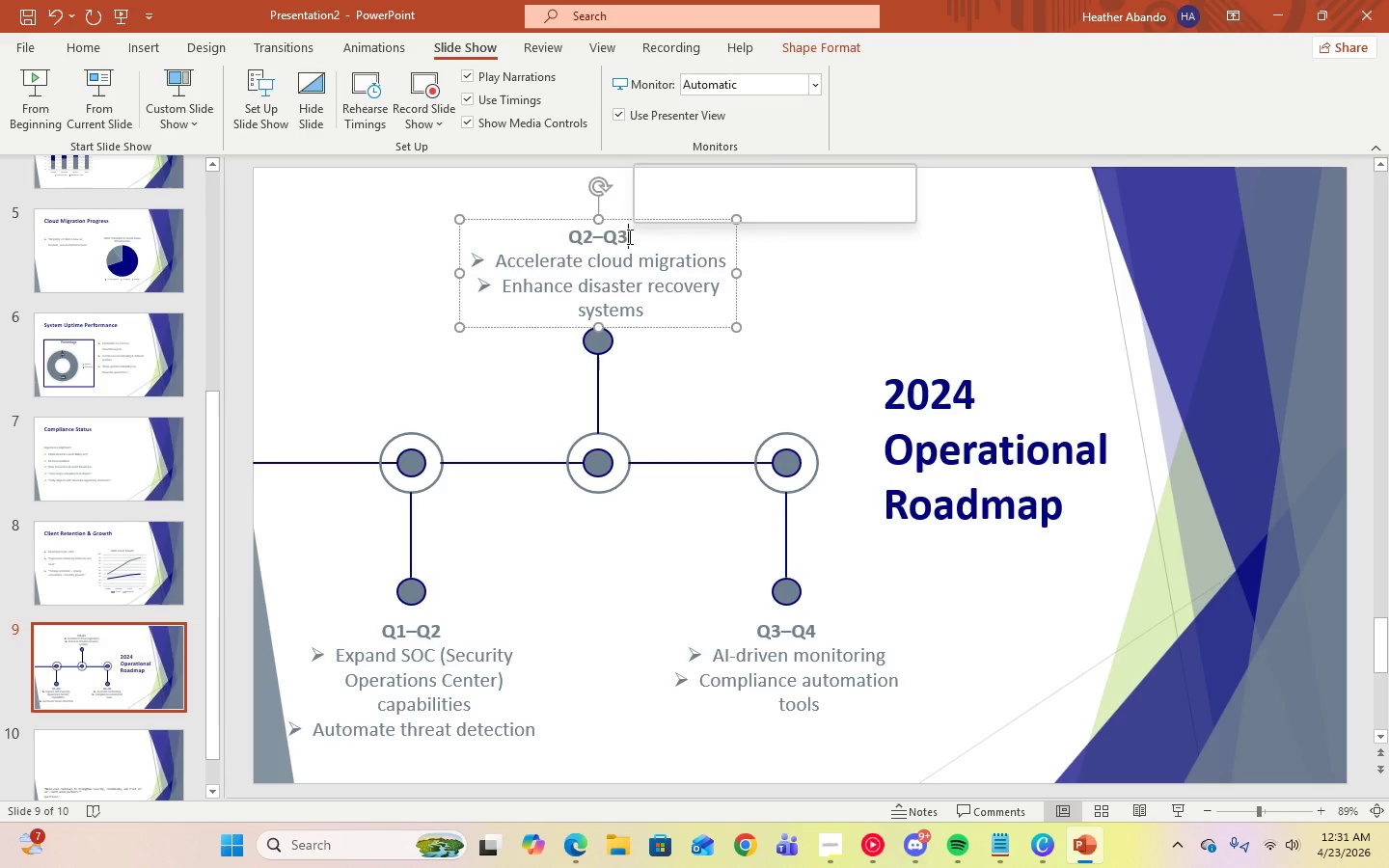 
left_click_drag(start_coordinate=[634, 238], to_coordinate=[544, 235])
 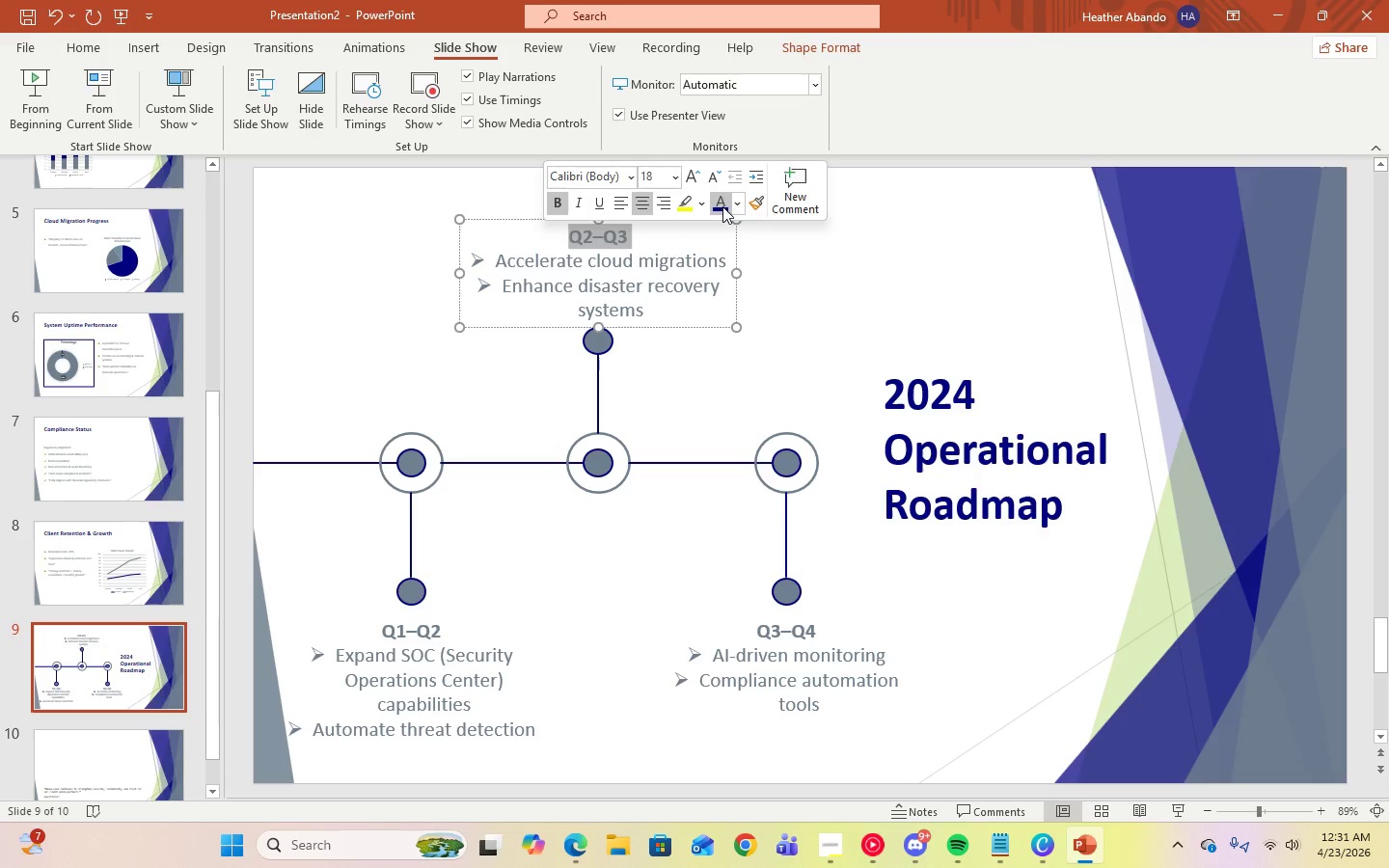 
left_click([722, 206])
 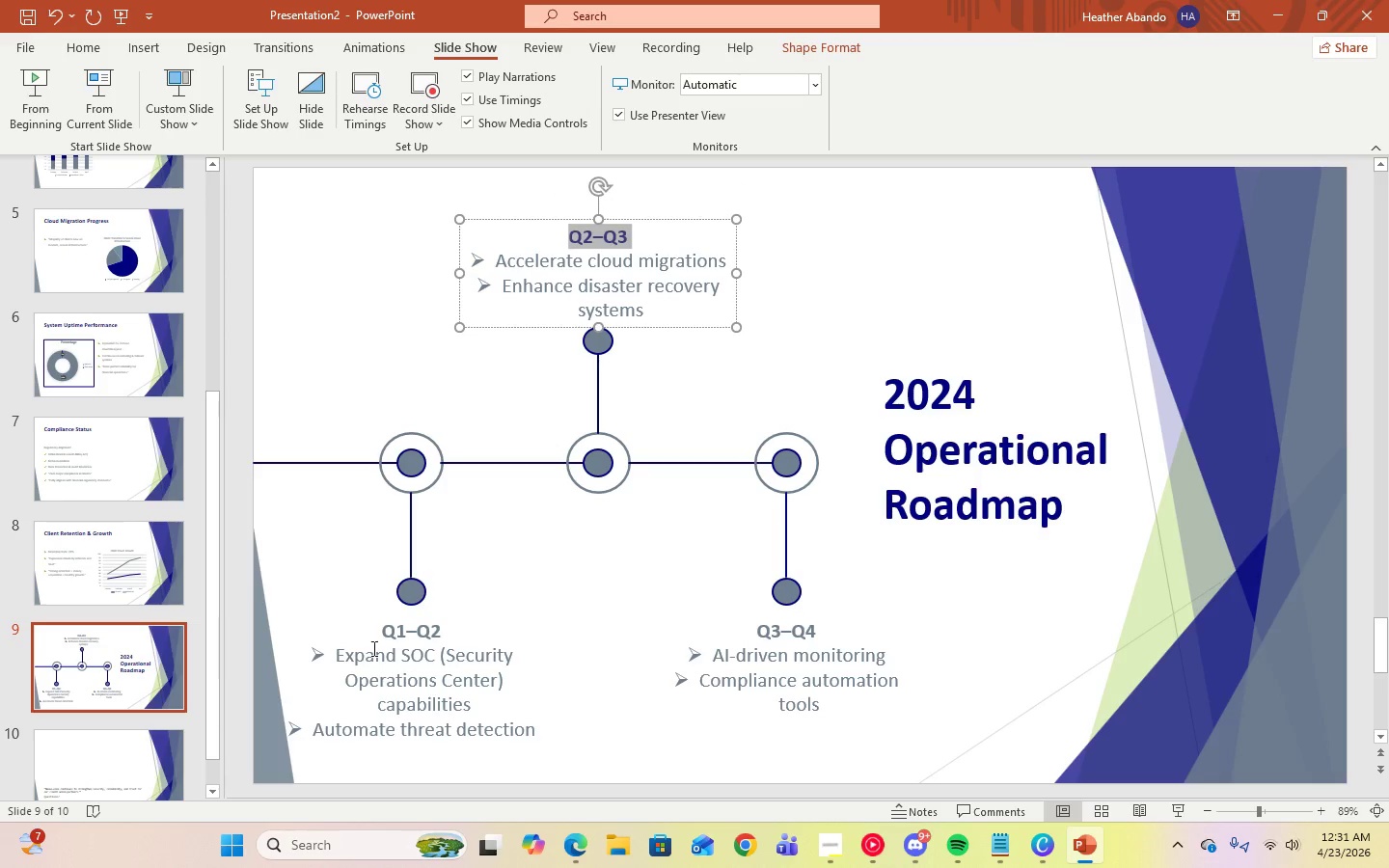 
left_click([393, 633])
 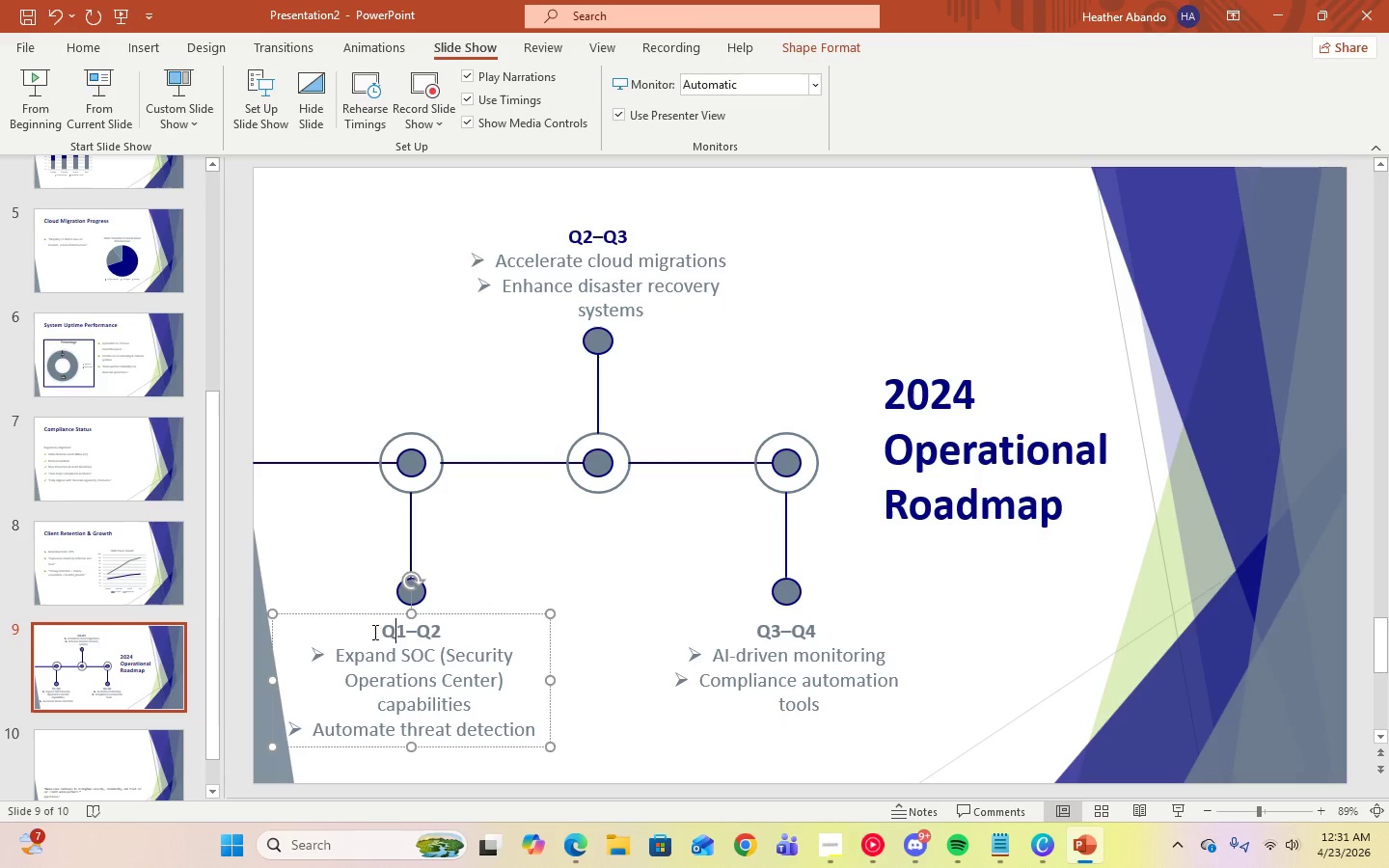 
left_click_drag(start_coordinate=[373, 632], to_coordinate=[449, 633])
 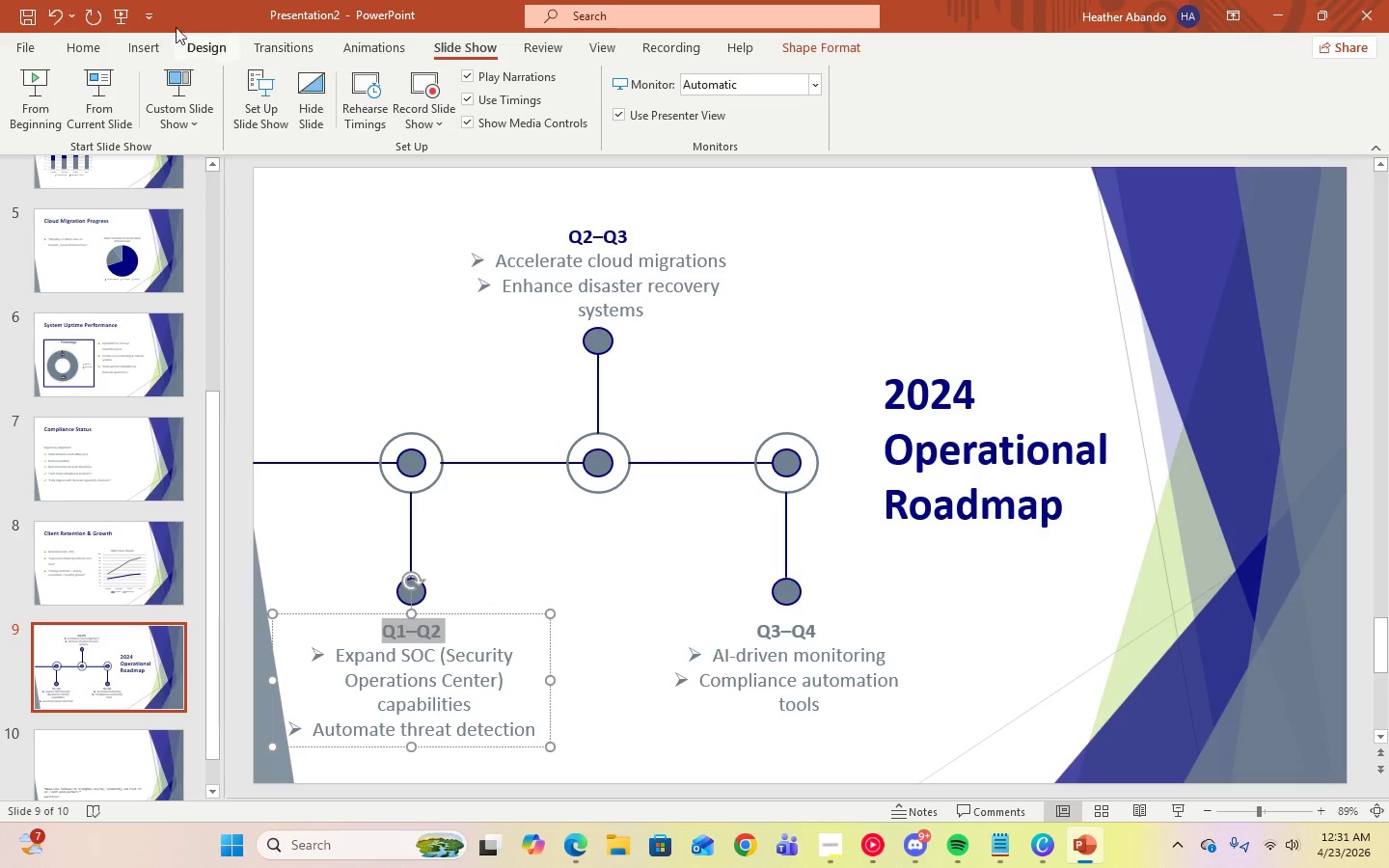 
left_click([86, 43])
 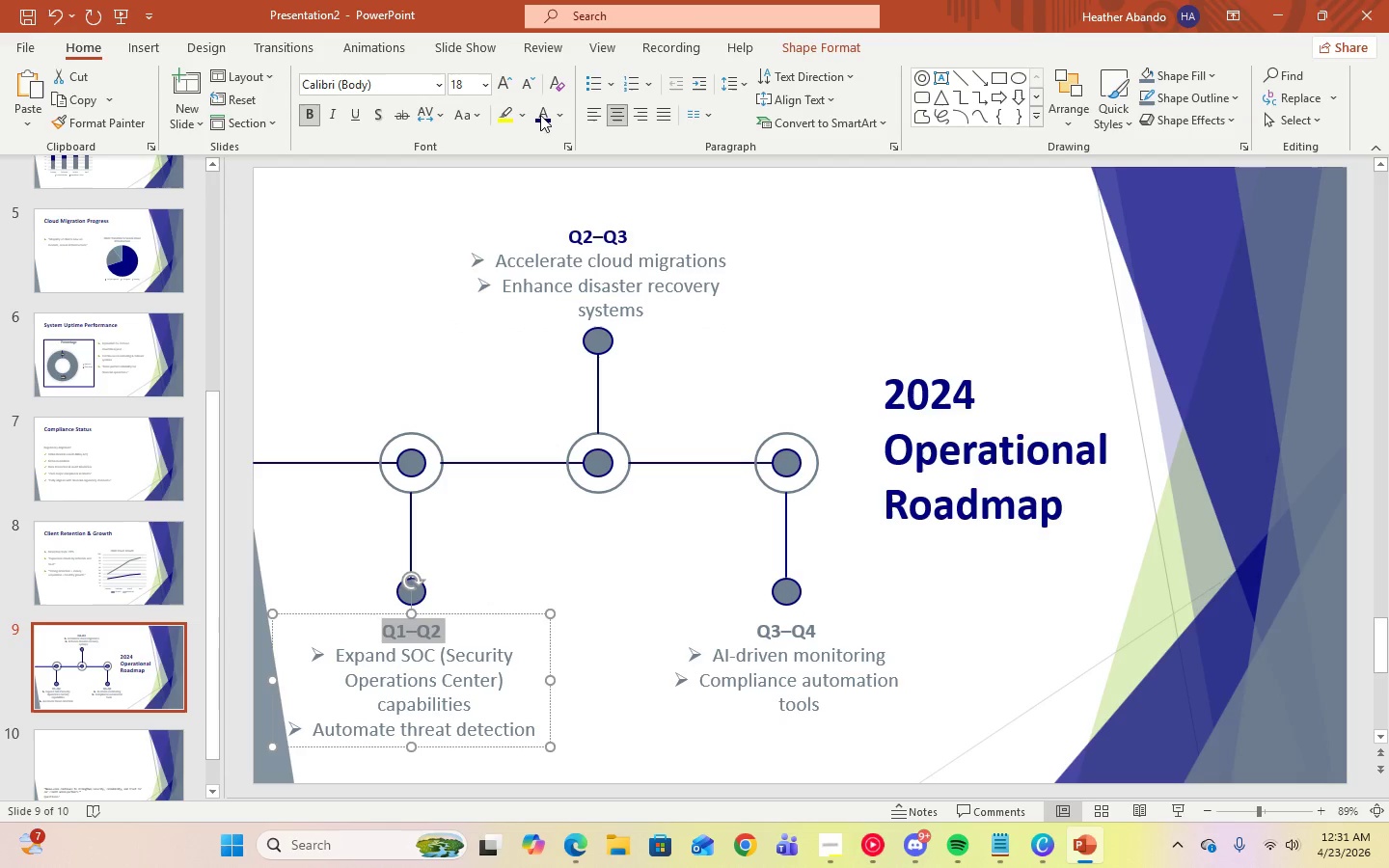 
left_click([544, 118])
 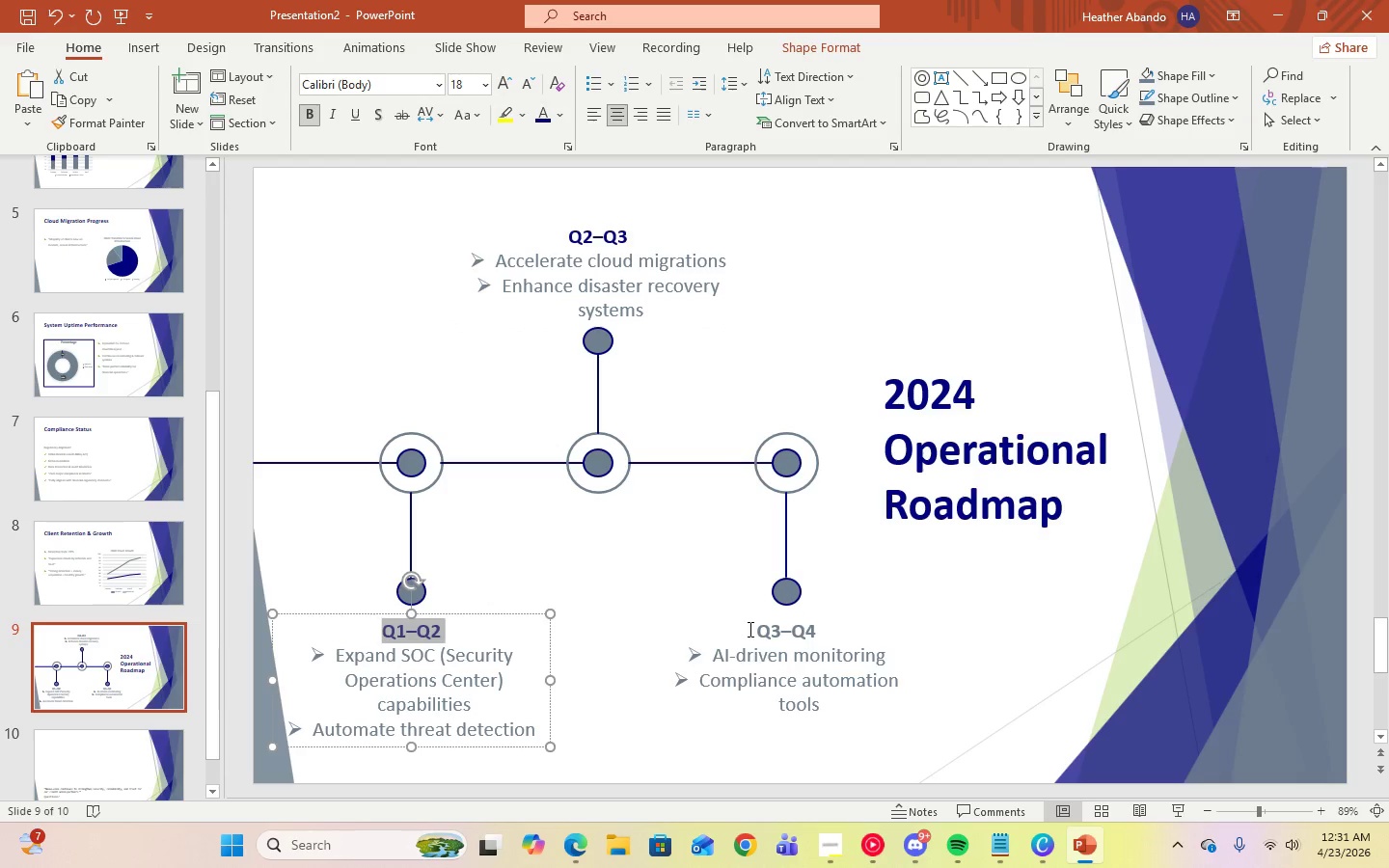 
left_click_drag(start_coordinate=[749, 626], to_coordinate=[819, 631])
 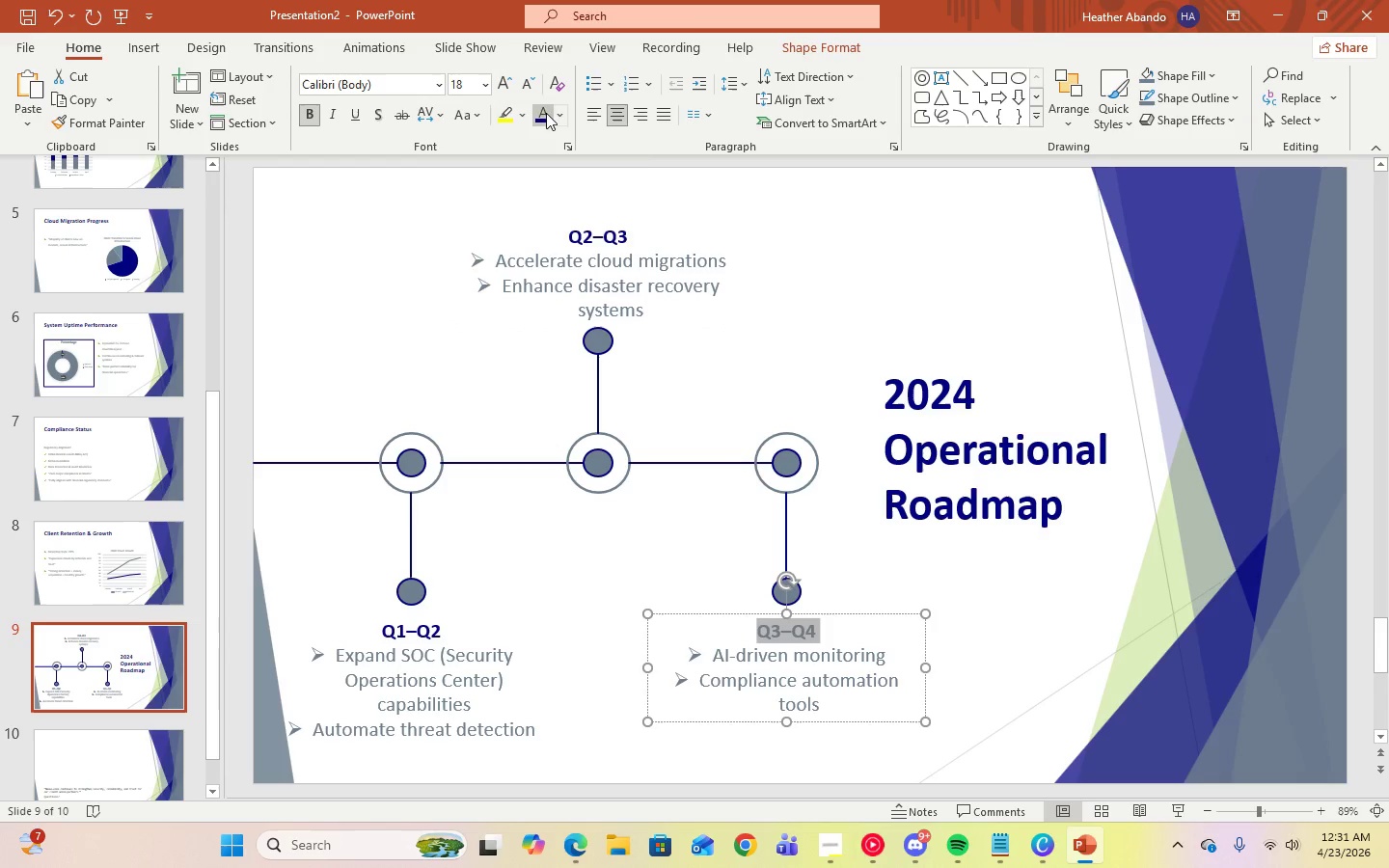 
double_click([1021, 309])
 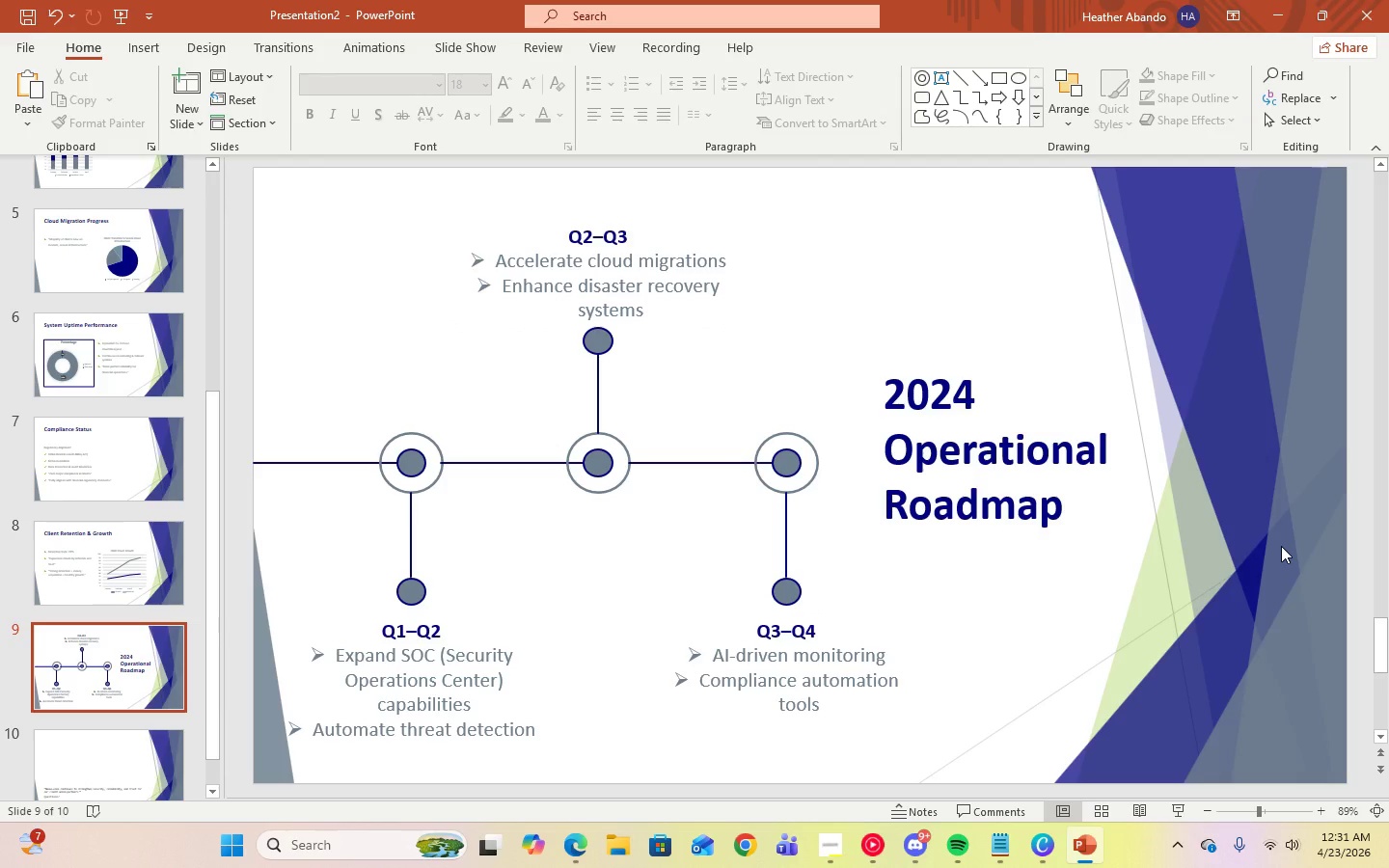 
wait(9.8)
 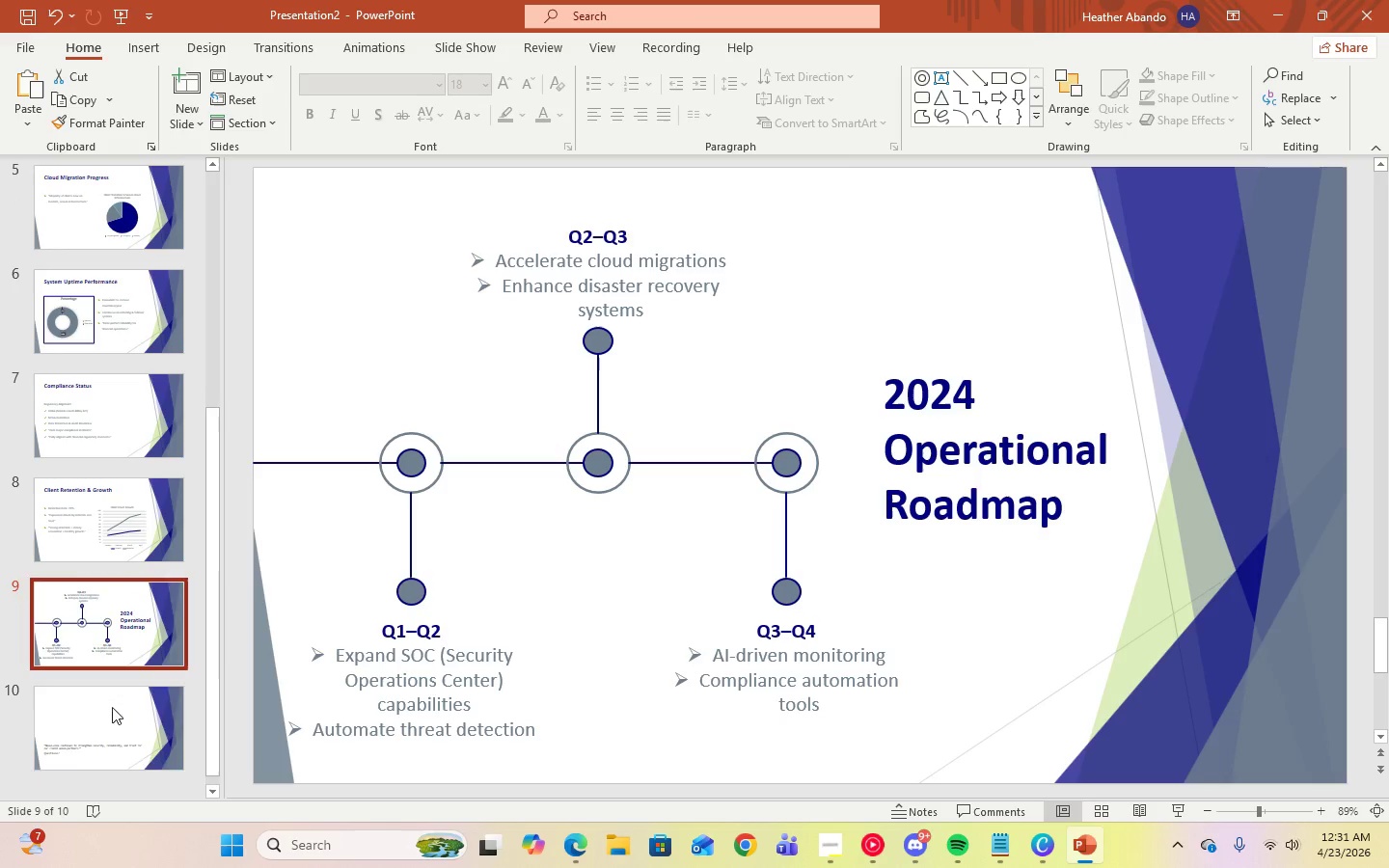 
left_click([113, 717])
 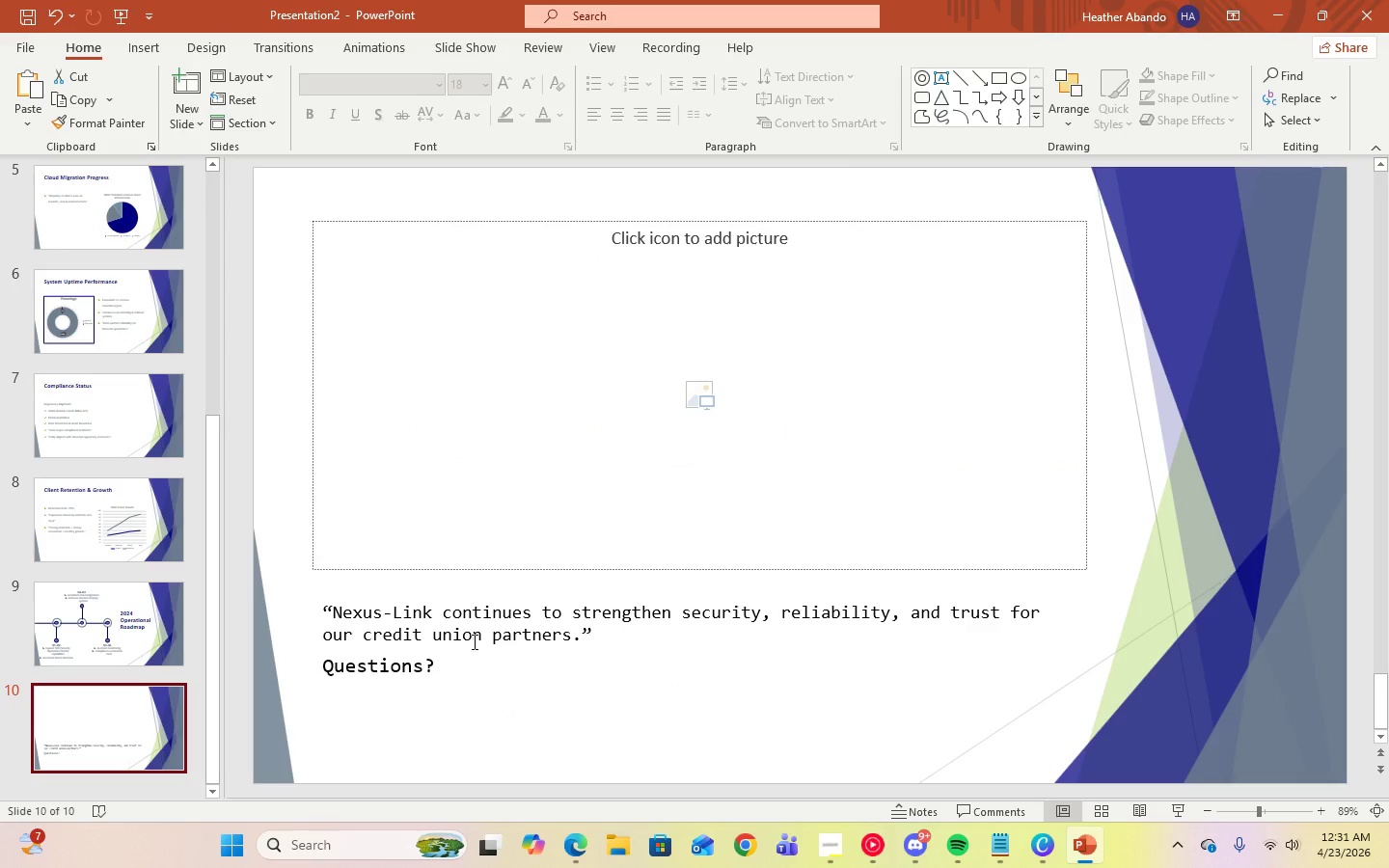 
scroll: coordinate [50, 642], scroll_direction: down, amount: 2.0
 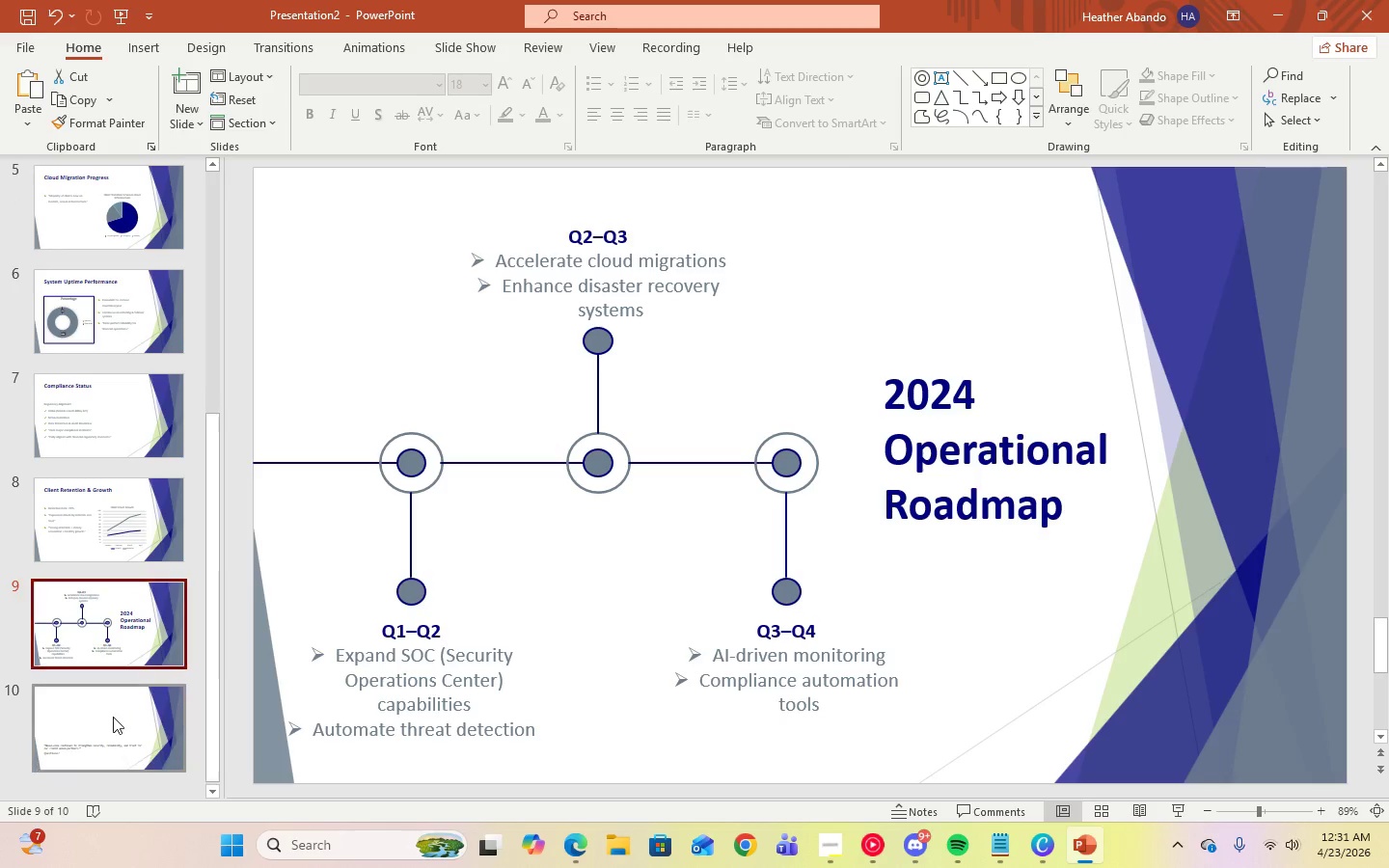 
left_click([624, 636])
 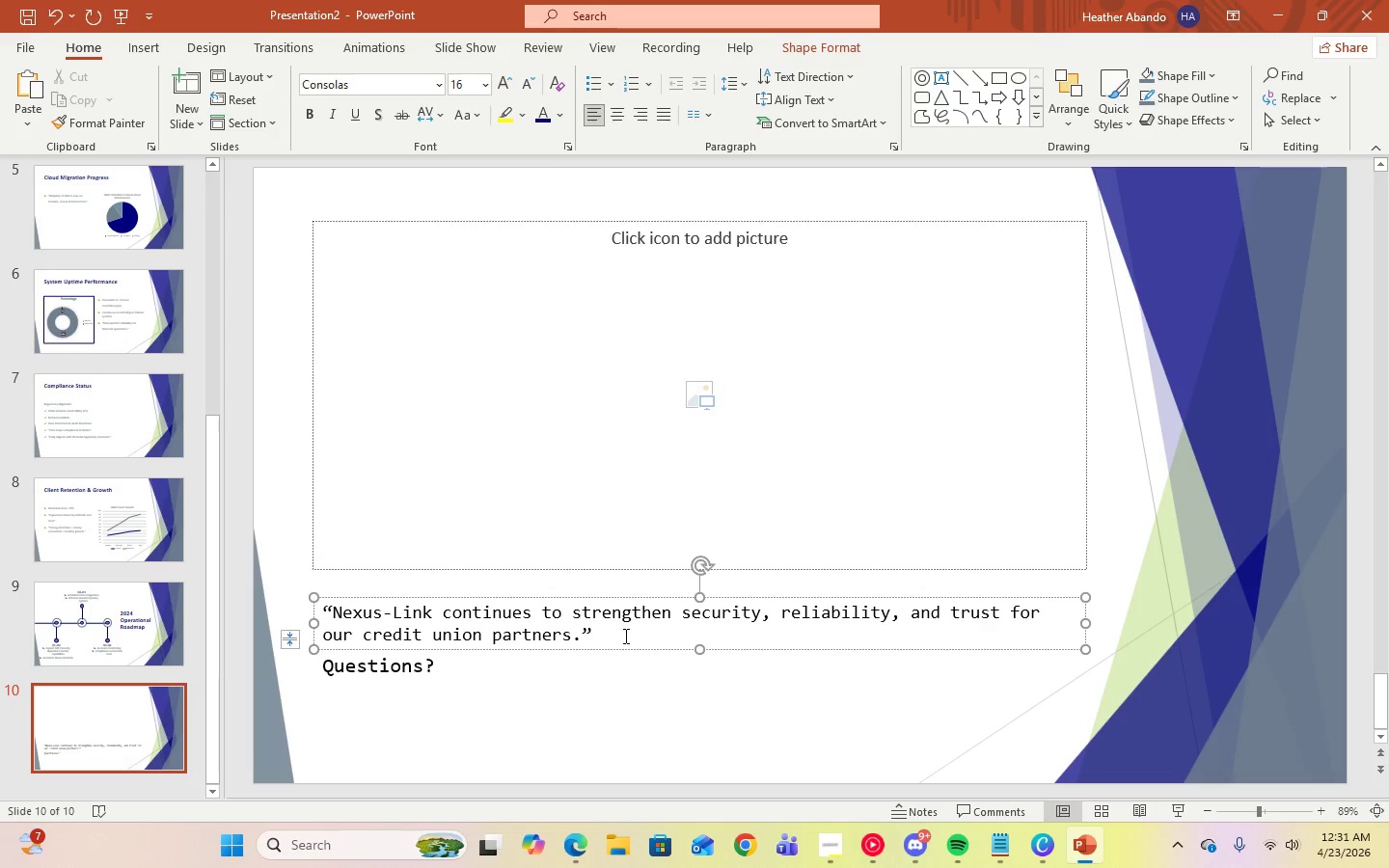 
key(Control+A)
 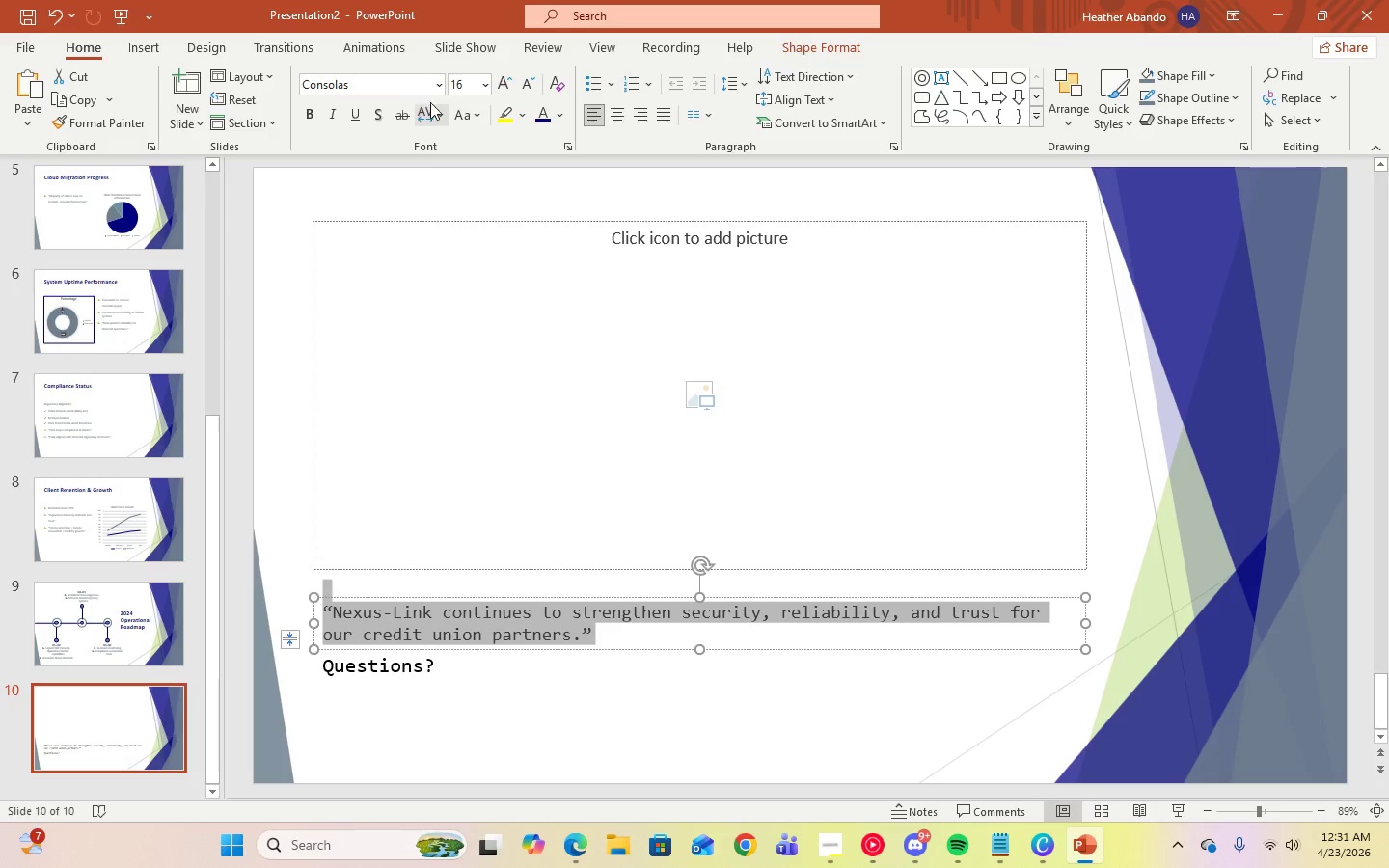 
left_click([443, 92])
 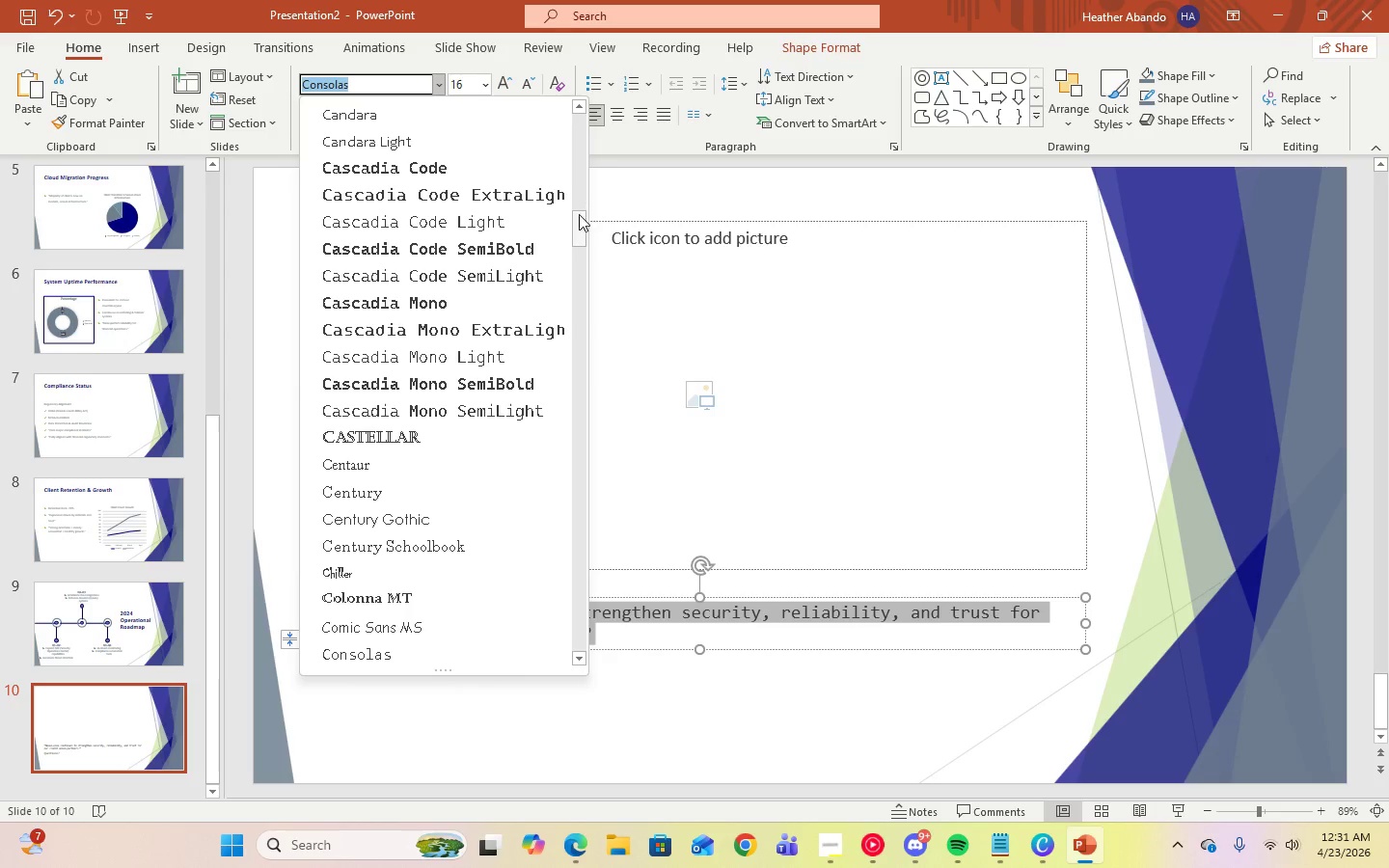 
left_click_drag(start_coordinate=[576, 219], to_coordinate=[571, 105])
 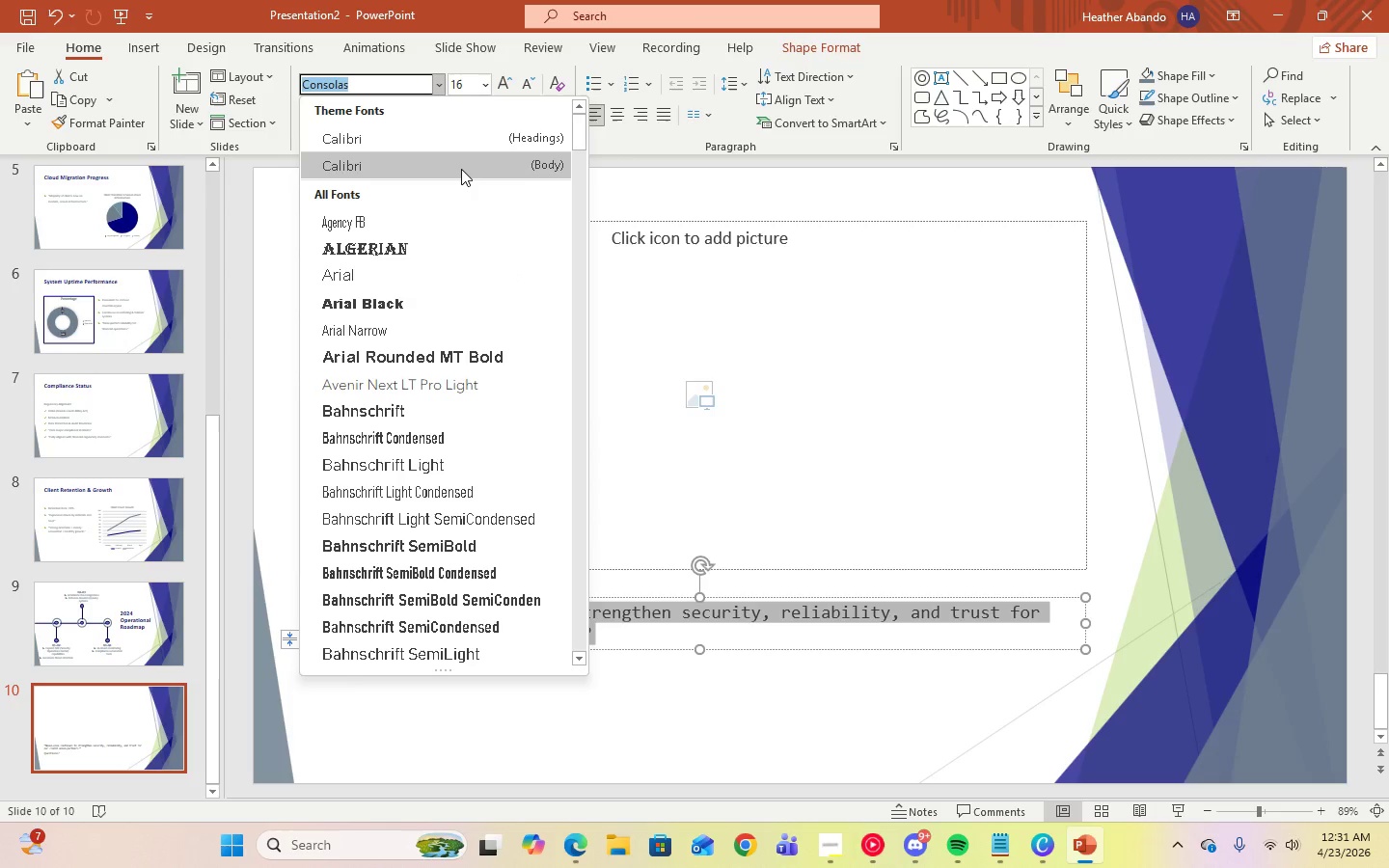 
left_click([461, 169])
 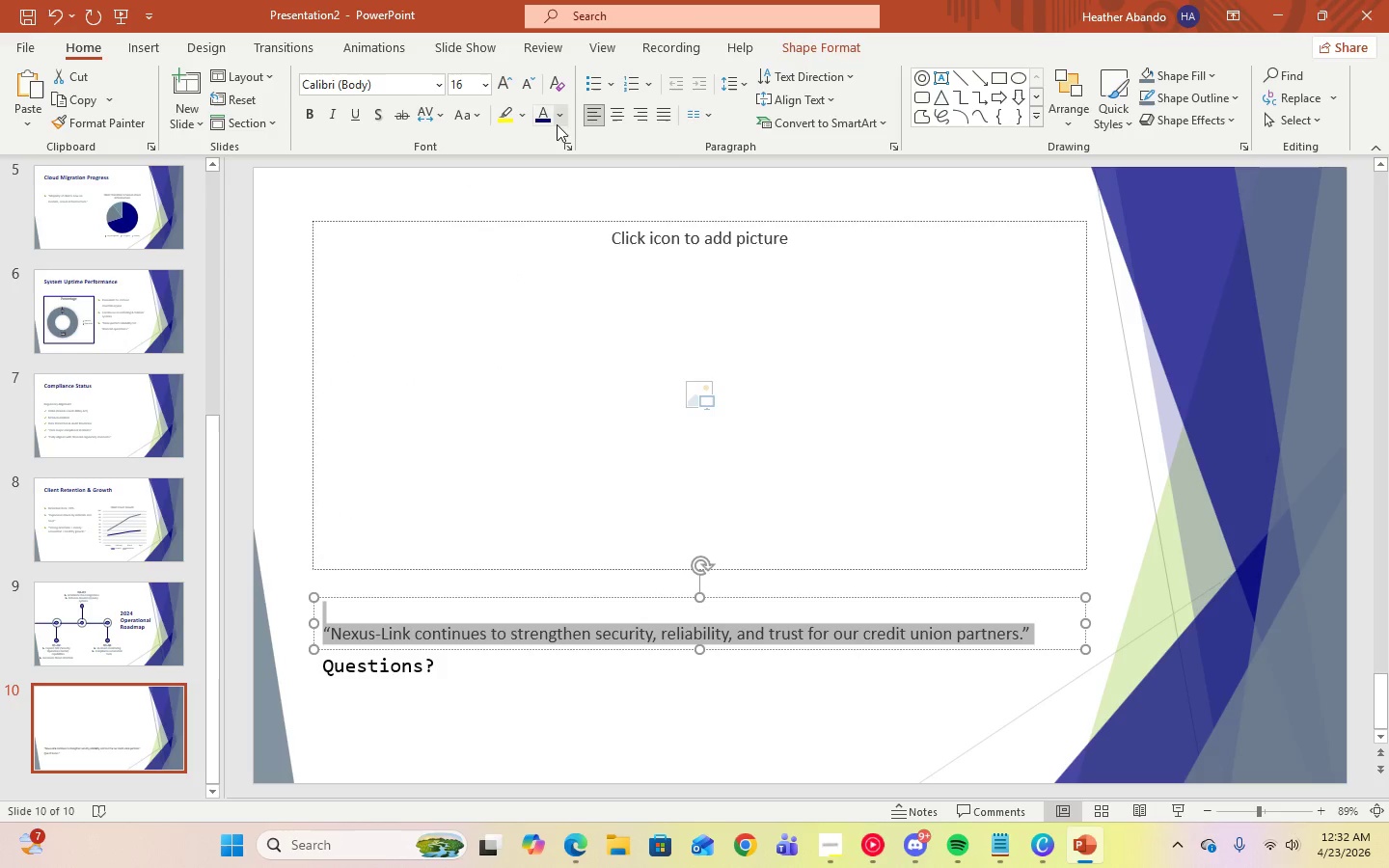 
left_click([560, 122])
 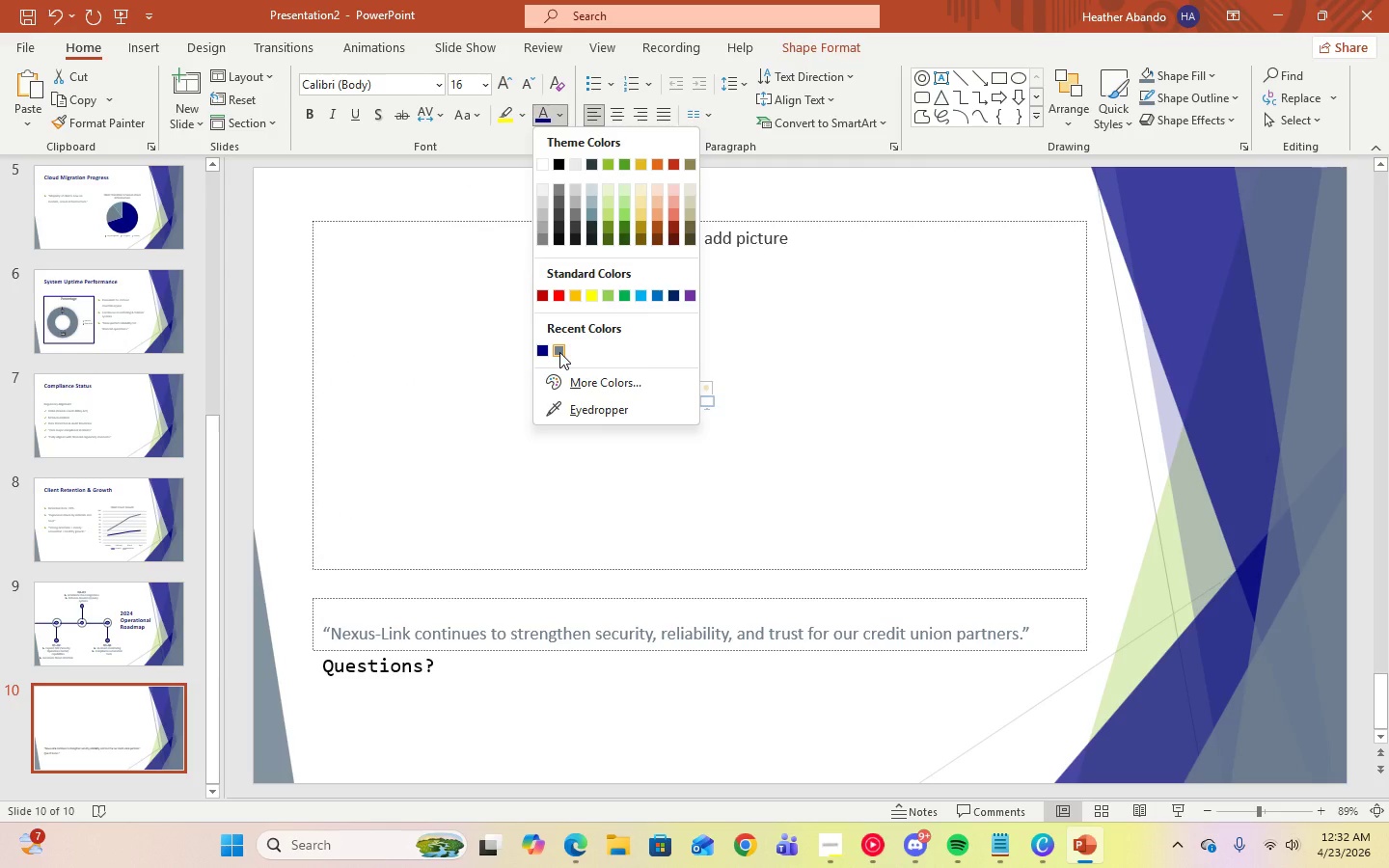 
left_click([559, 352])
 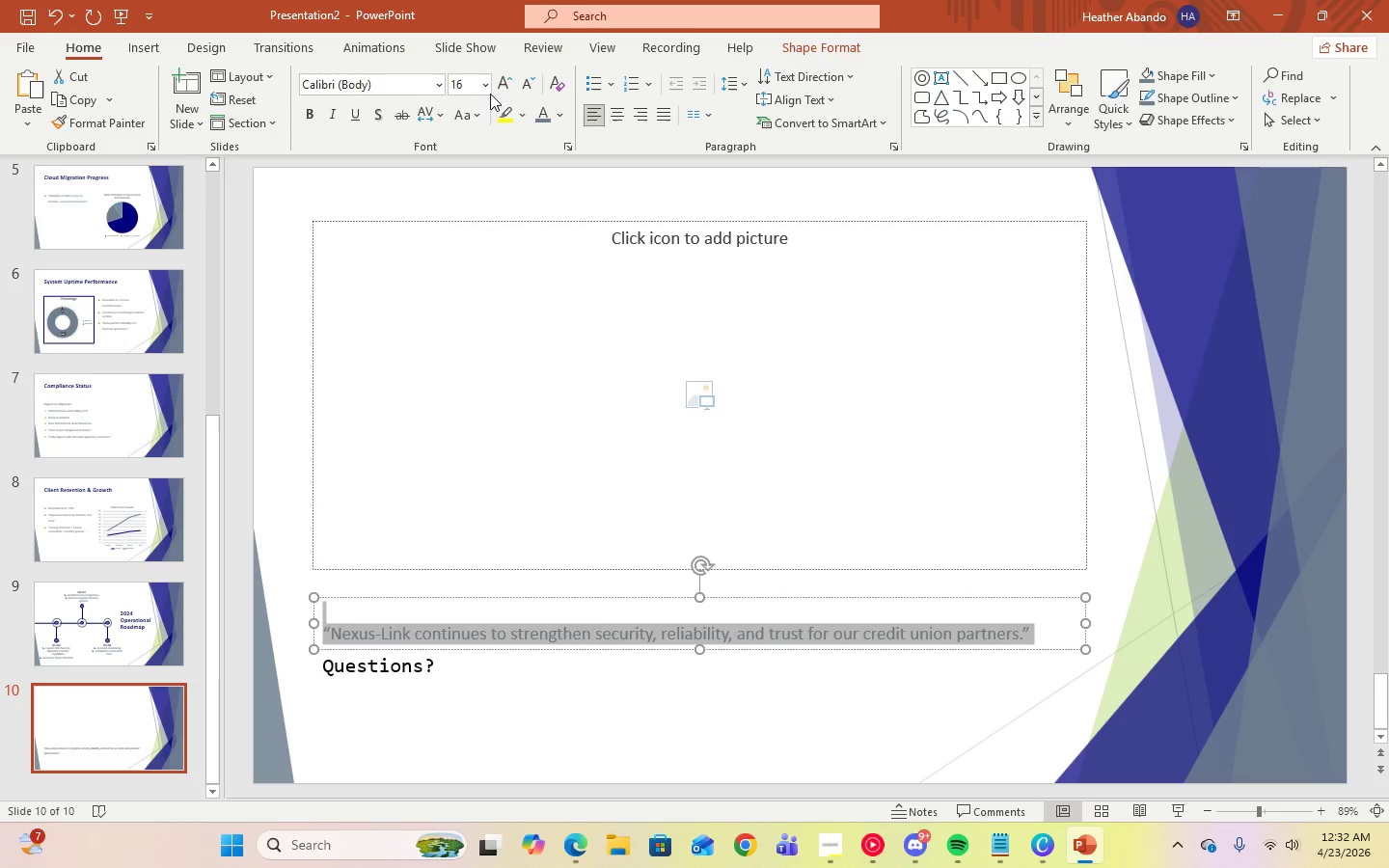 
left_click([488, 84])
 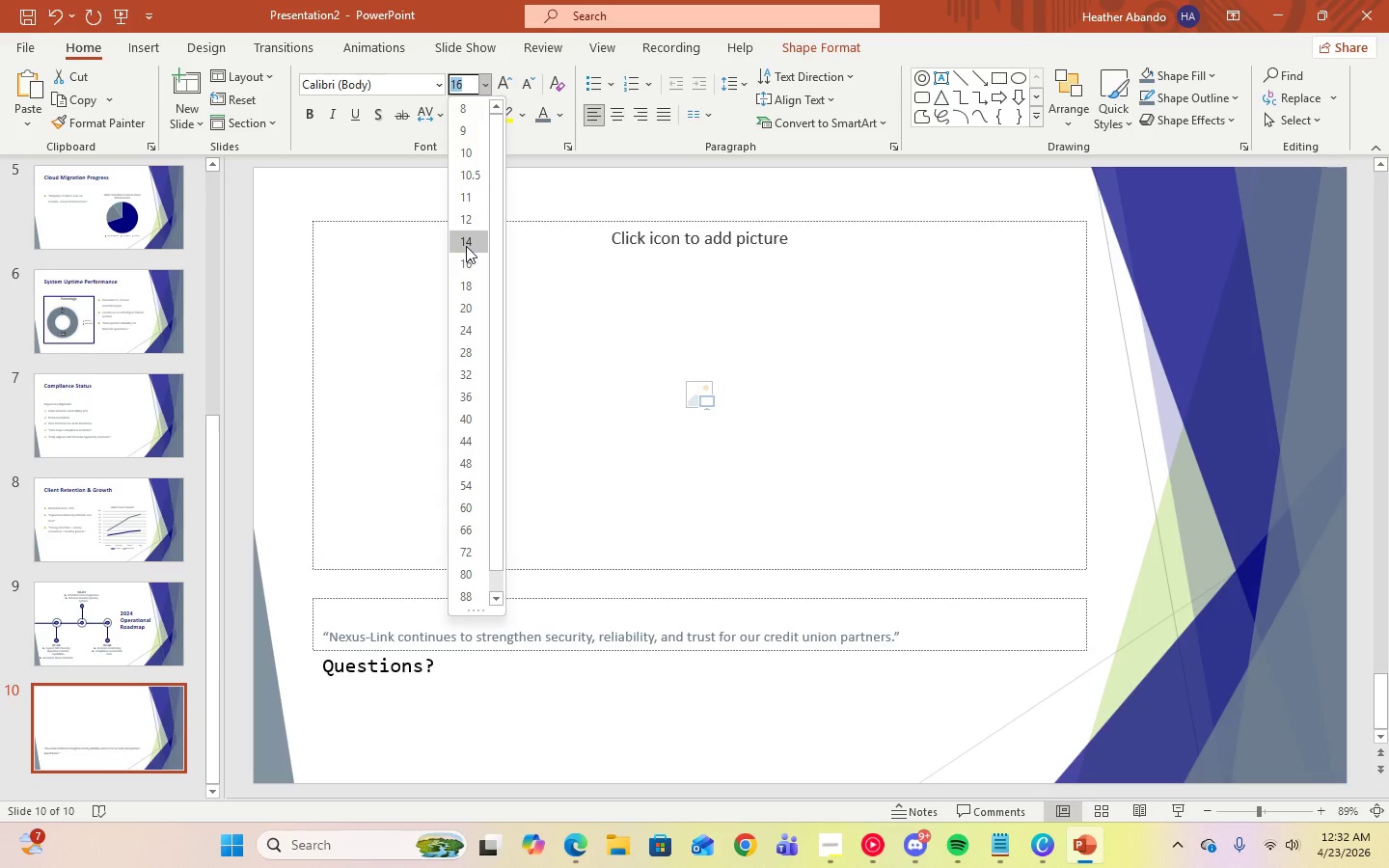 
wait(5.41)
 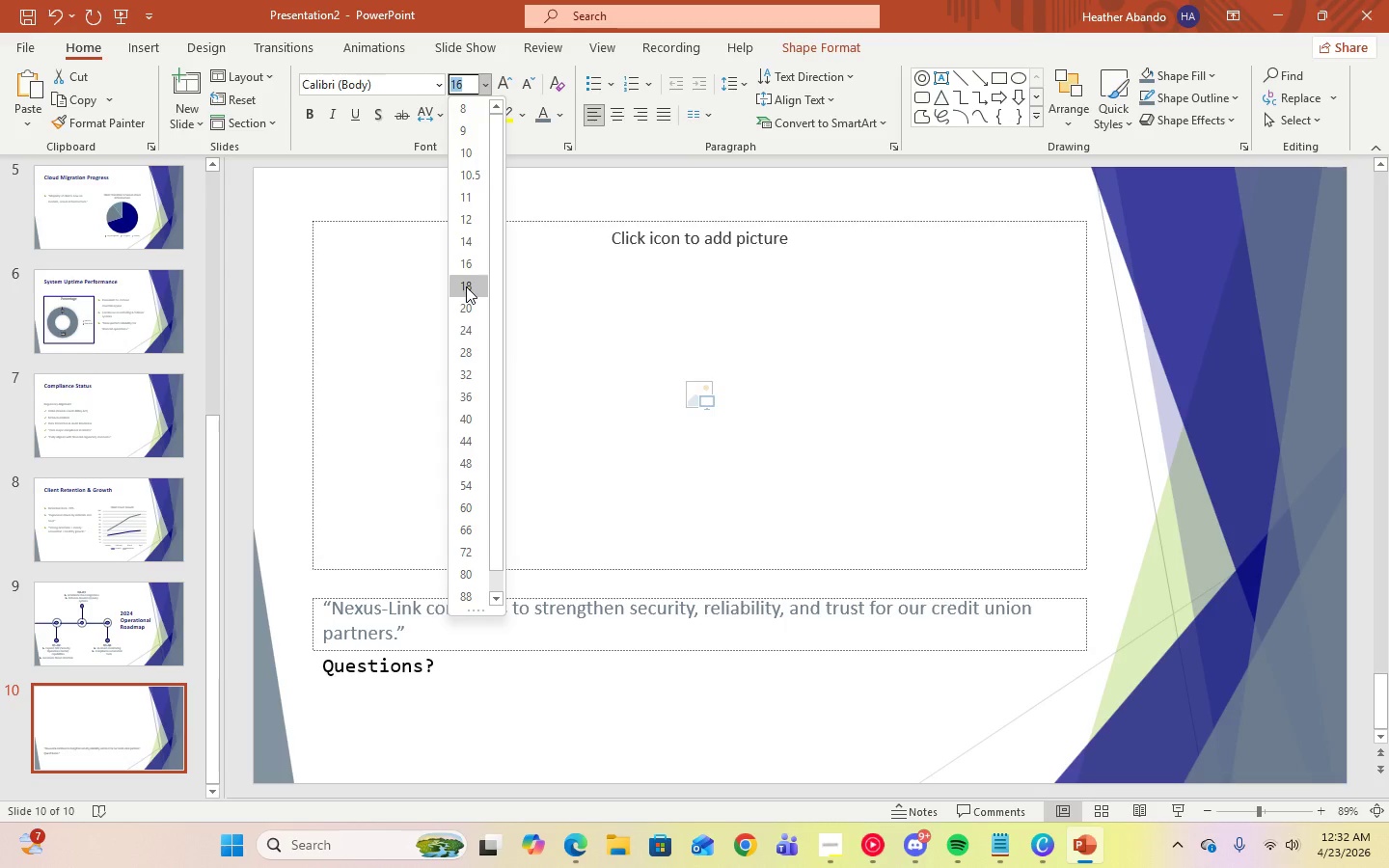 
left_click([472, 281])
 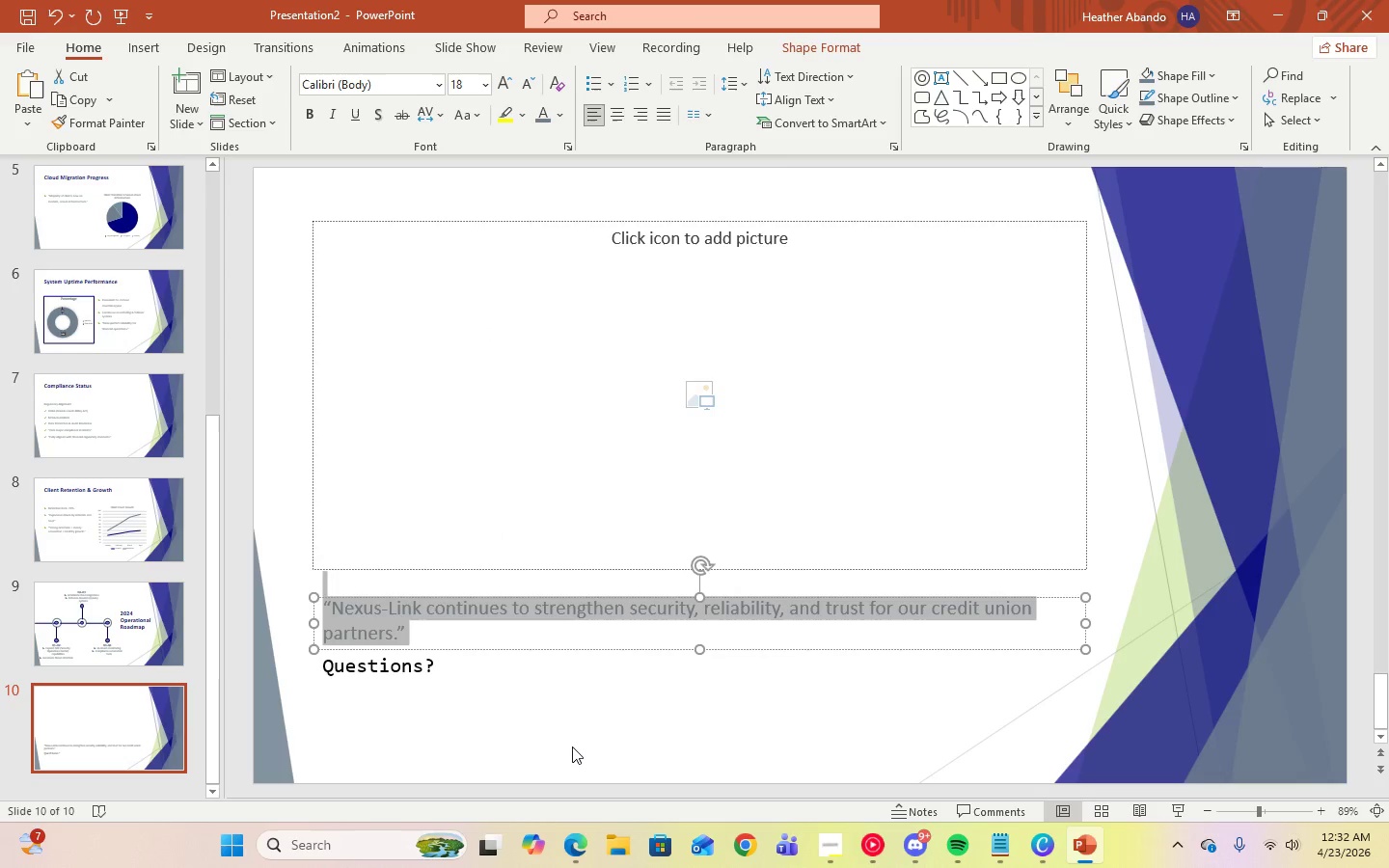 
left_click([573, 751])
 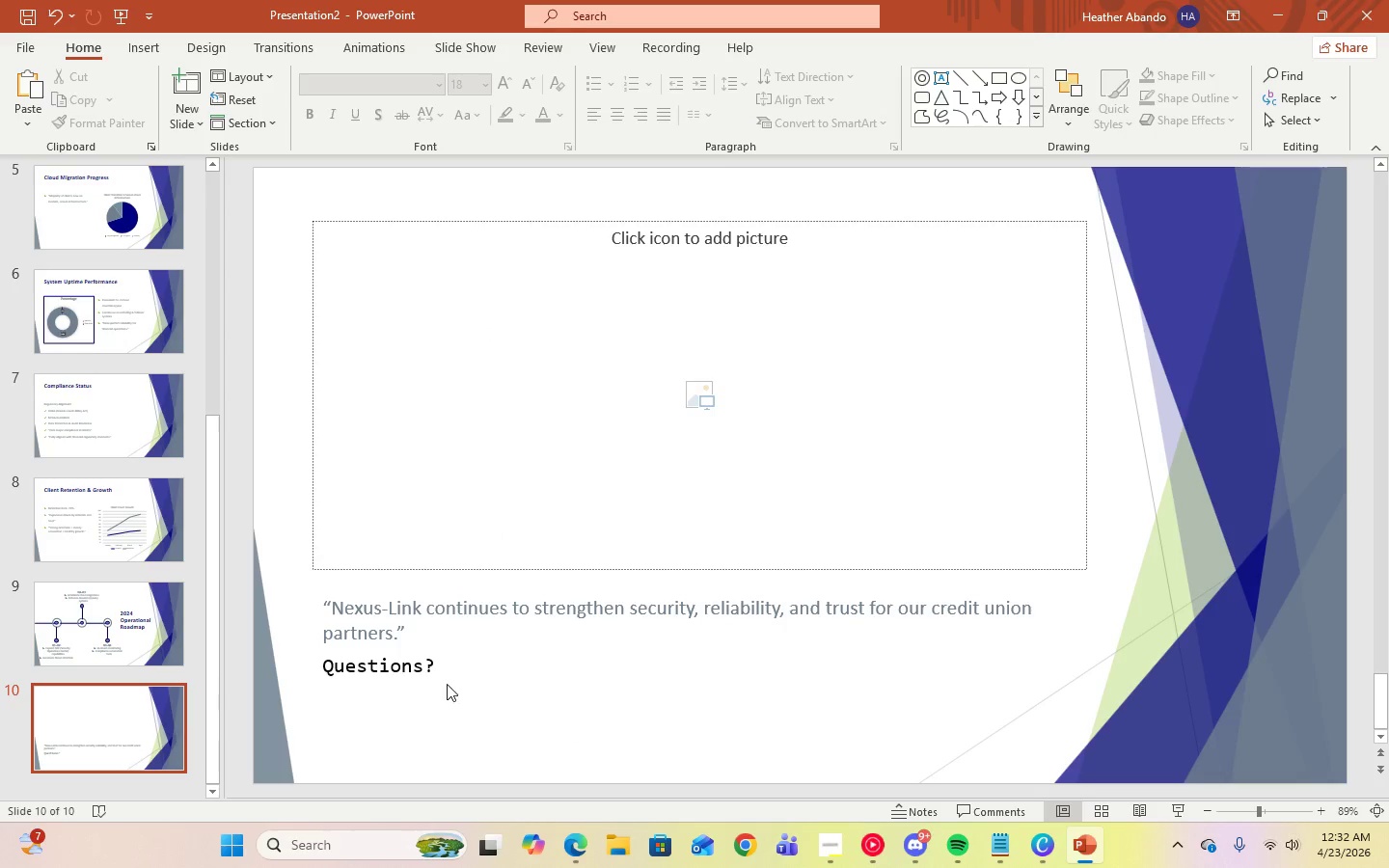 
left_click([434, 667])
 